 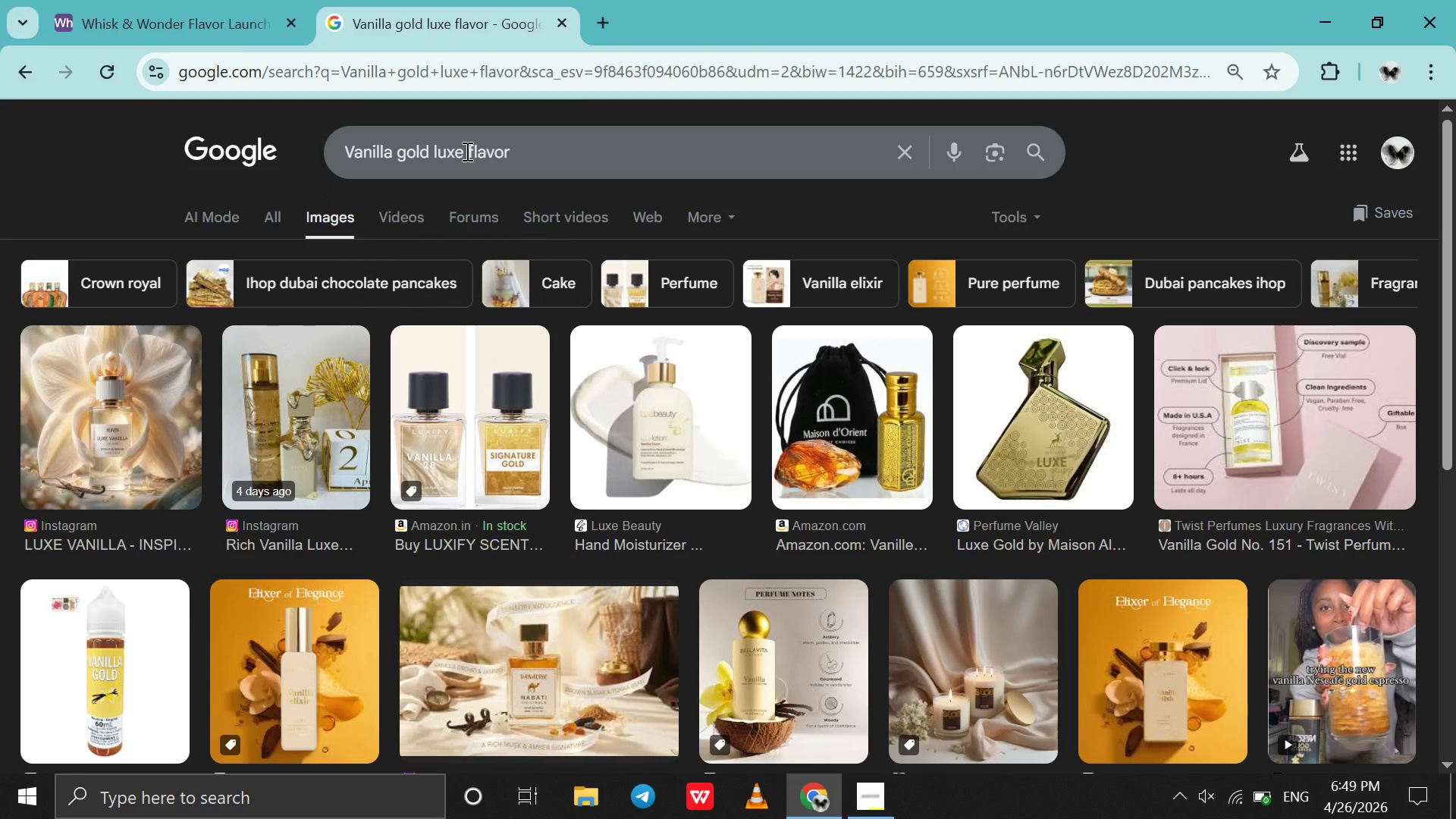 
left_click_drag(start_coordinate=[515, 155], to_coordinate=[469, 152])
 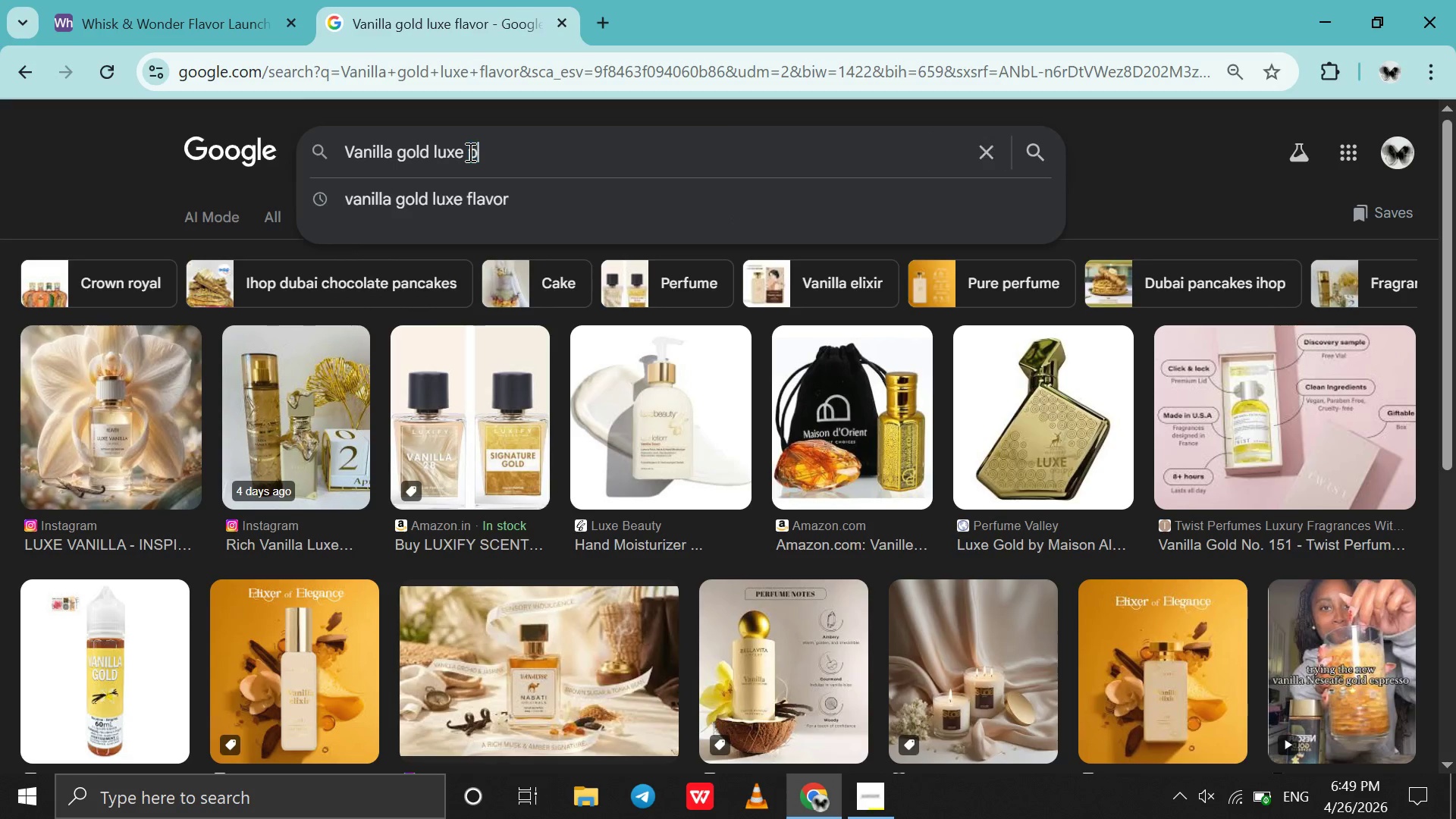 
type(pastry)
 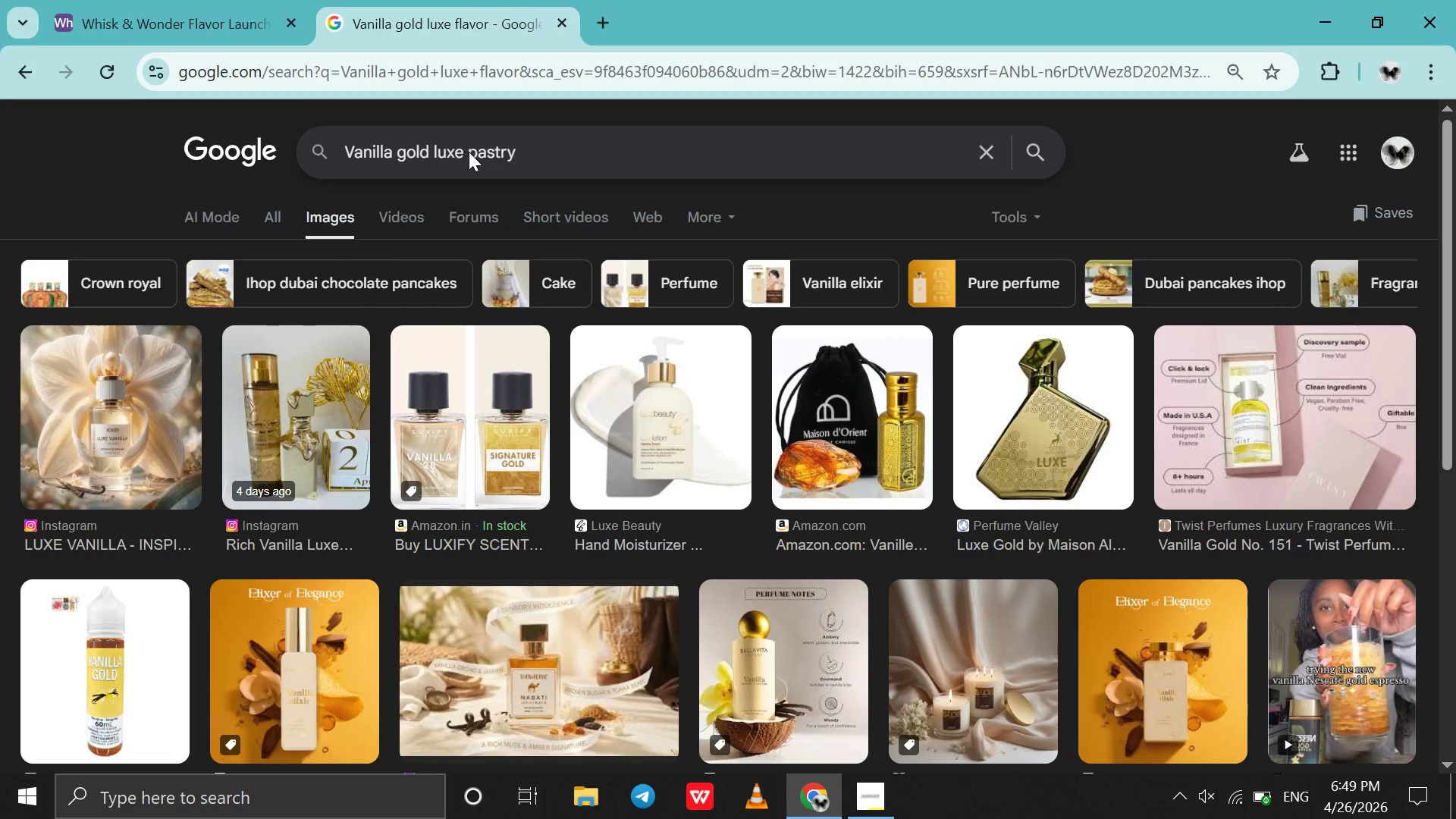 
key(Enter)
 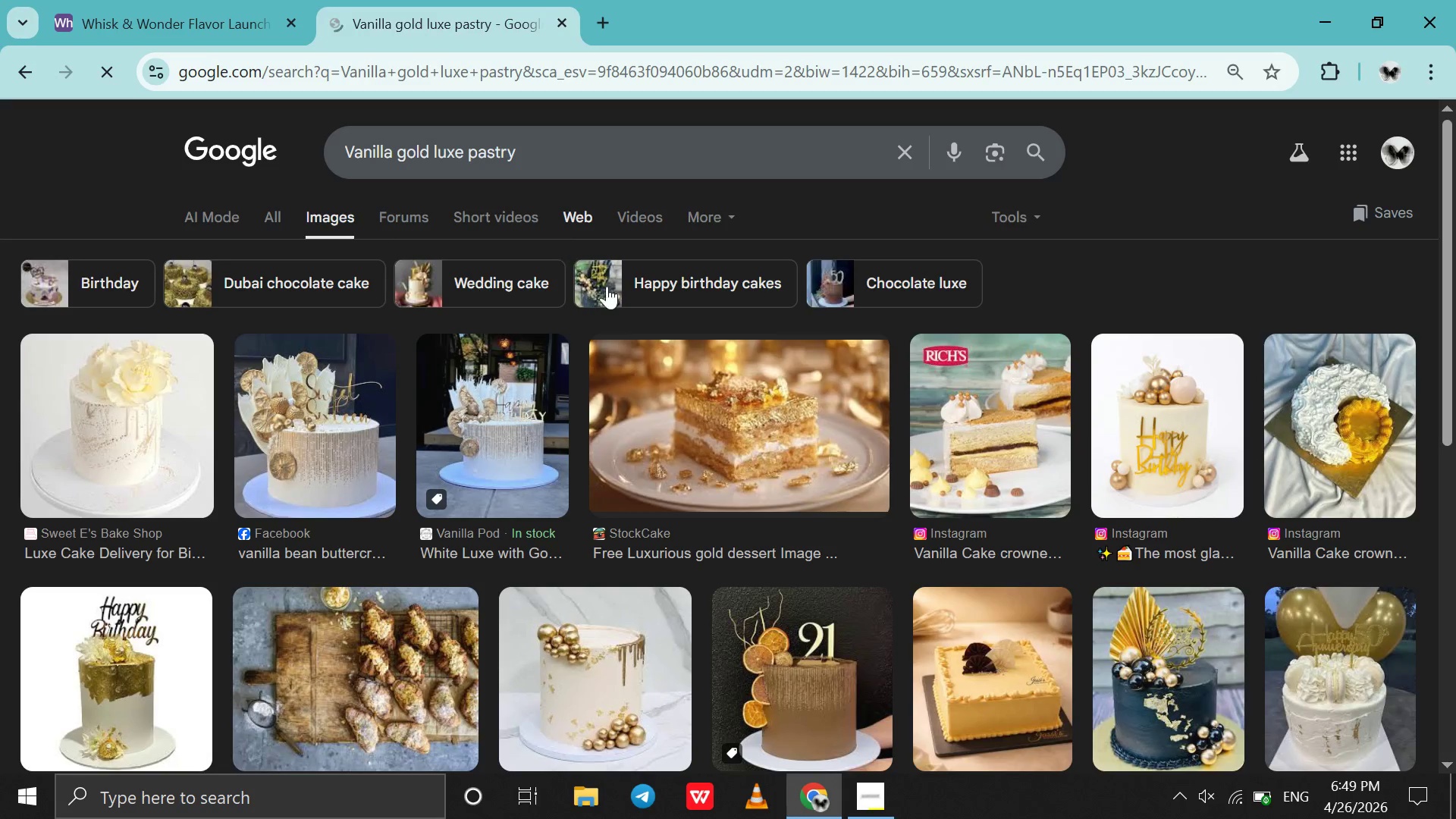 
left_click_drag(start_coordinate=[642, 371], to_coordinate=[720, 297])
 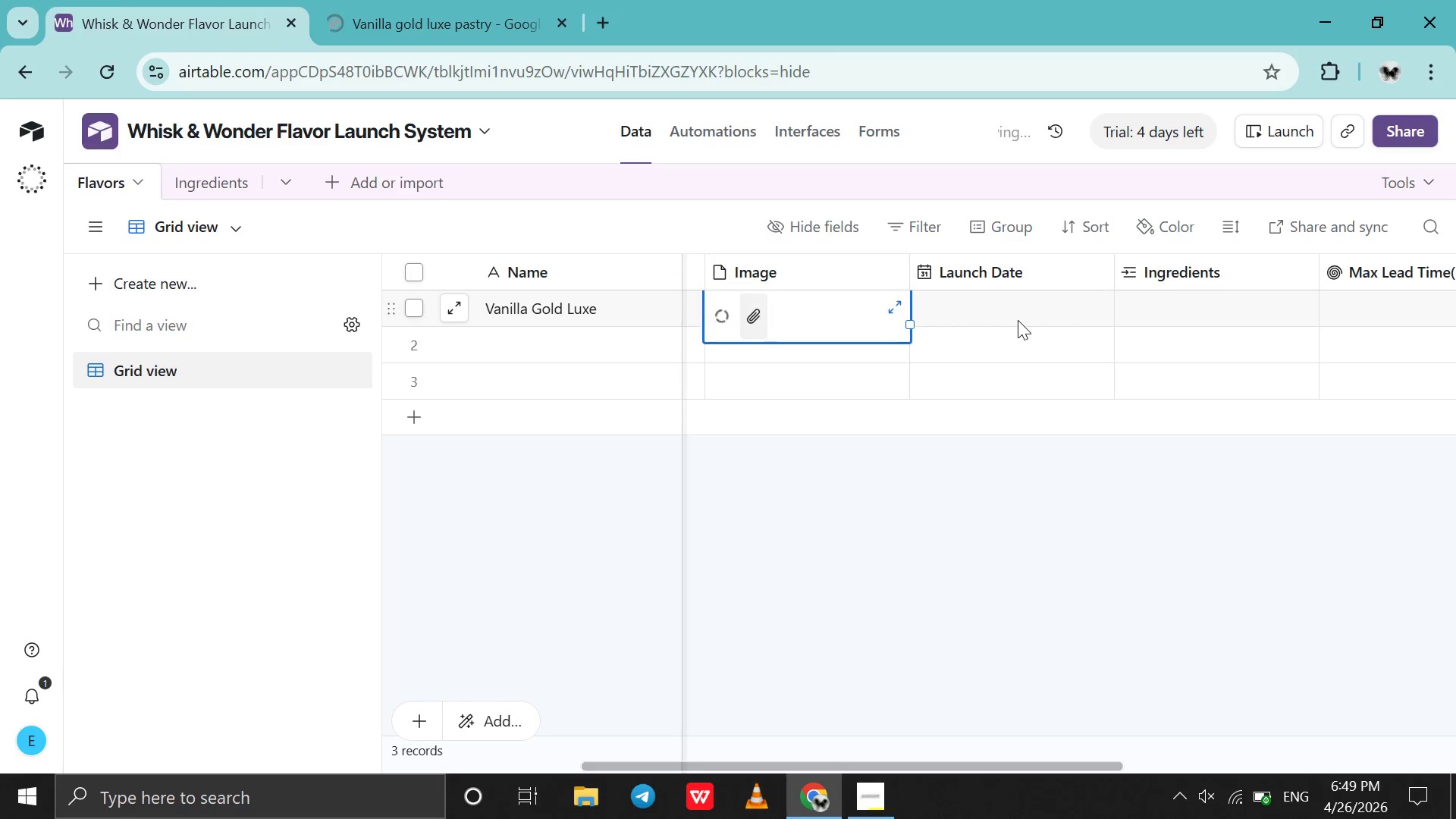 
double_click([1018, 320])
 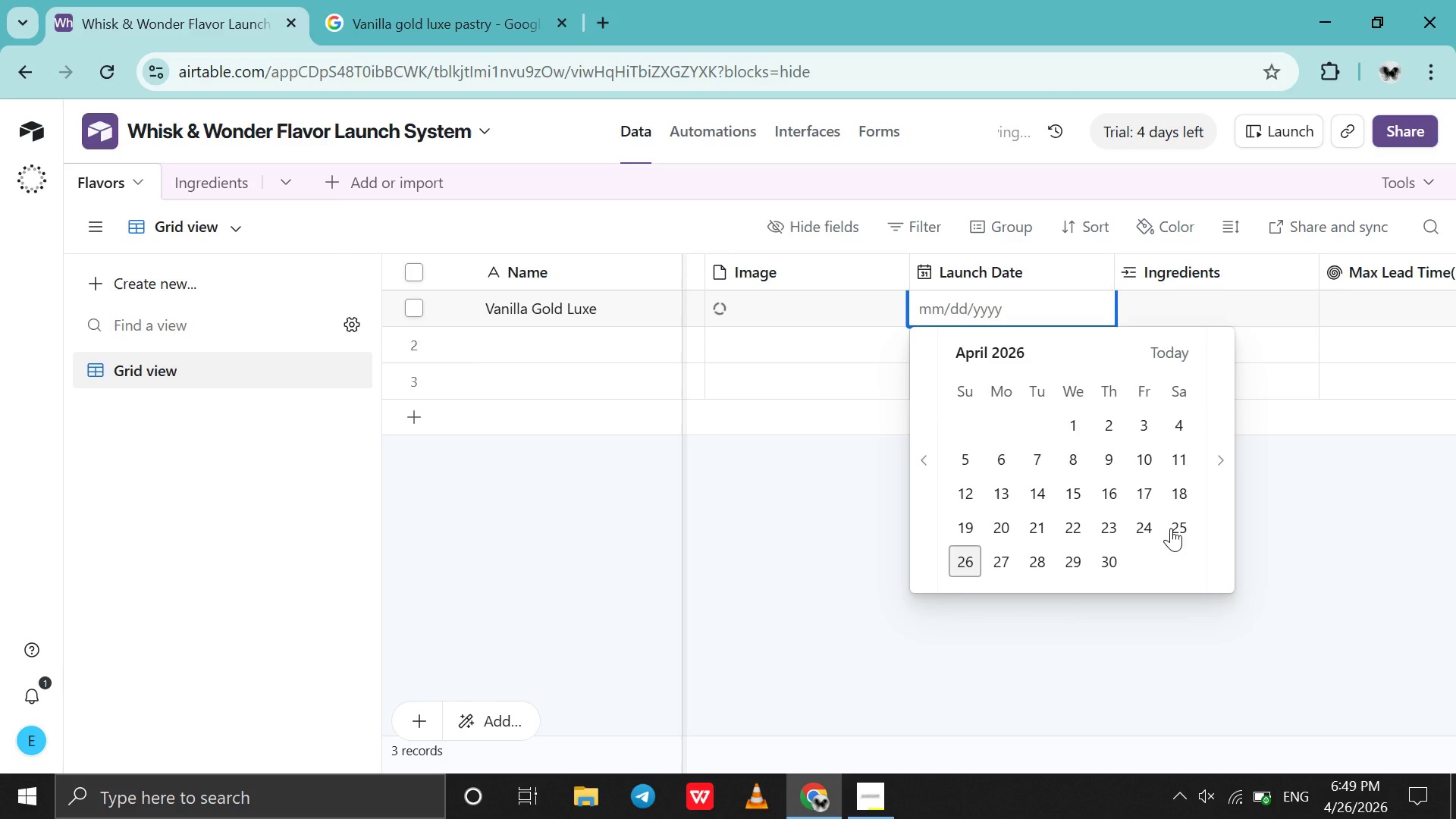 
left_click([1209, 523])
 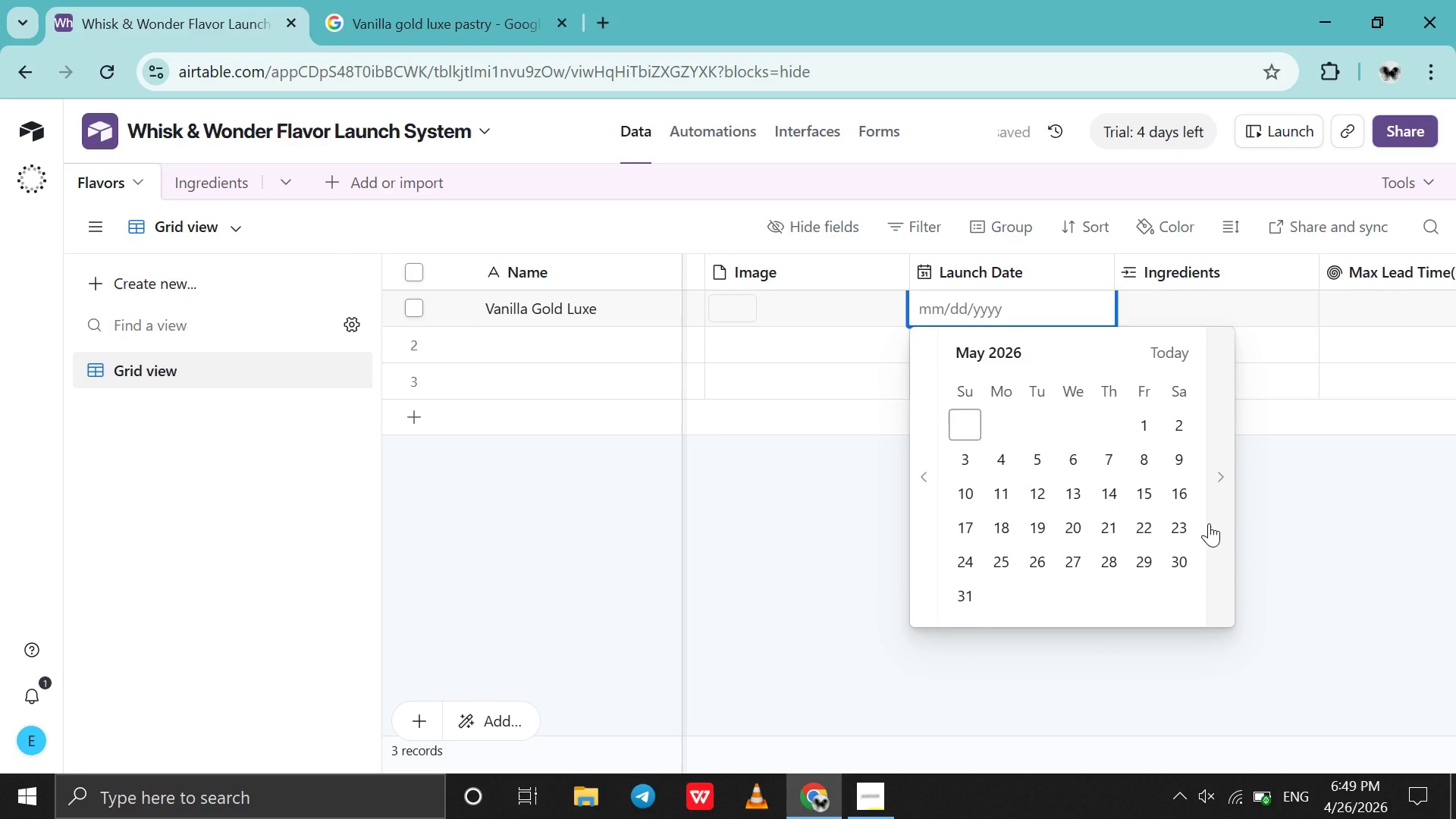 
wait(9.67)
 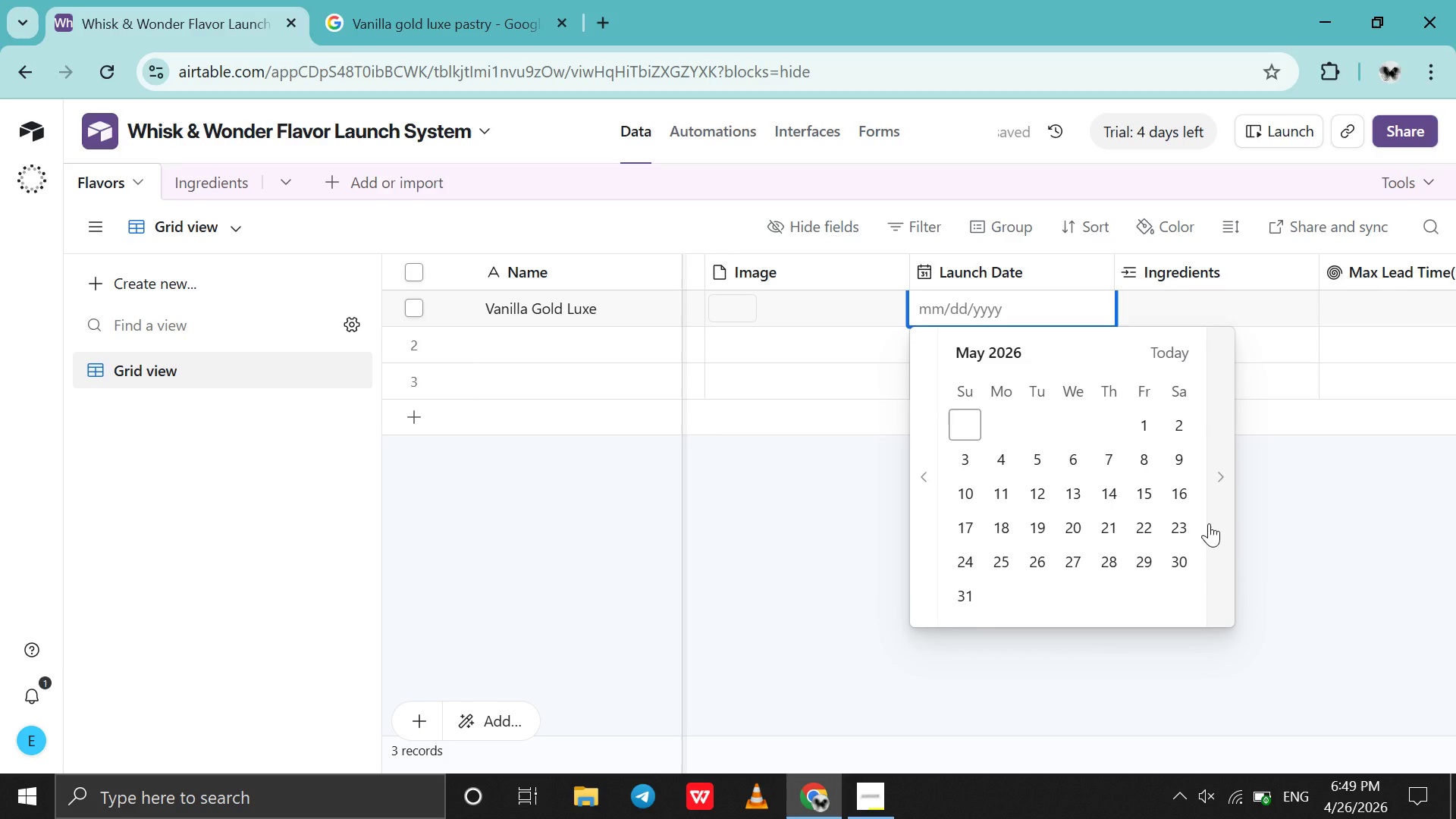 
left_click([1076, 537])
 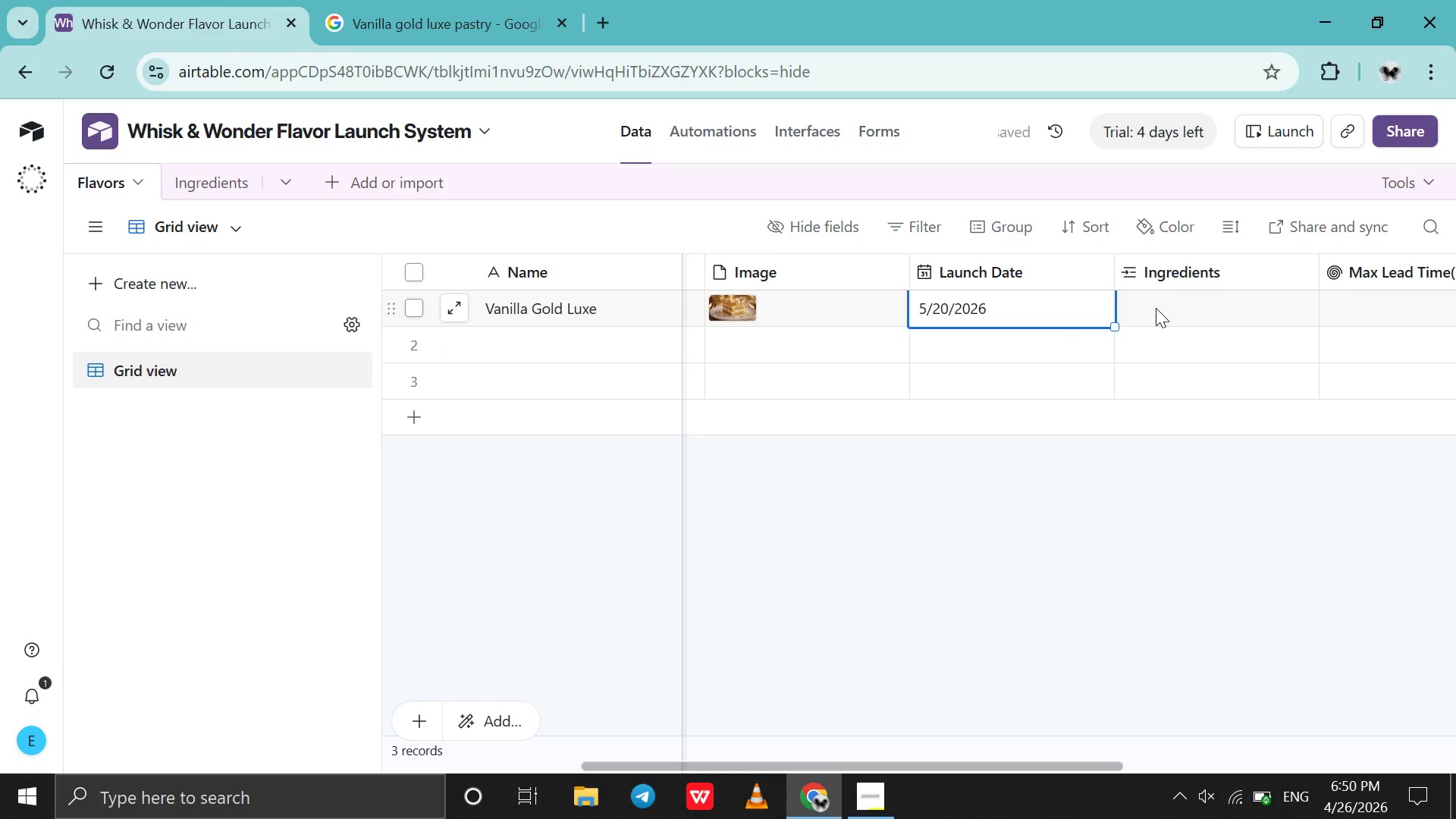 
double_click([1155, 308])
 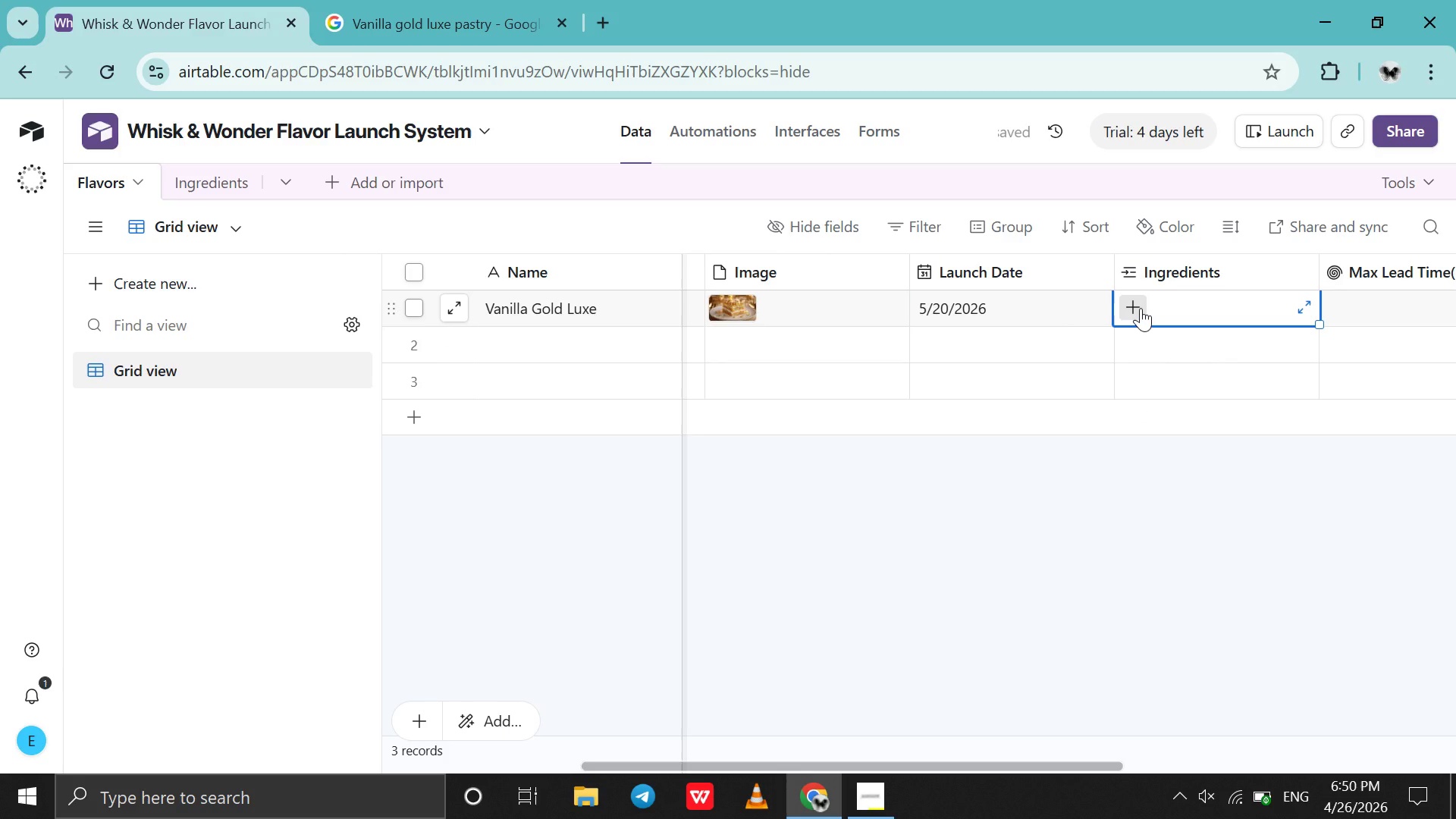 
left_click([1141, 308])
 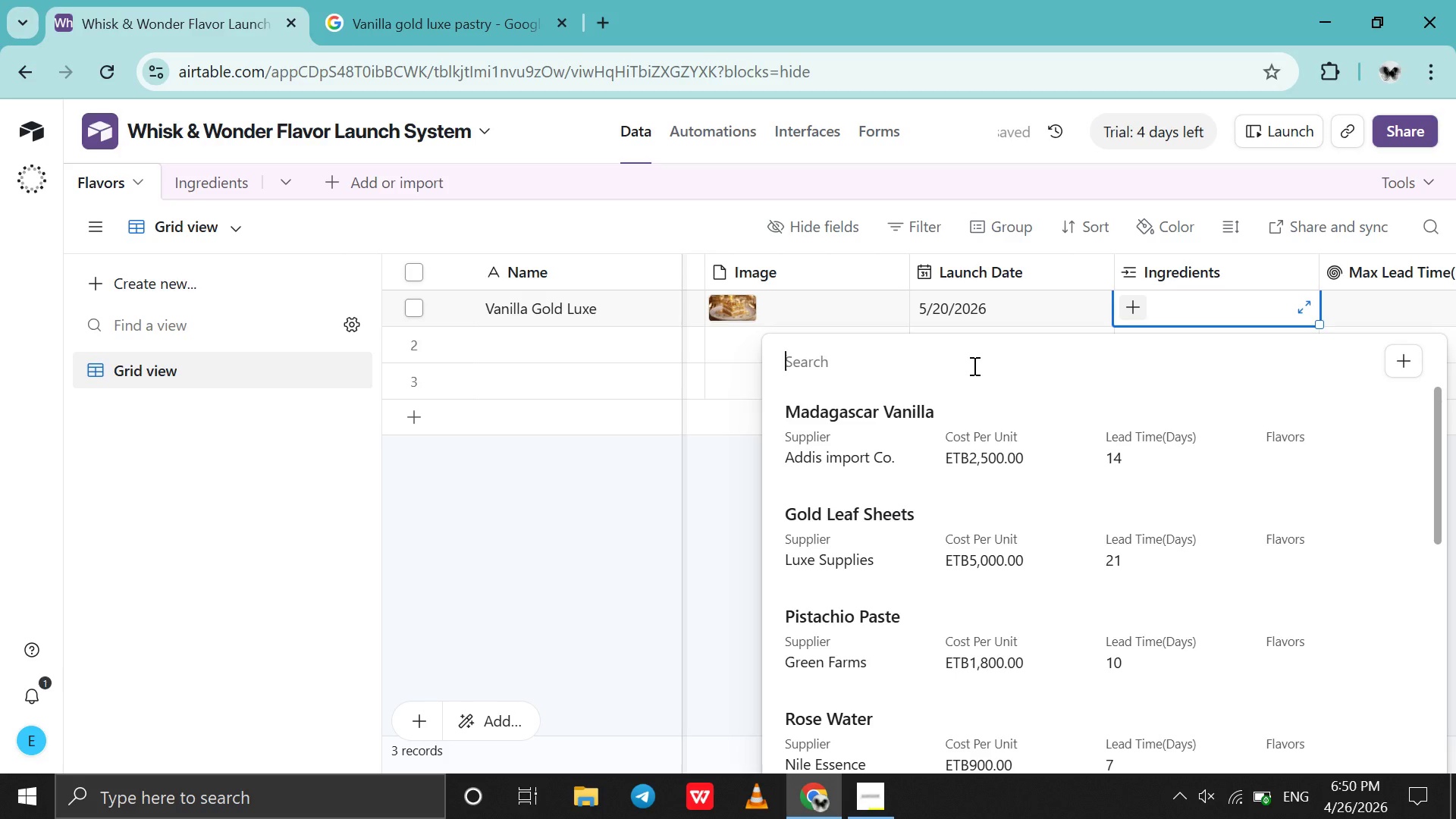 
left_click([952, 422])
 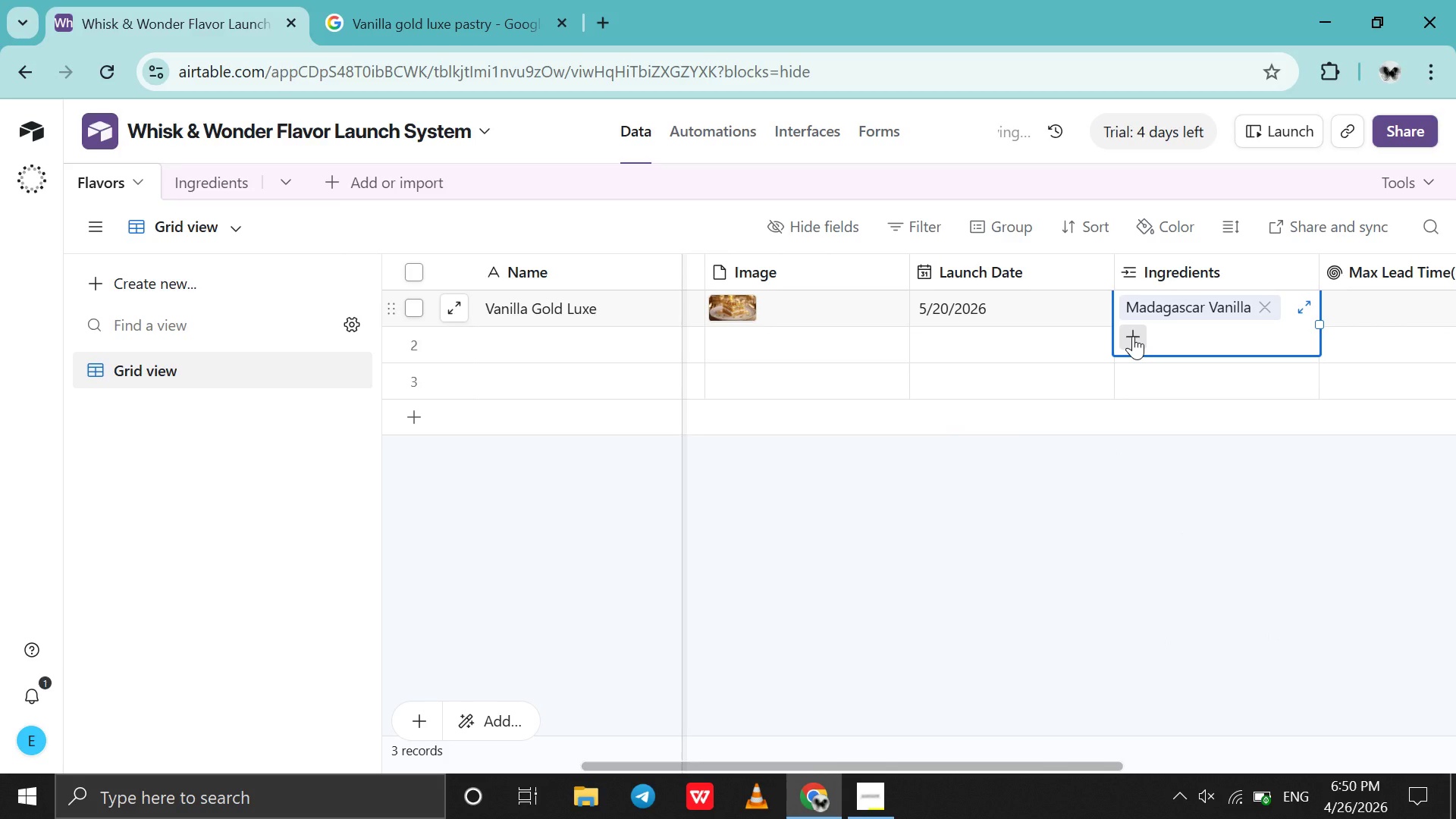 
left_click([1134, 336])
 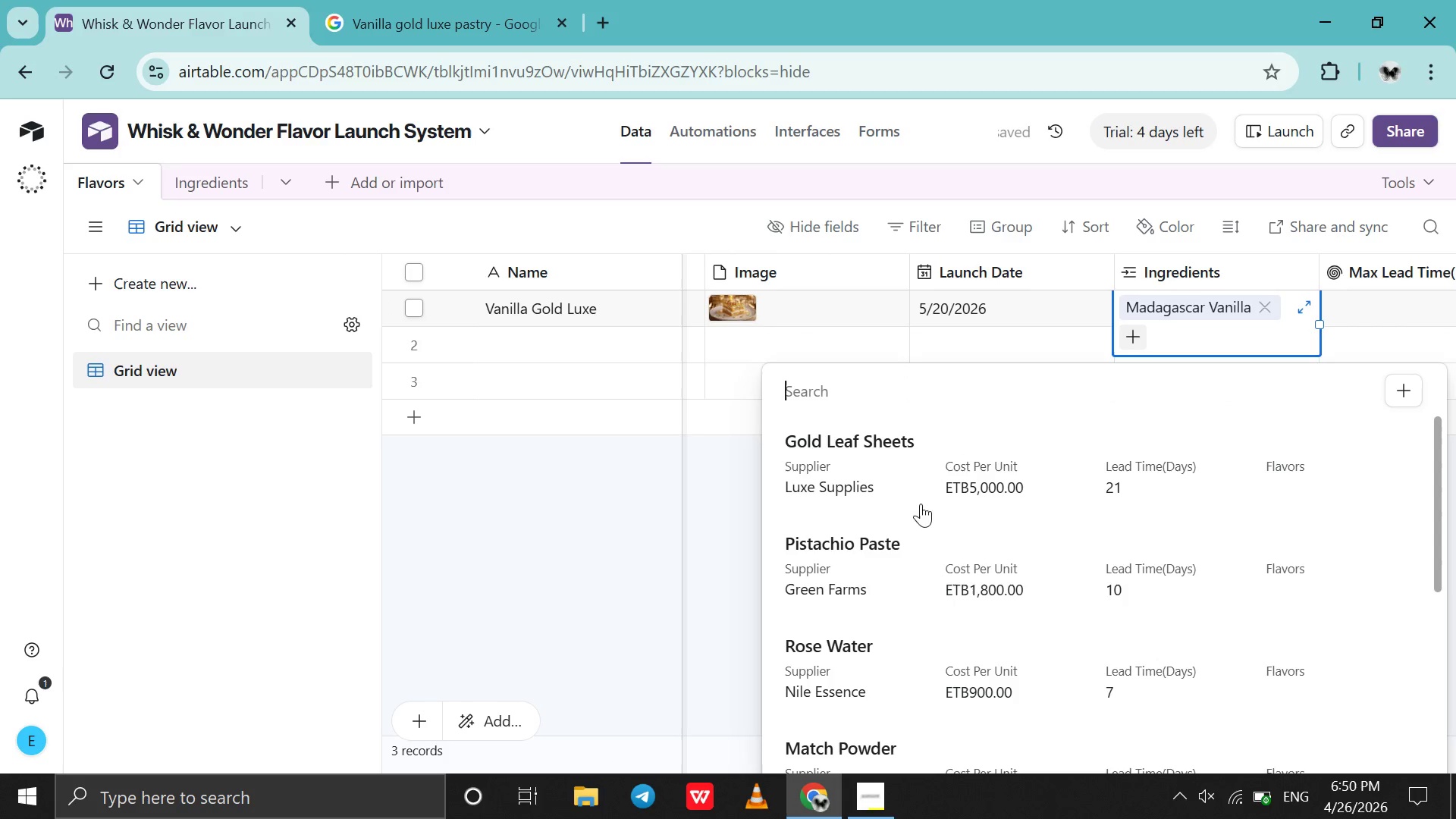 
left_click([914, 480])
 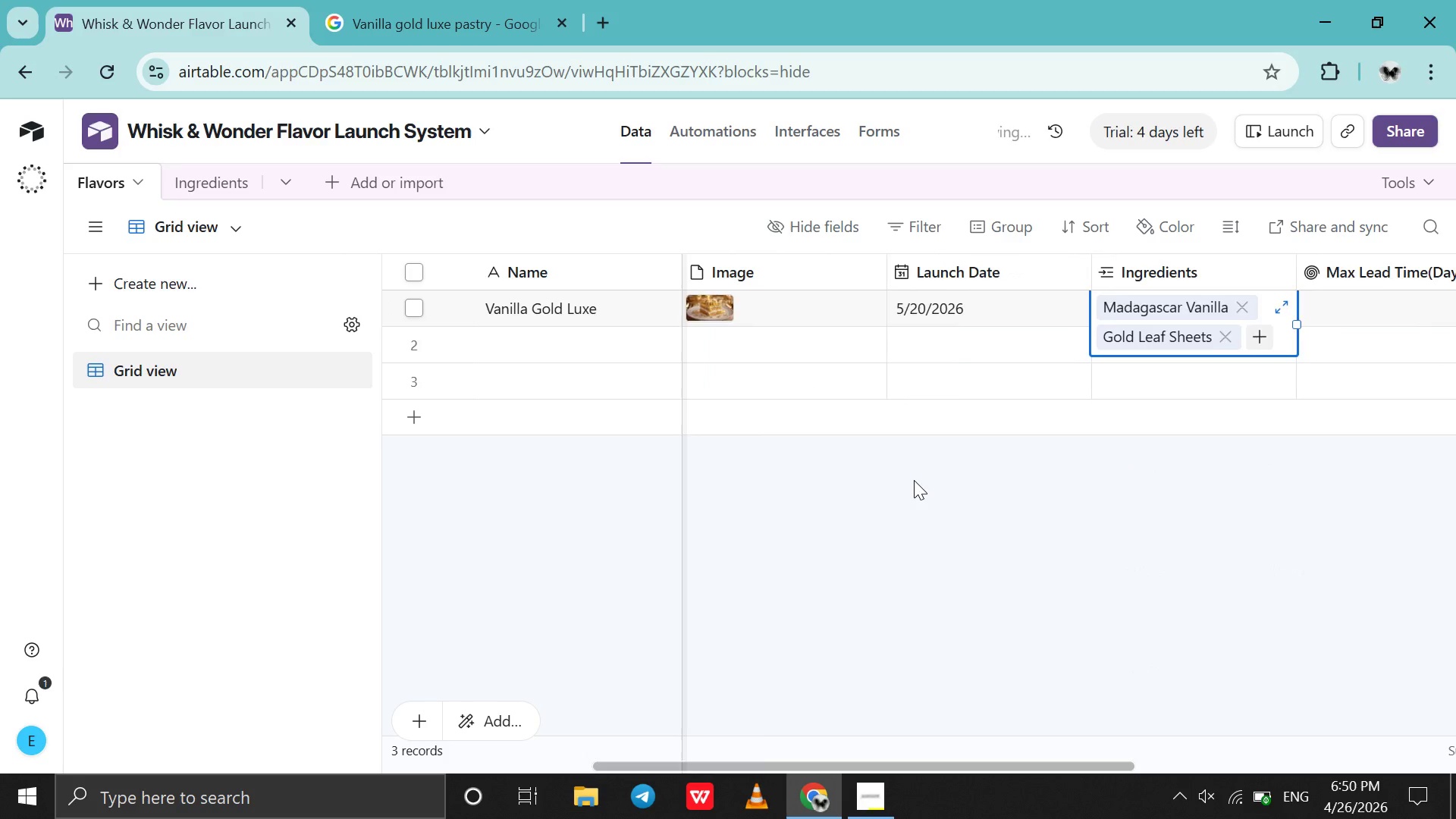 
scroll: coordinate [914, 480], scroll_direction: down, amount: 5.0
 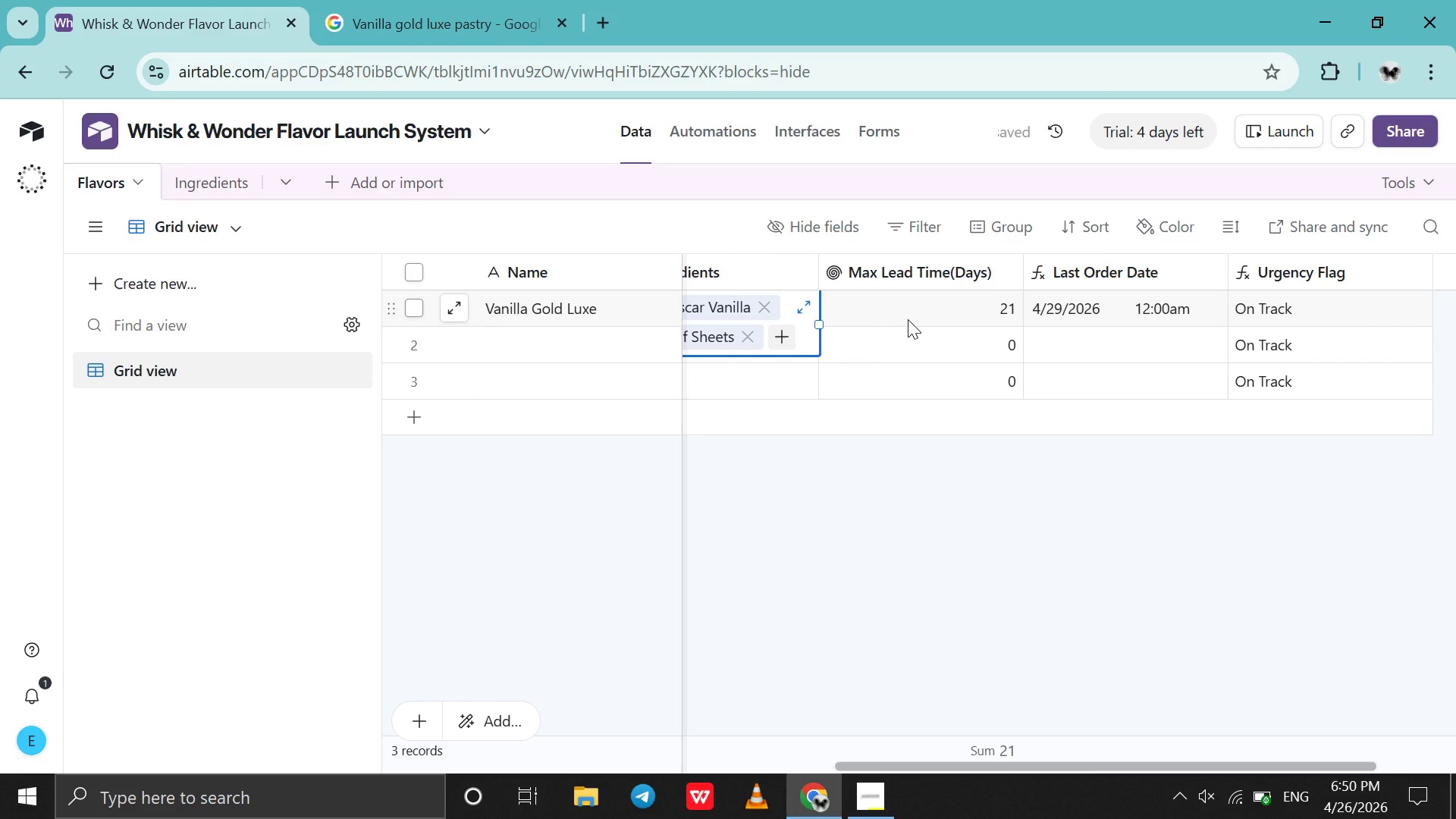 
left_click([908, 319])
 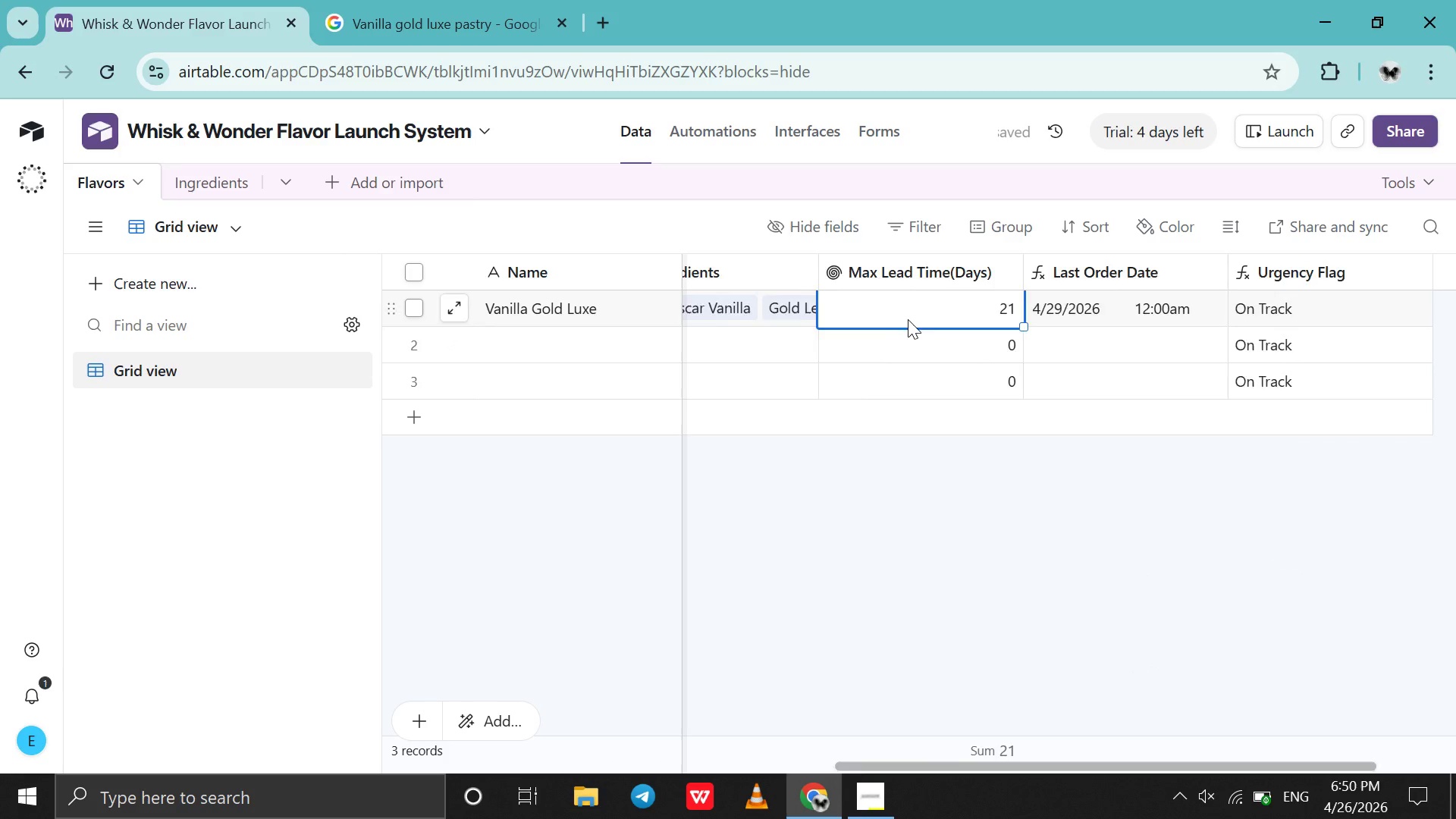 
scroll: coordinate [908, 319], scroll_direction: down, amount: 1.0
 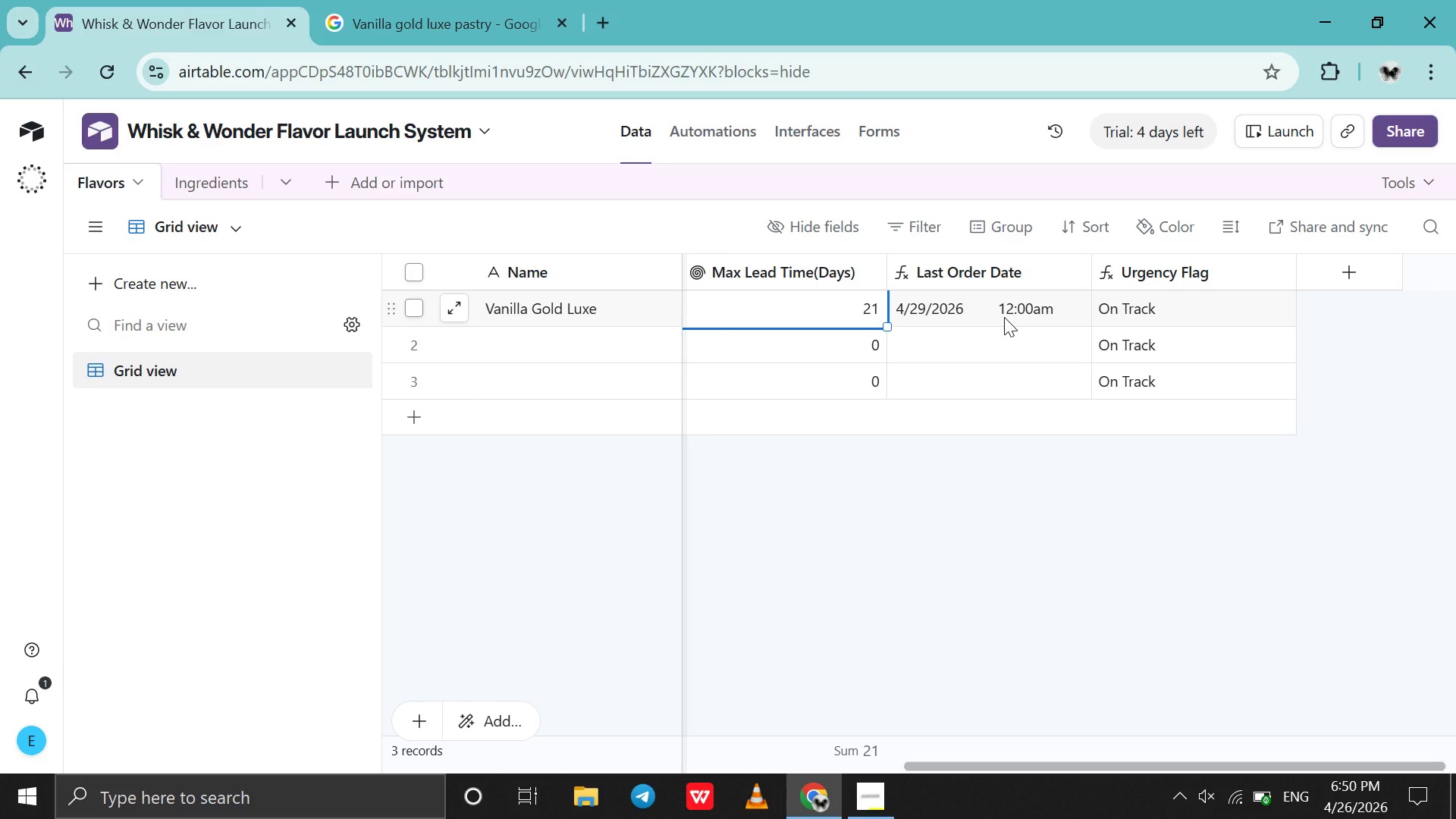 
scroll: coordinate [1004, 317], scroll_direction: up, amount: 37.0
 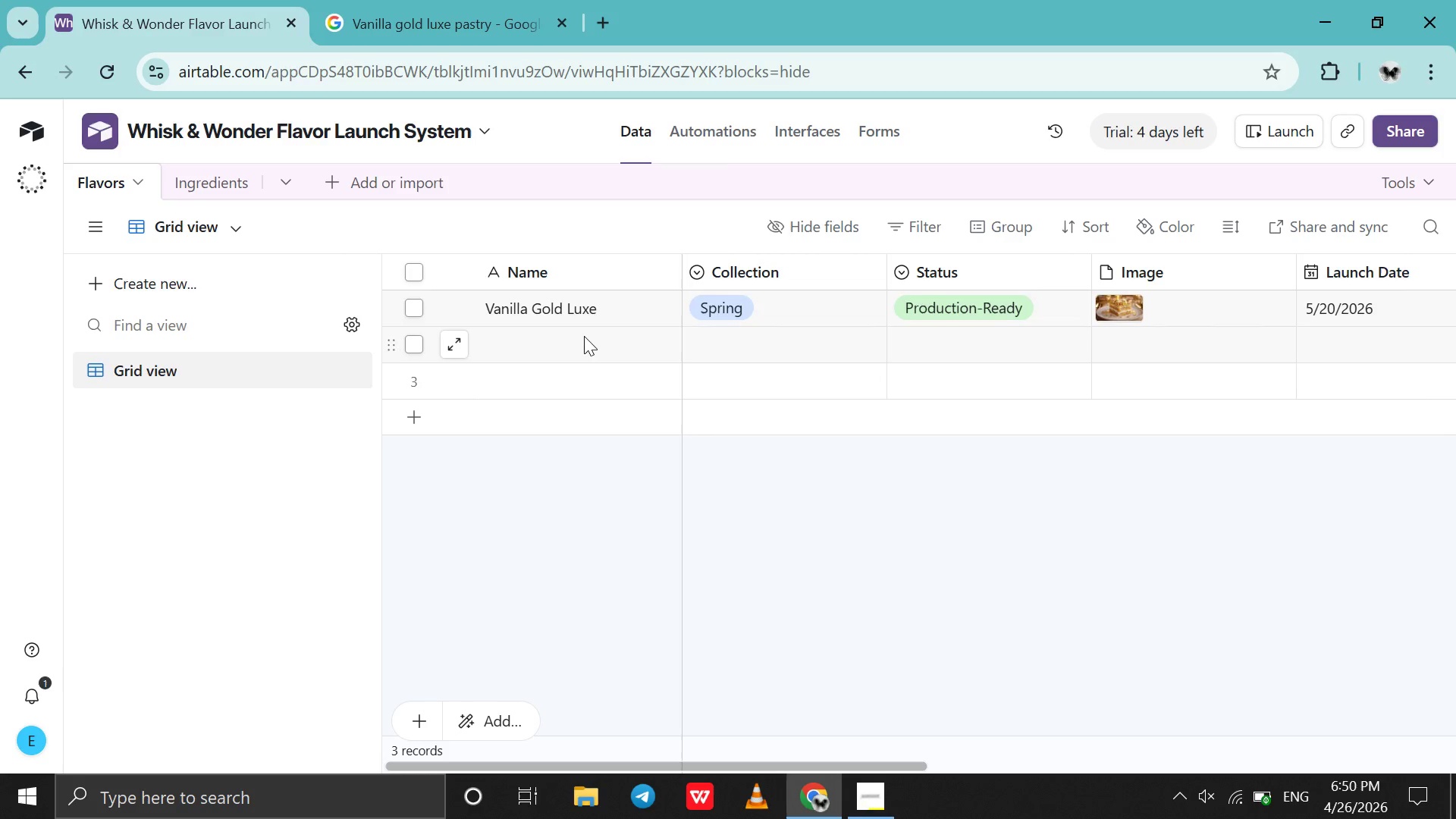 
double_click([584, 338])
 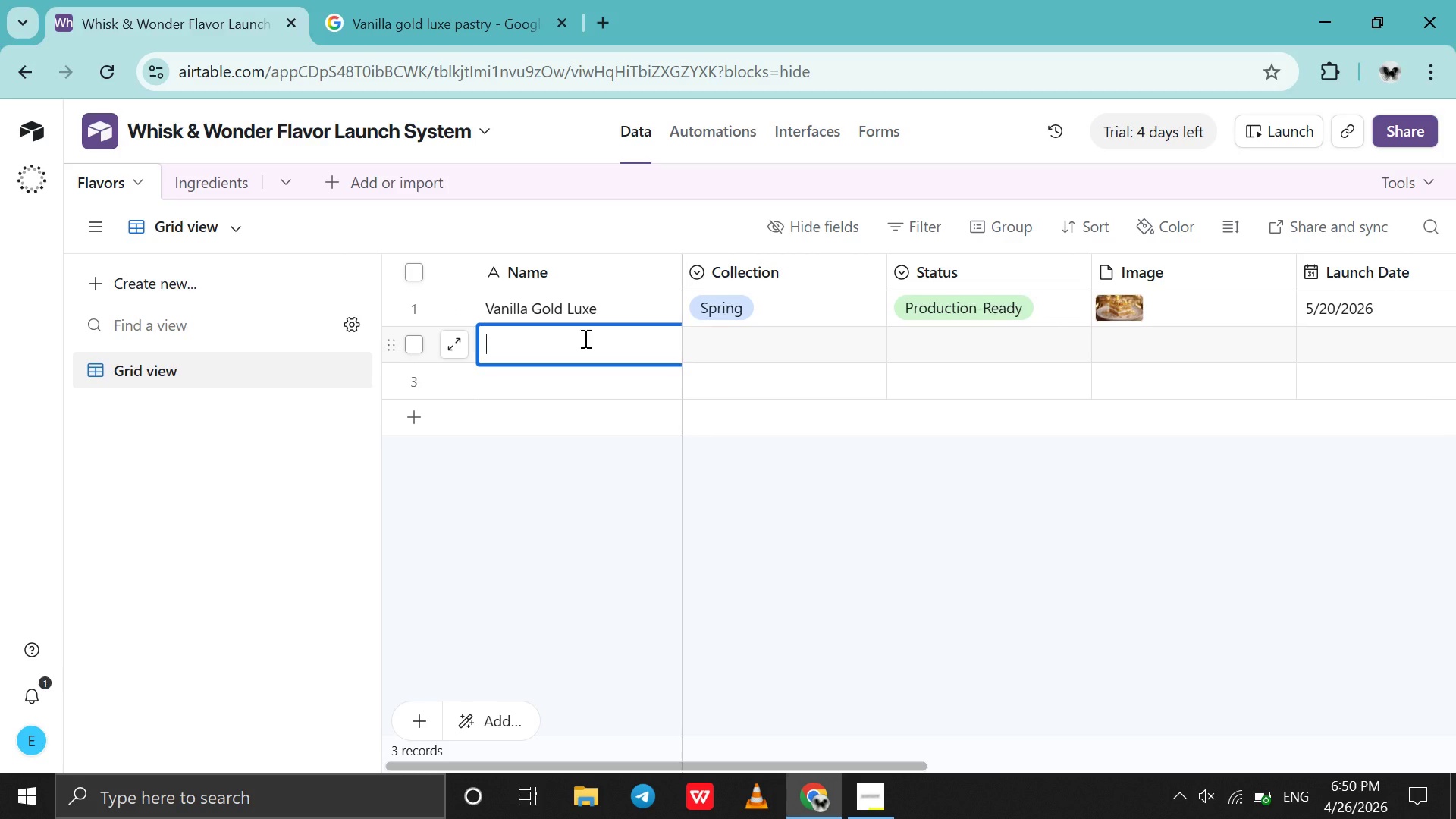 
wait(5.92)
 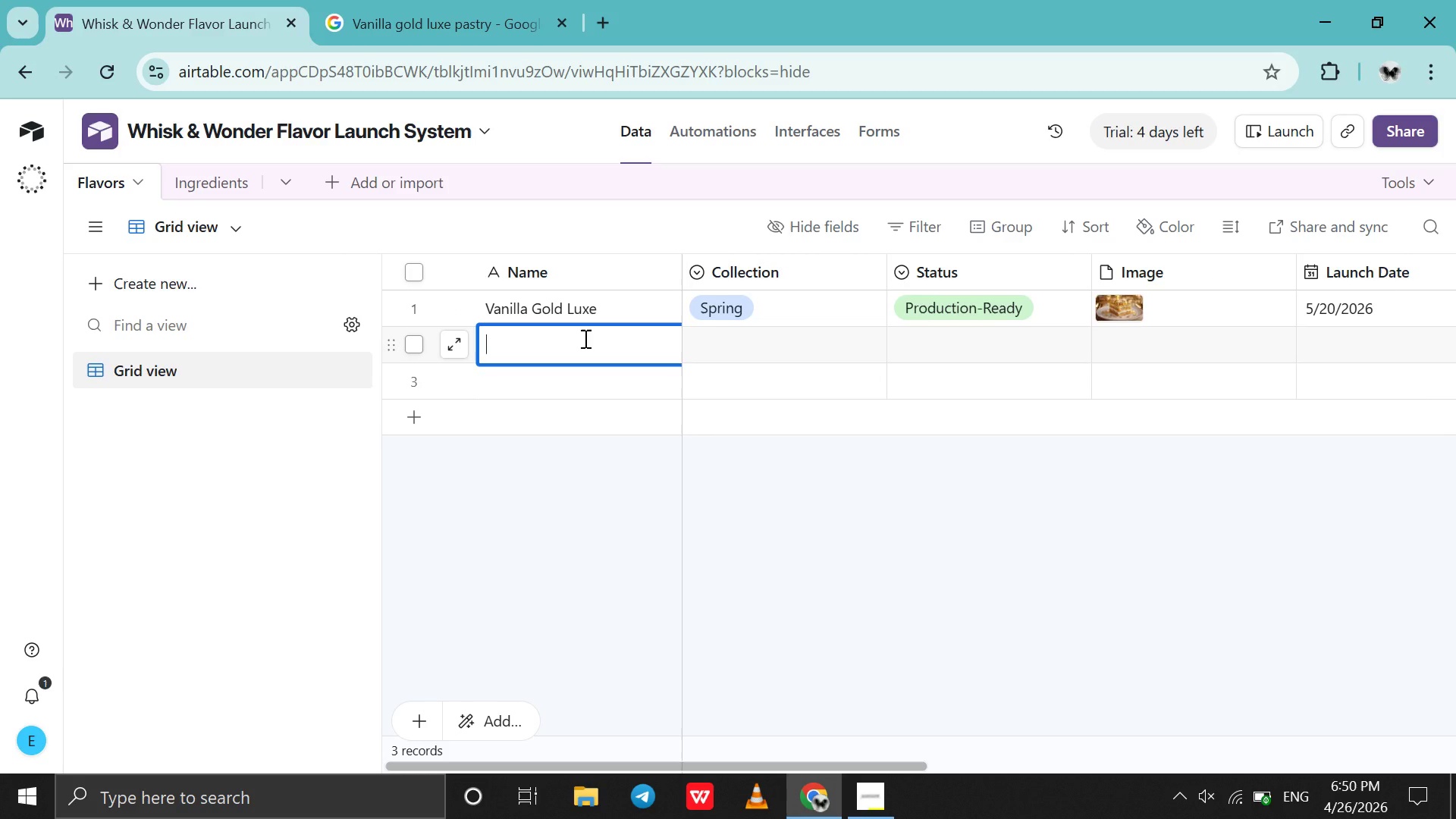 
type(Pistachio Dream )
 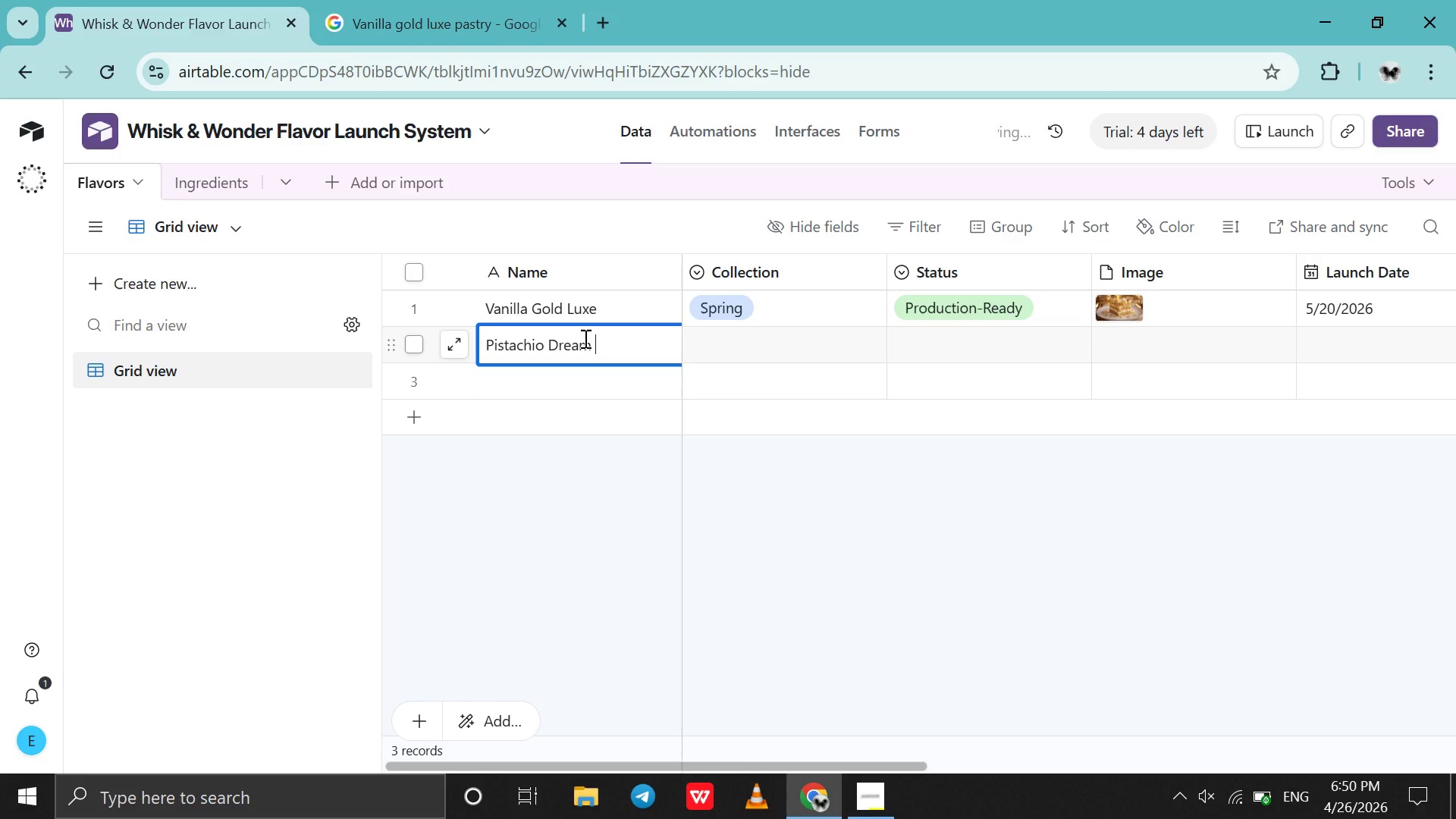 
key(Control+A)
 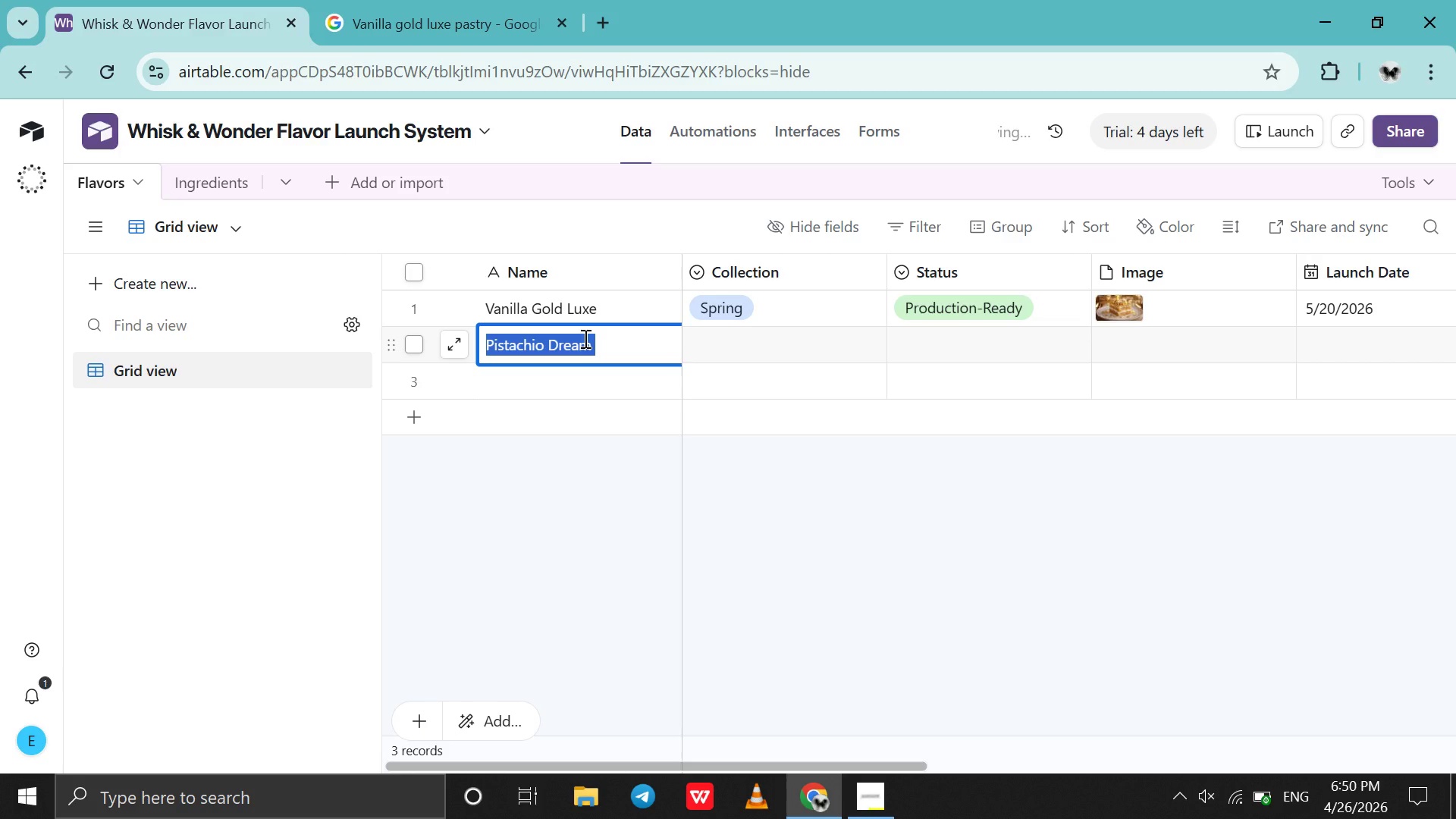 
key(Control+C)
 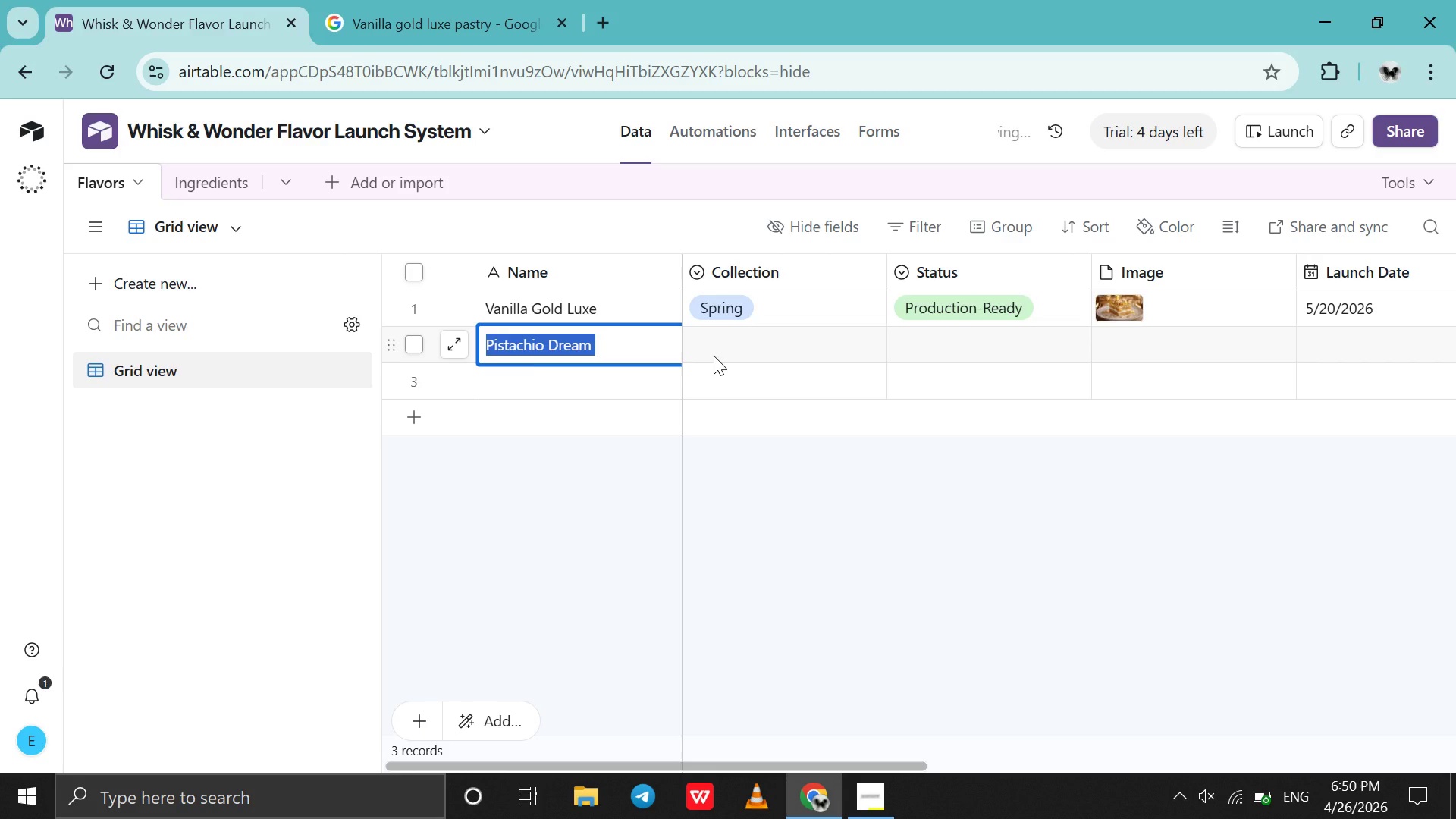 
double_click([714, 356])
 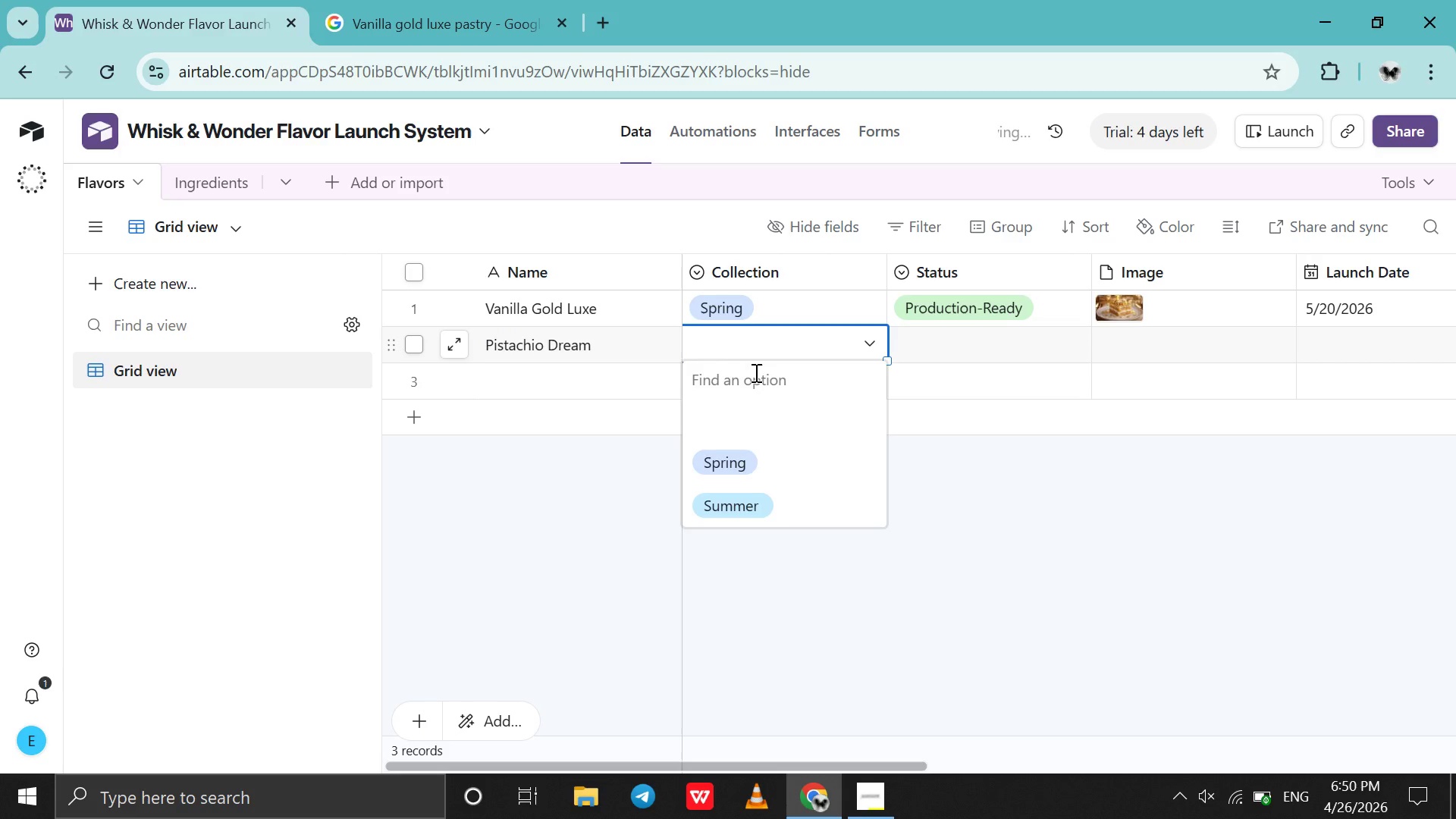 
left_click([745, 469])
 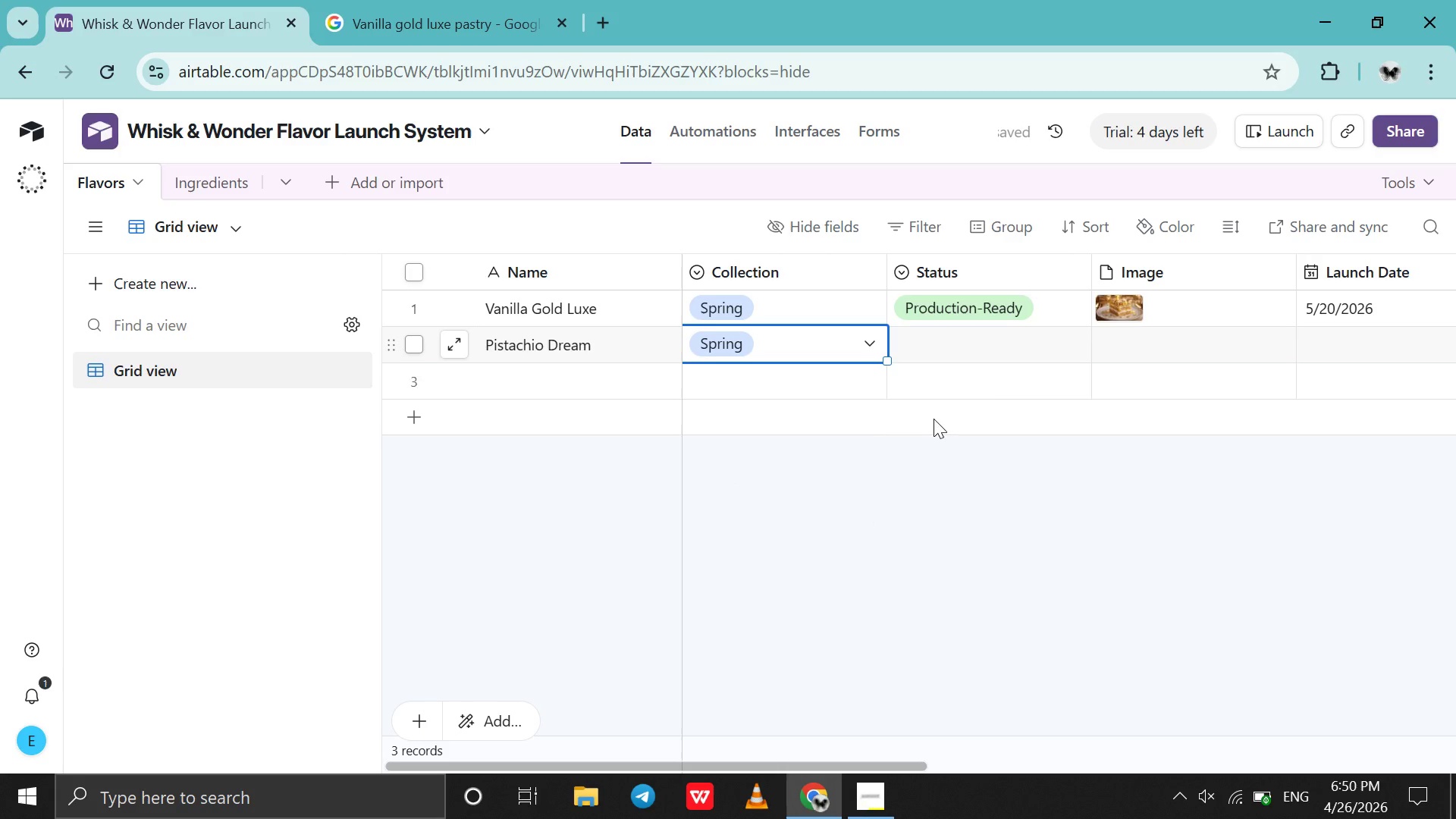 
double_click([930, 337])
 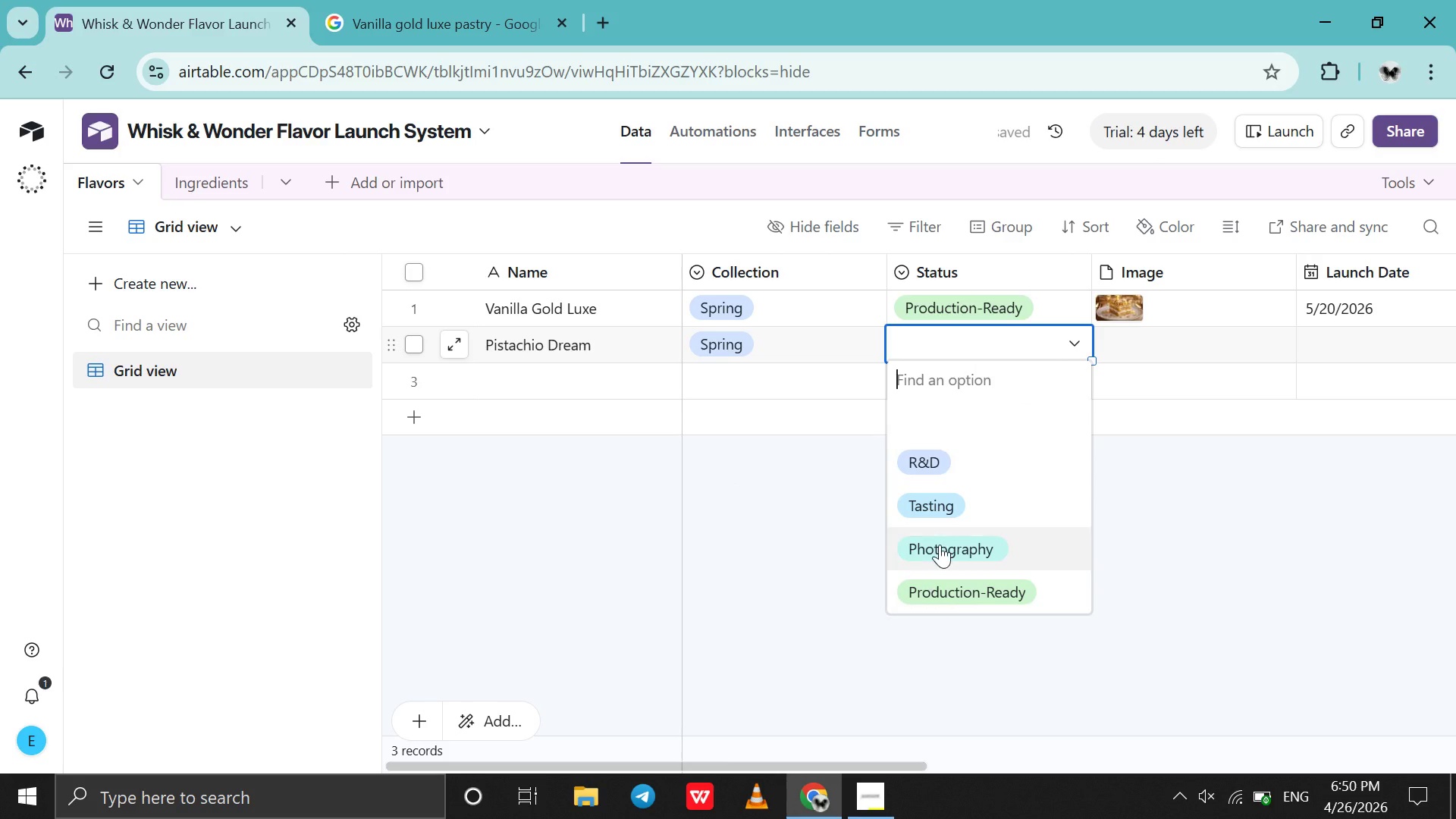 
left_click([940, 544])
 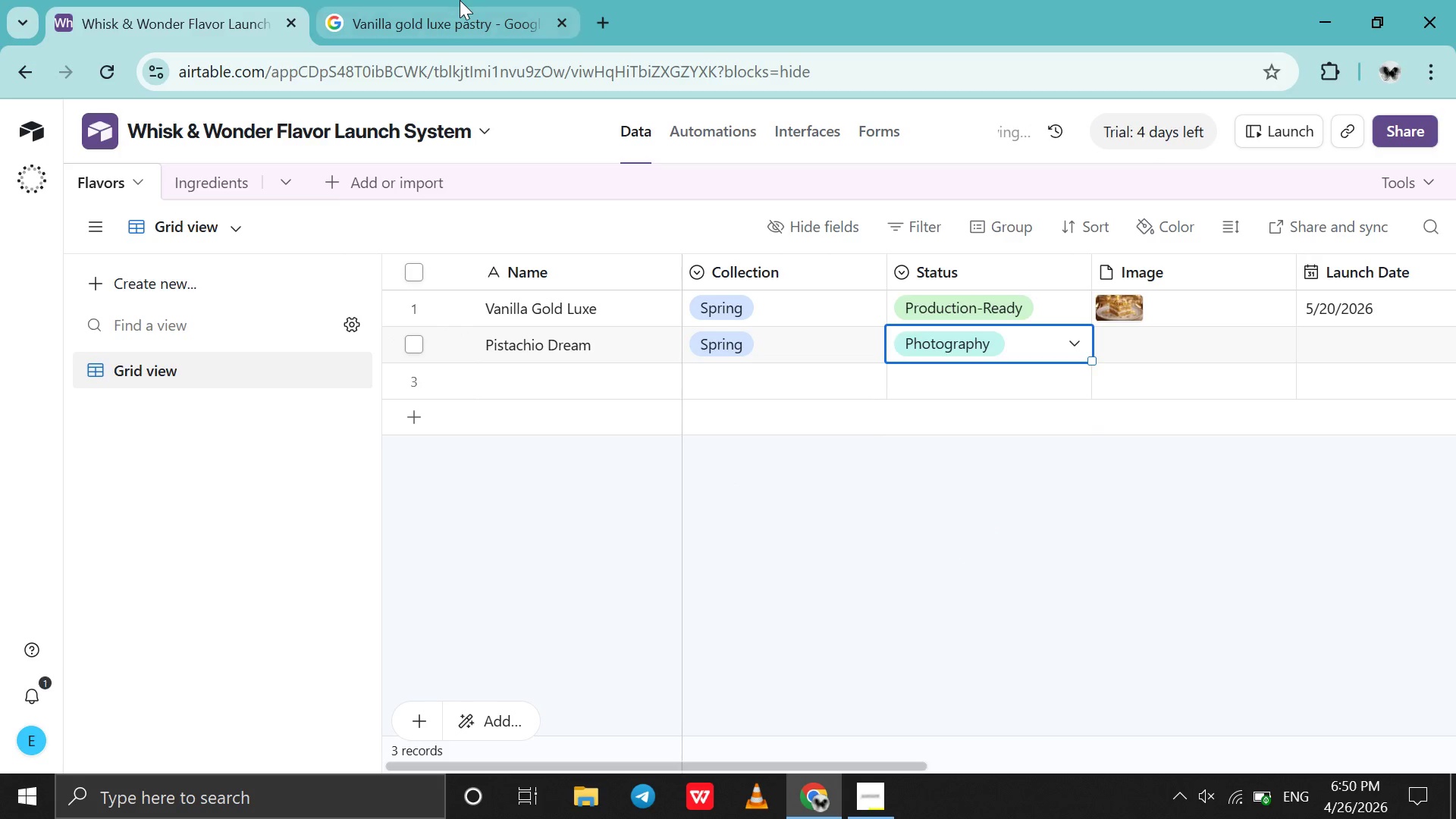 
left_click([460, 0])
 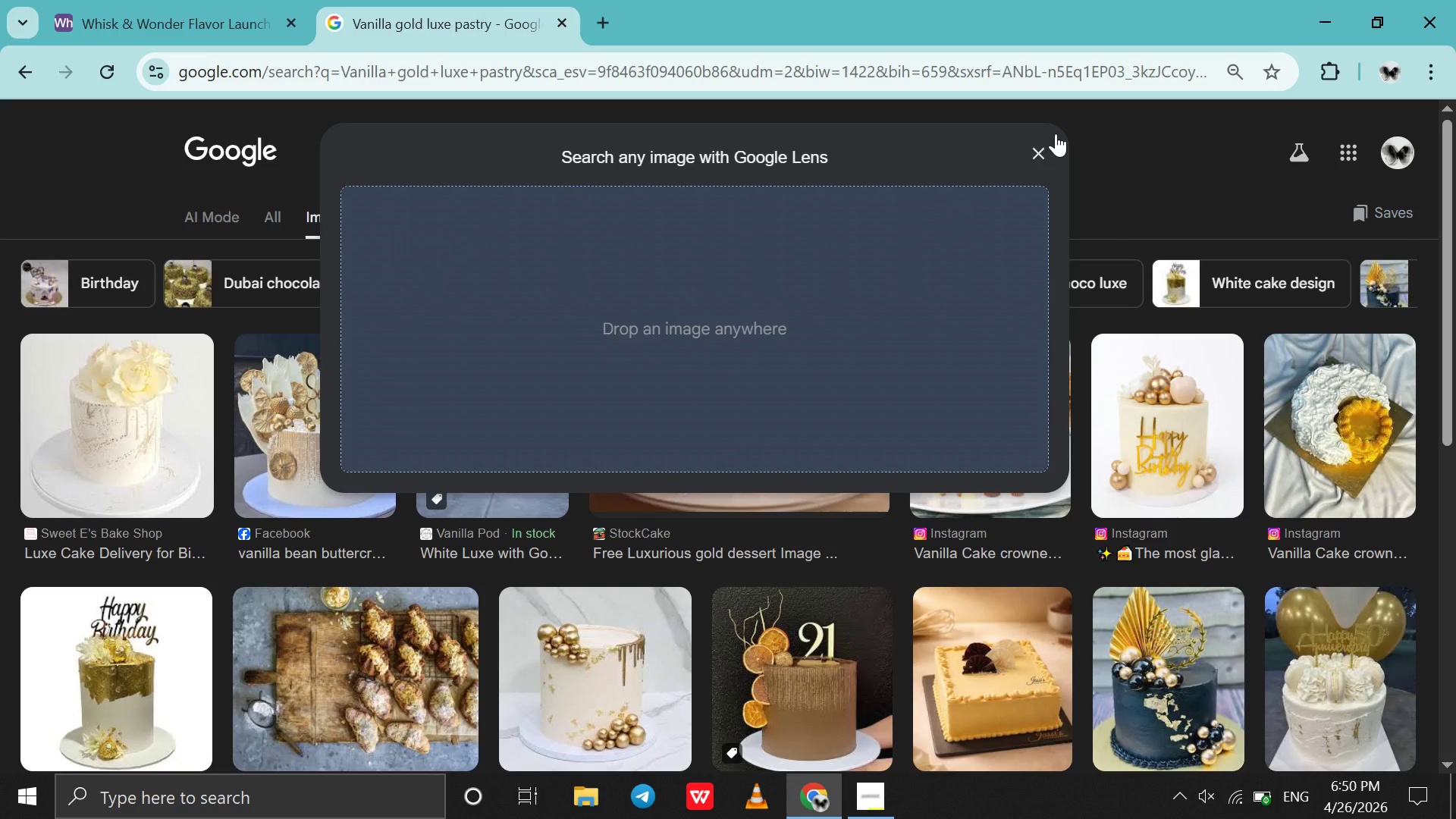 
left_click([1042, 155])
 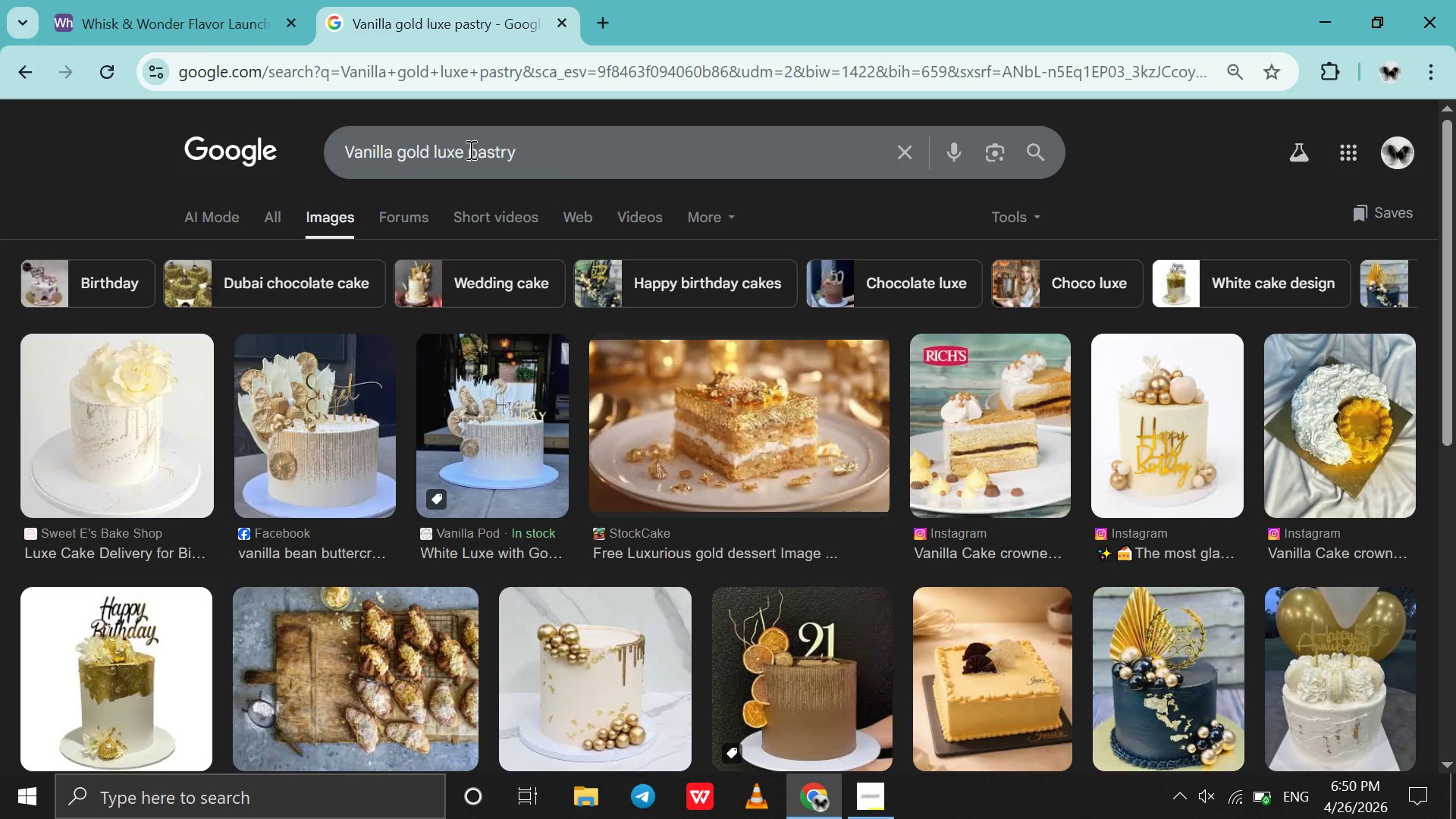 
left_click_drag(start_coordinate=[469, 149], to_coordinate=[344, 152])
 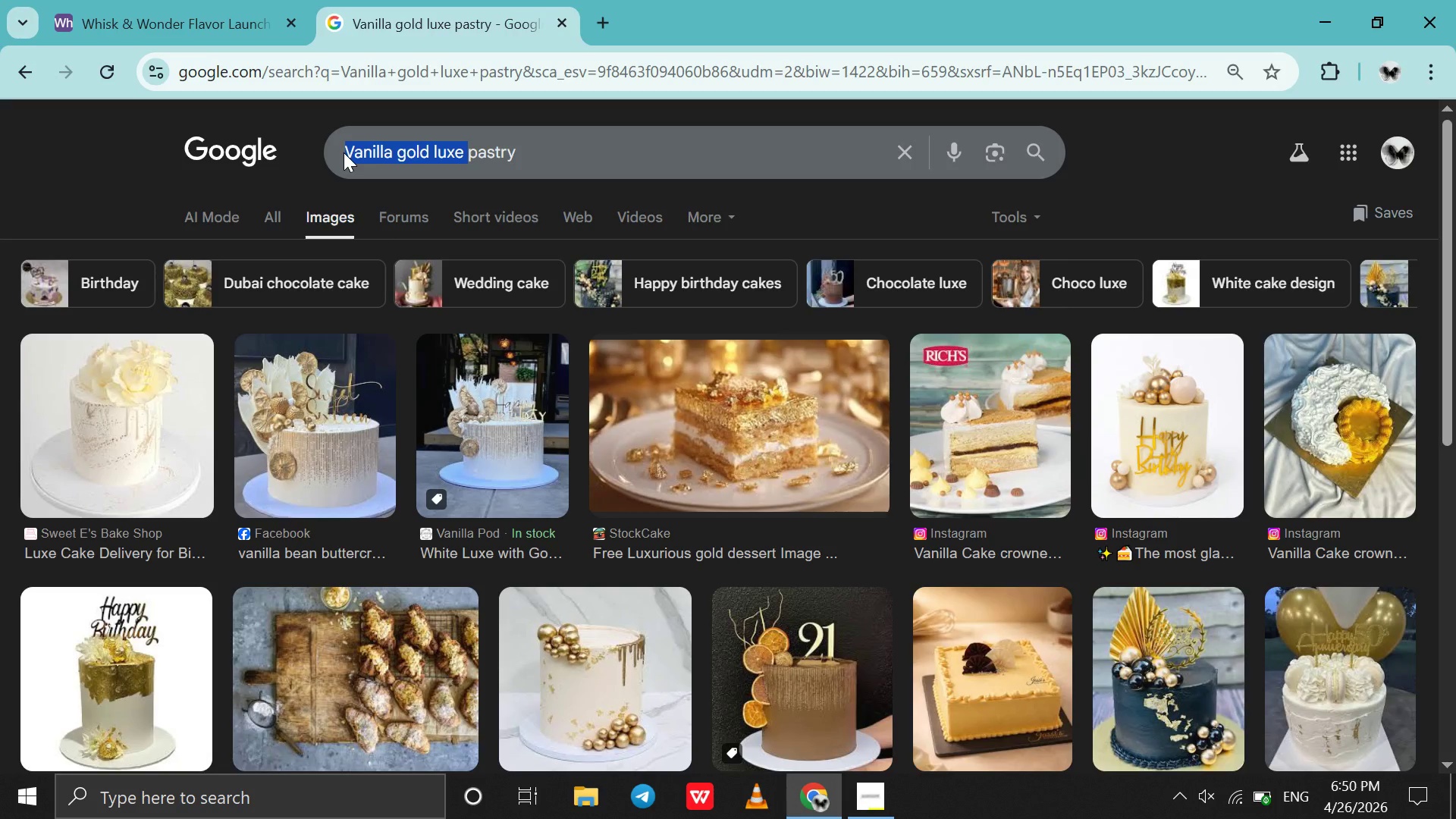 
key(Control+V)
 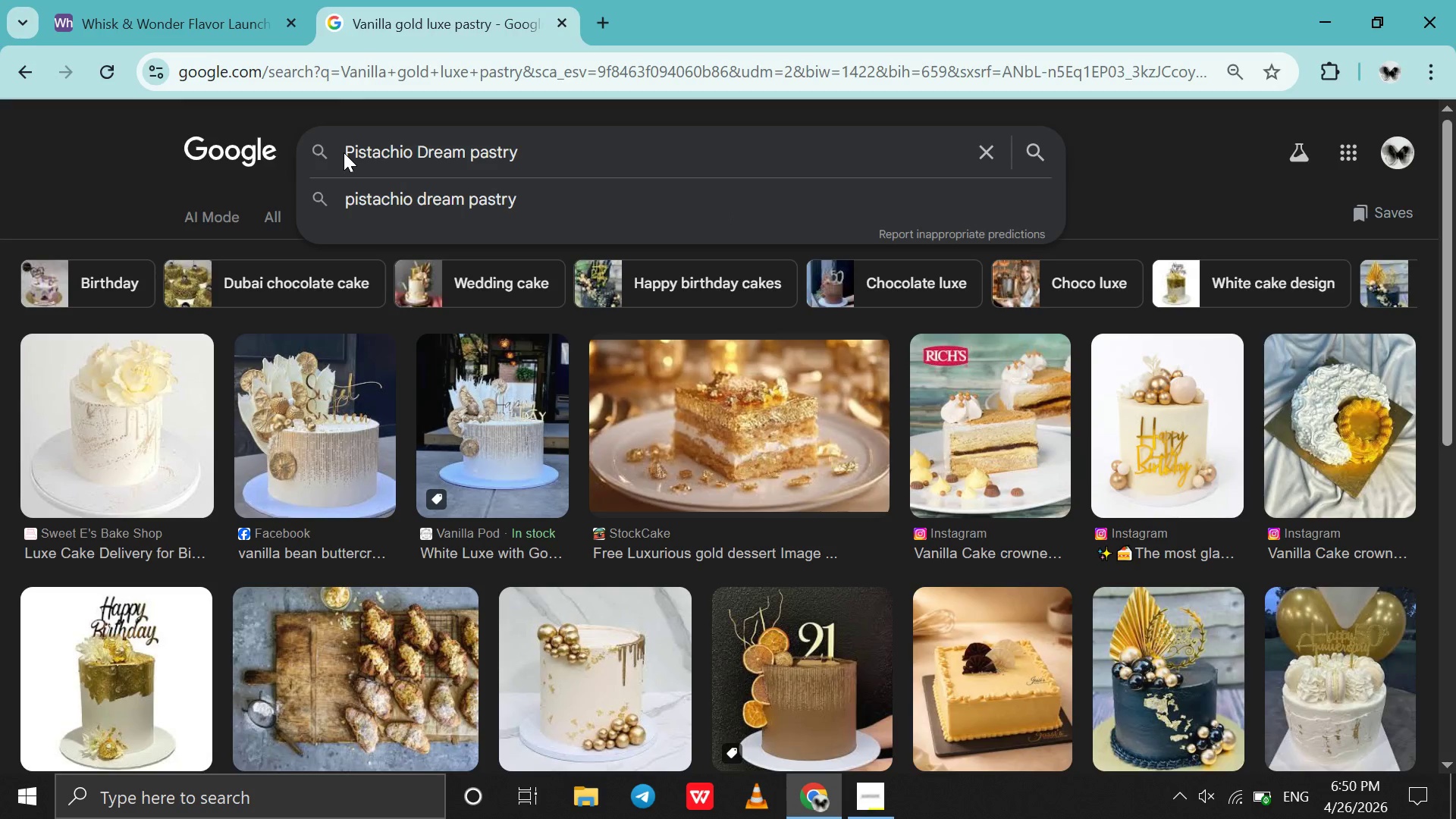 
key(Enter)
 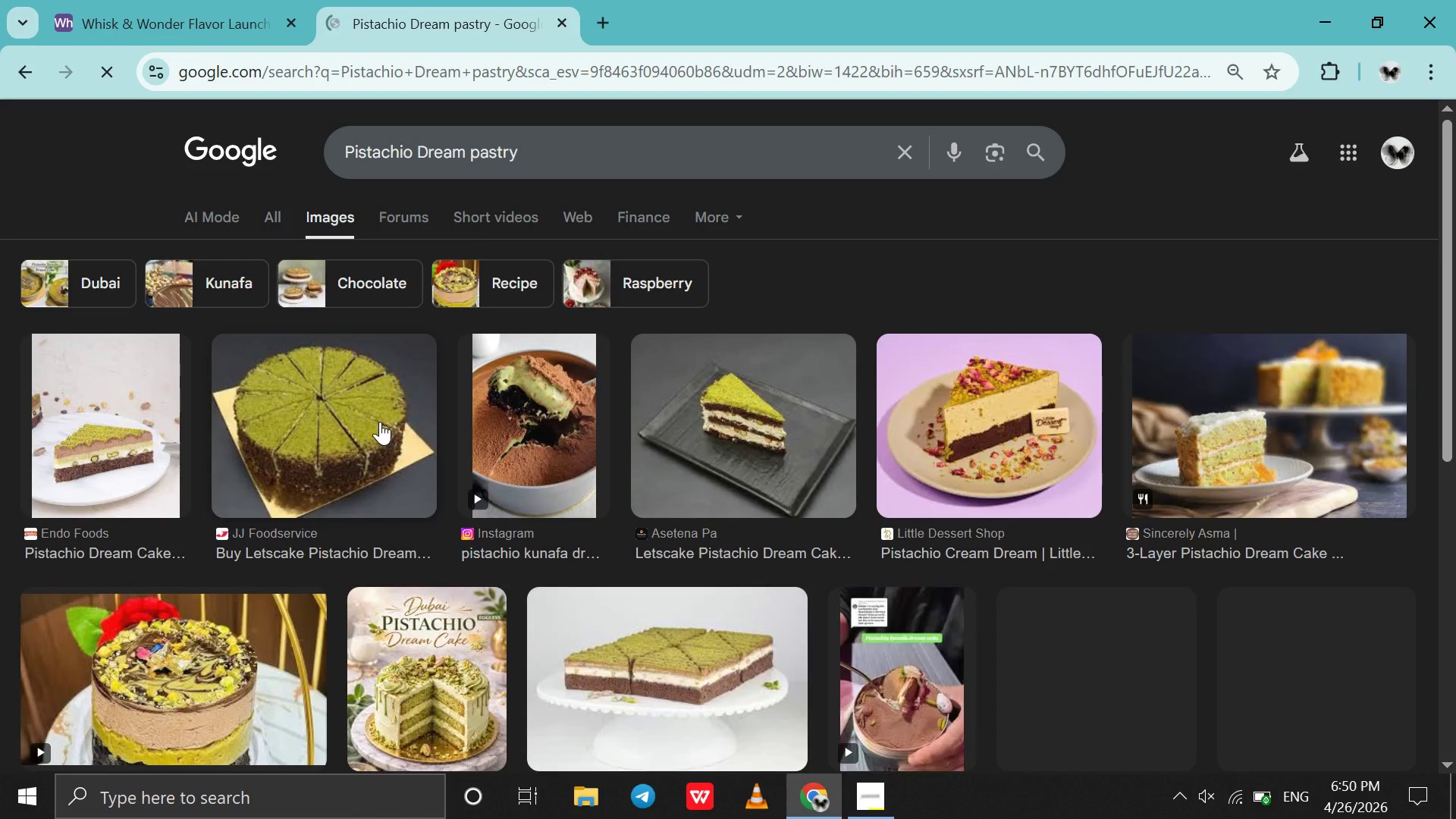 
left_click_drag(start_coordinate=[326, 425], to_coordinate=[1172, 328])
 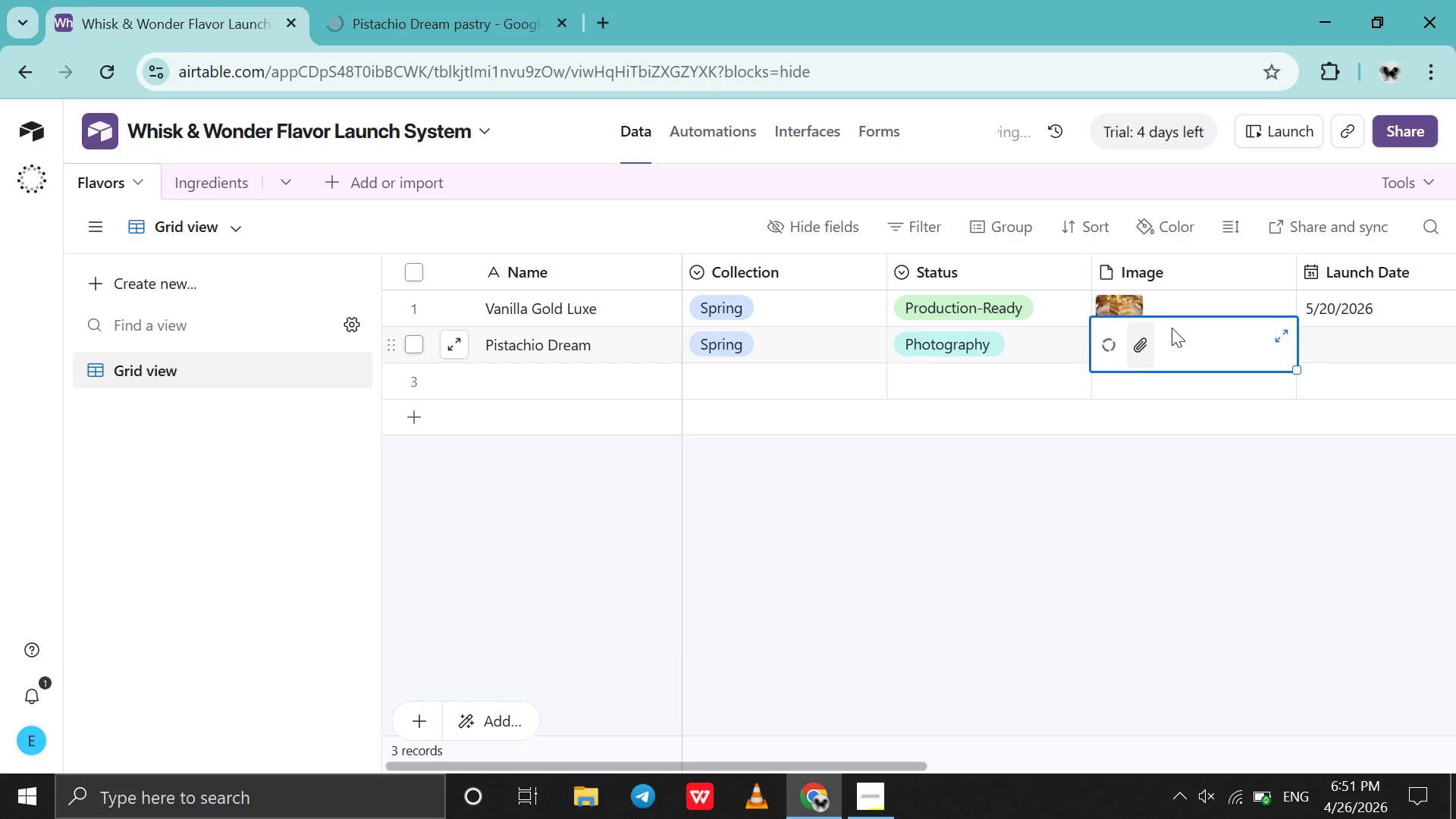 
scroll: coordinate [1172, 328], scroll_direction: down, amount: 7.0
 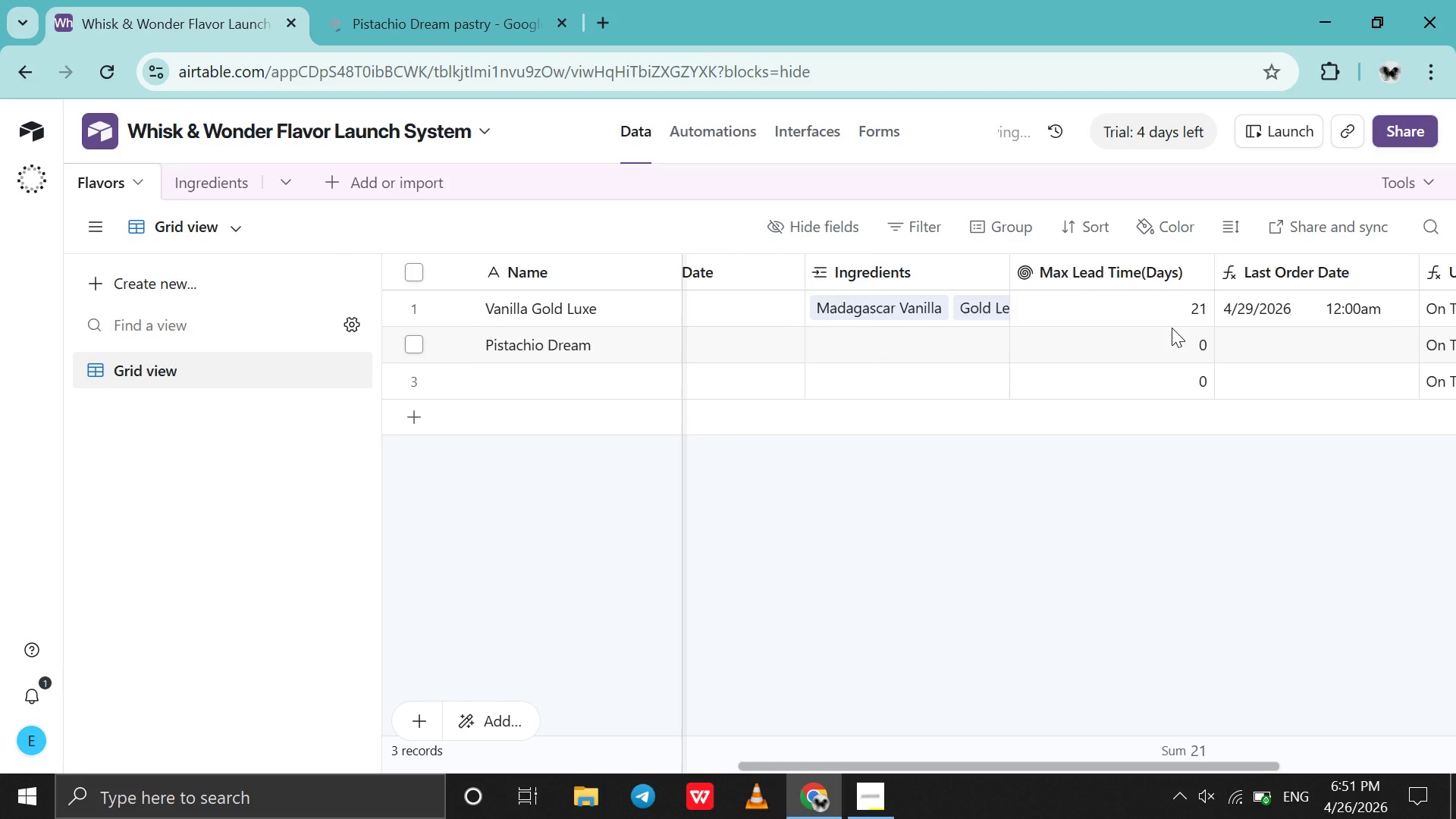 
scroll: coordinate [1172, 328], scroll_direction: up, amount: 2.0
 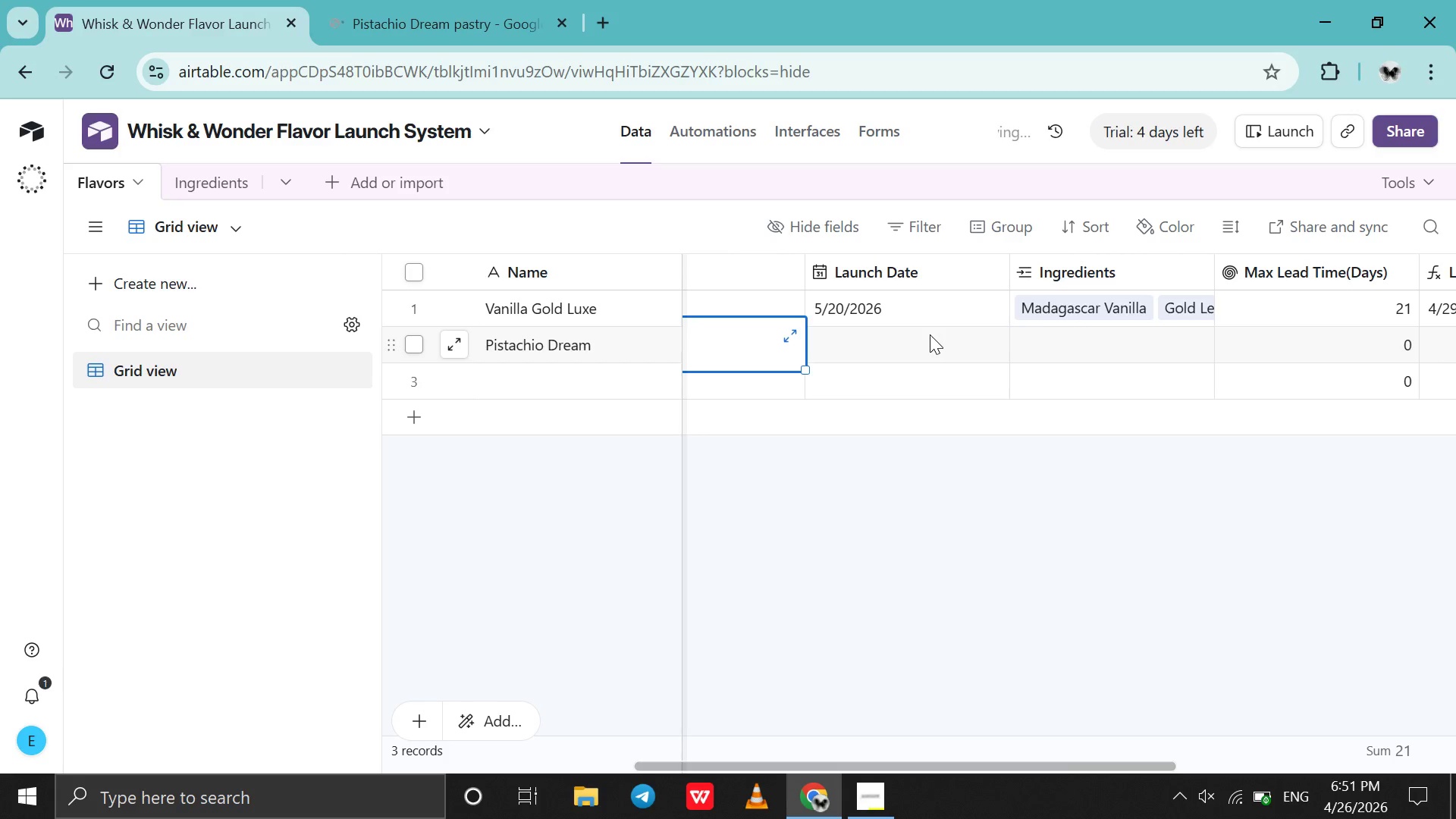 
left_click([930, 334])
 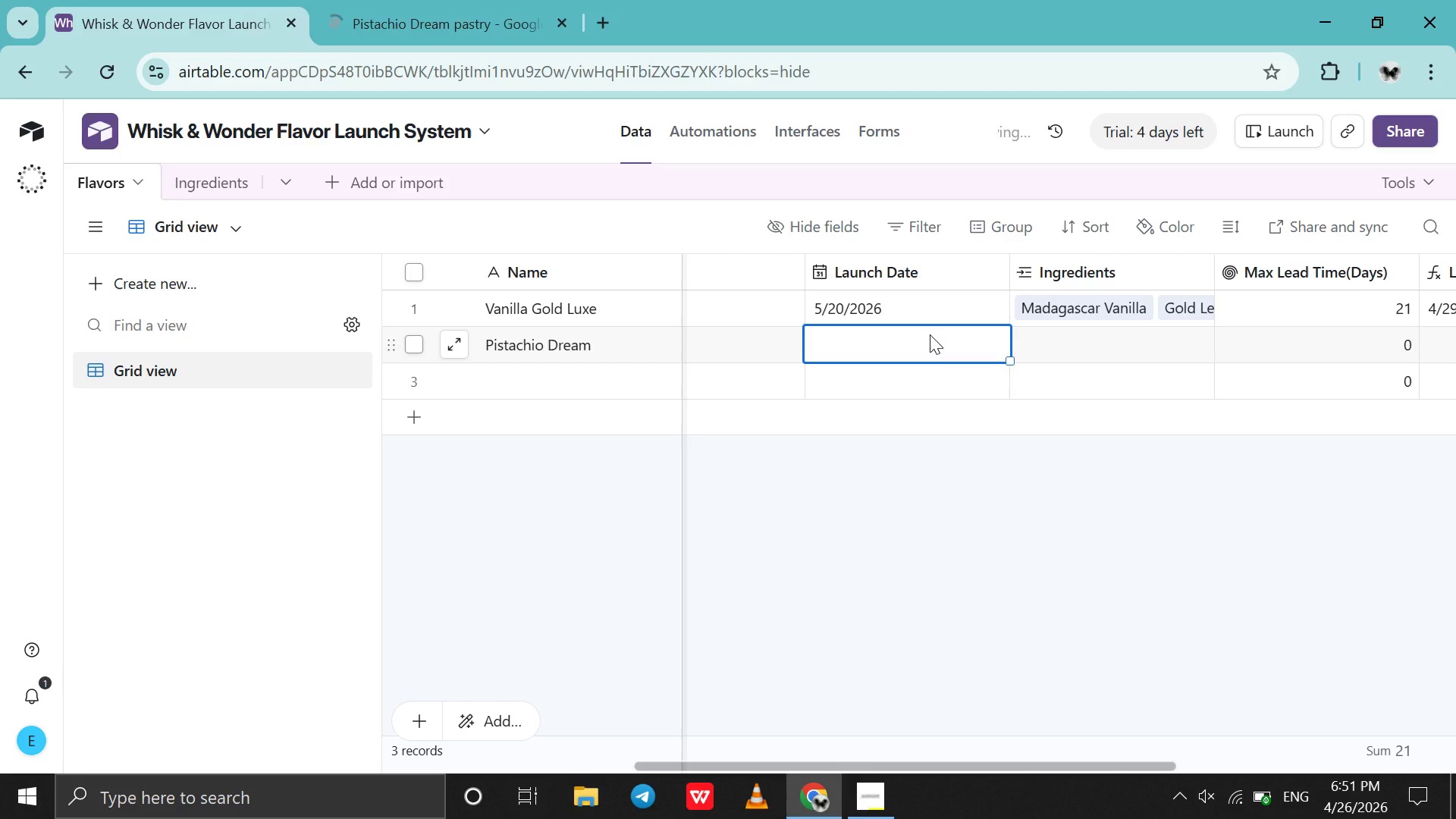 
double_click([930, 334])
 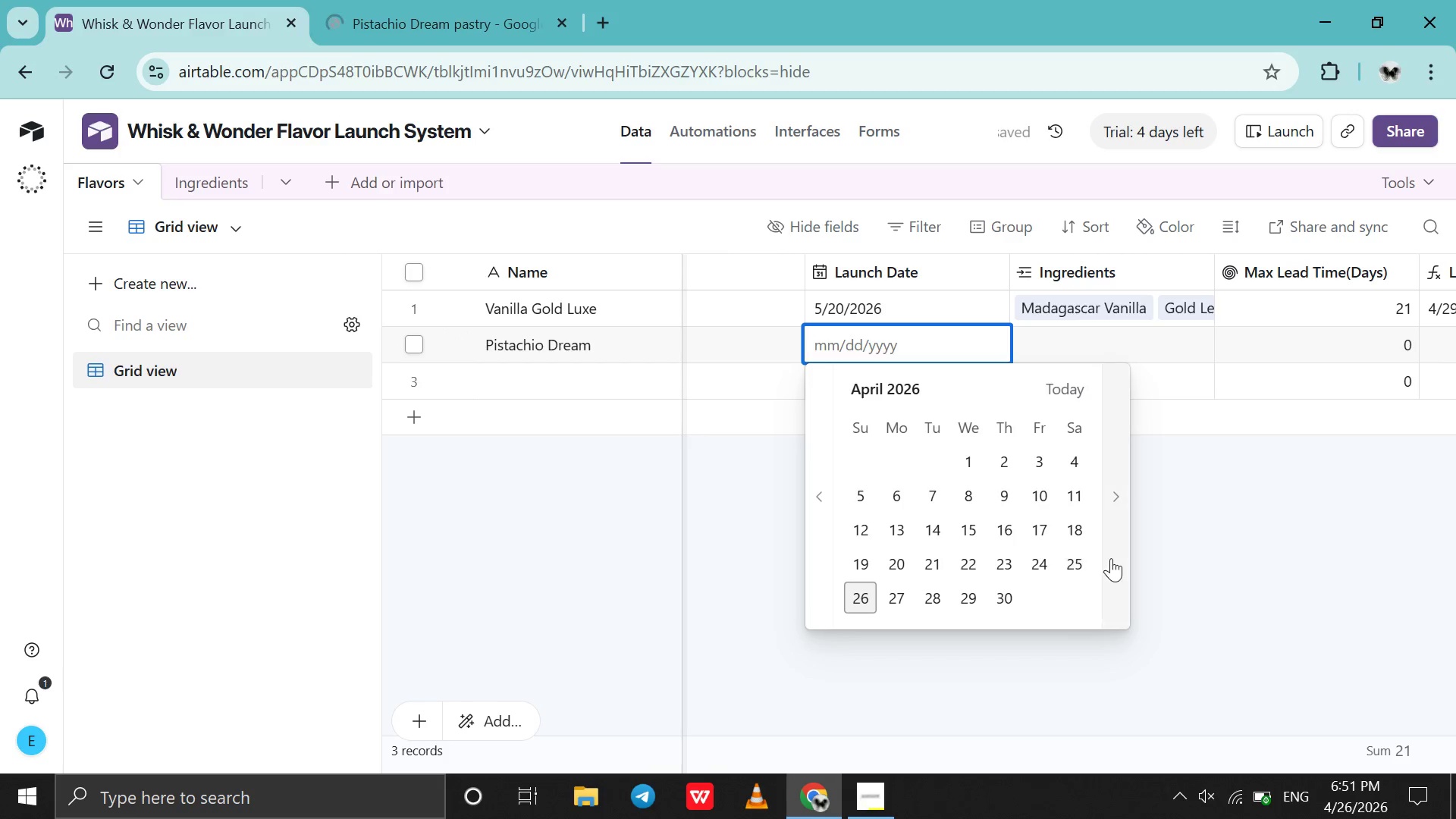 
left_click([1111, 558])
 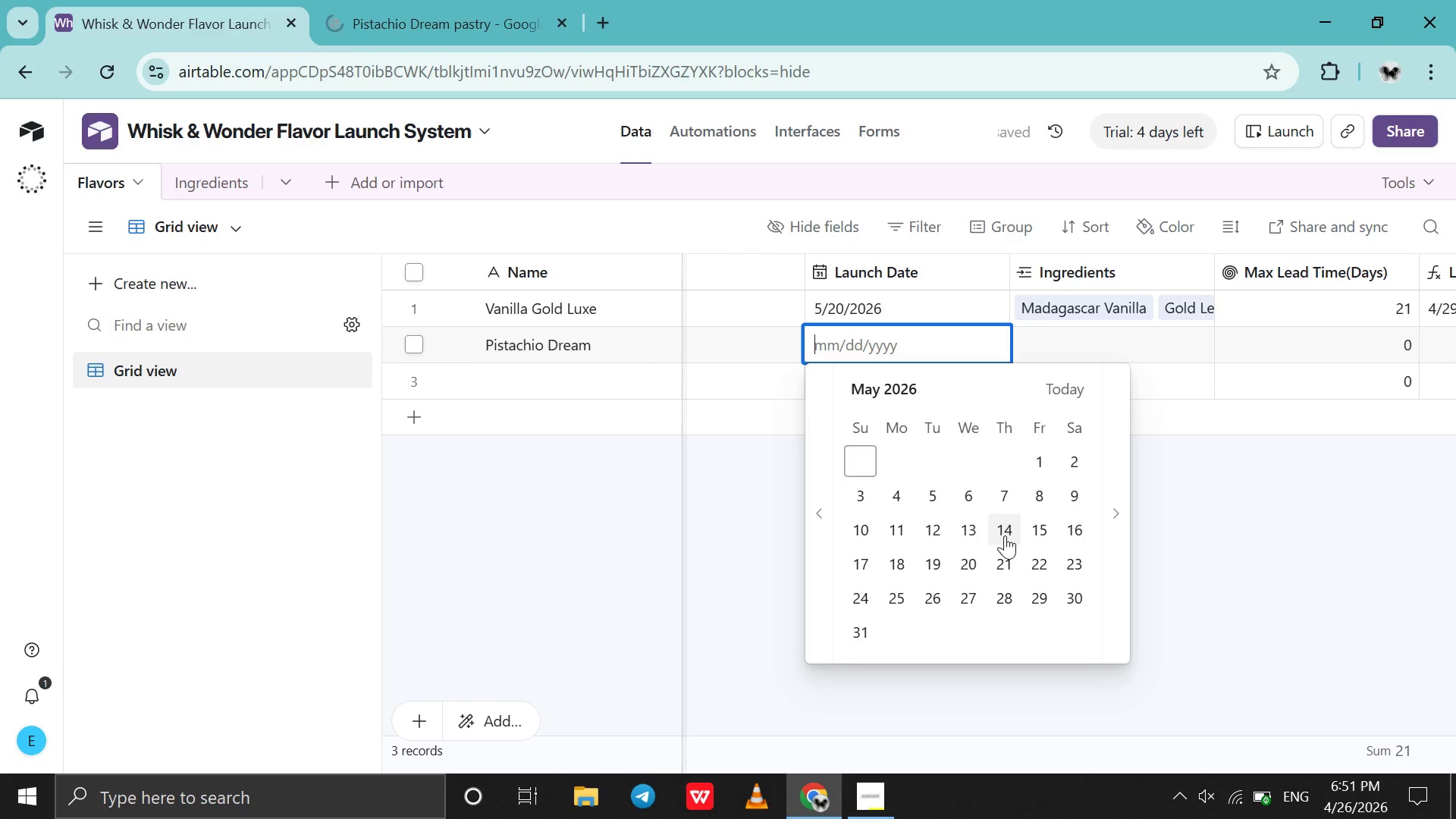 
left_click([1005, 535])
 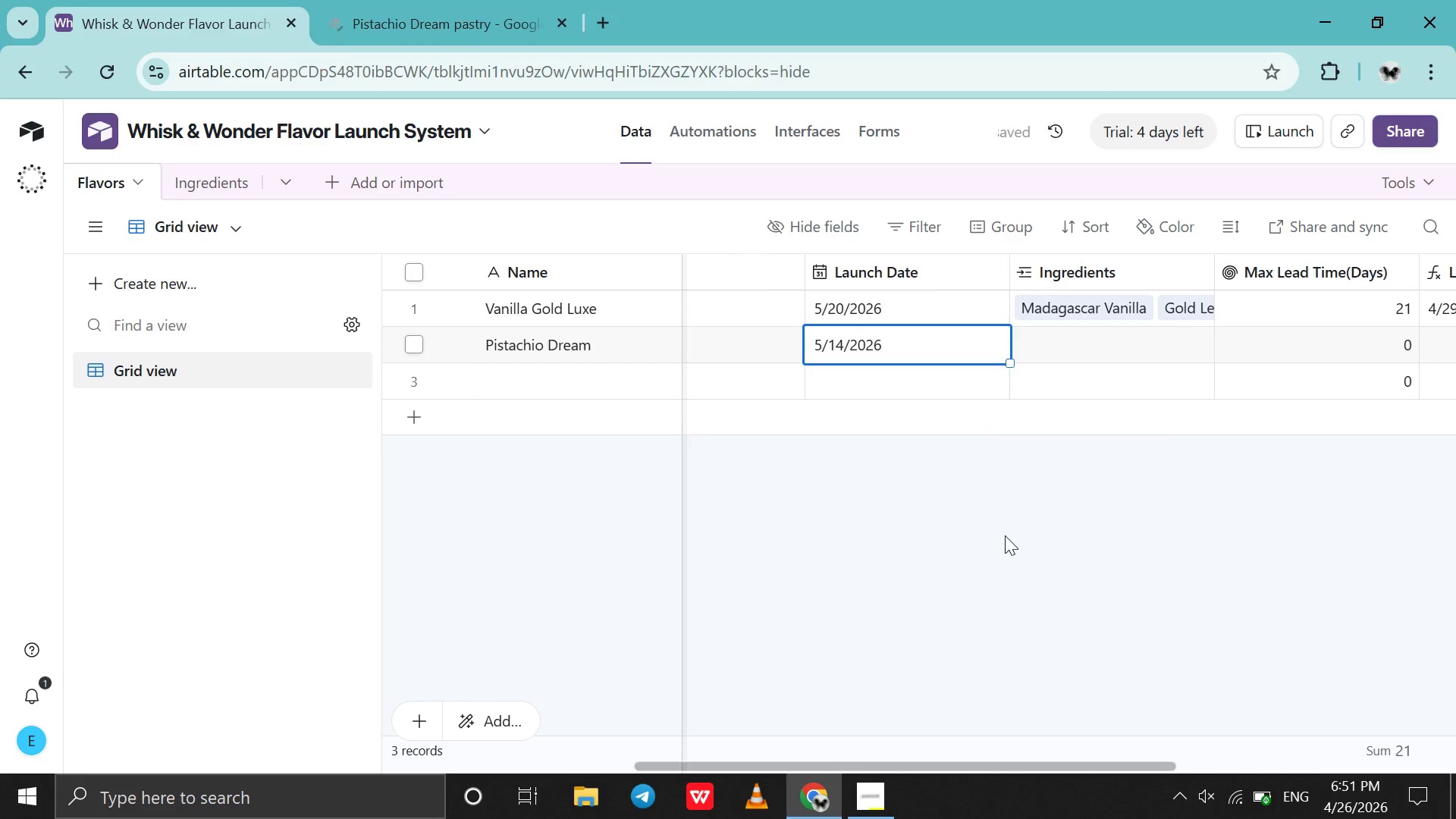 
scroll: coordinate [1005, 535], scroll_direction: down, amount: 2.0
 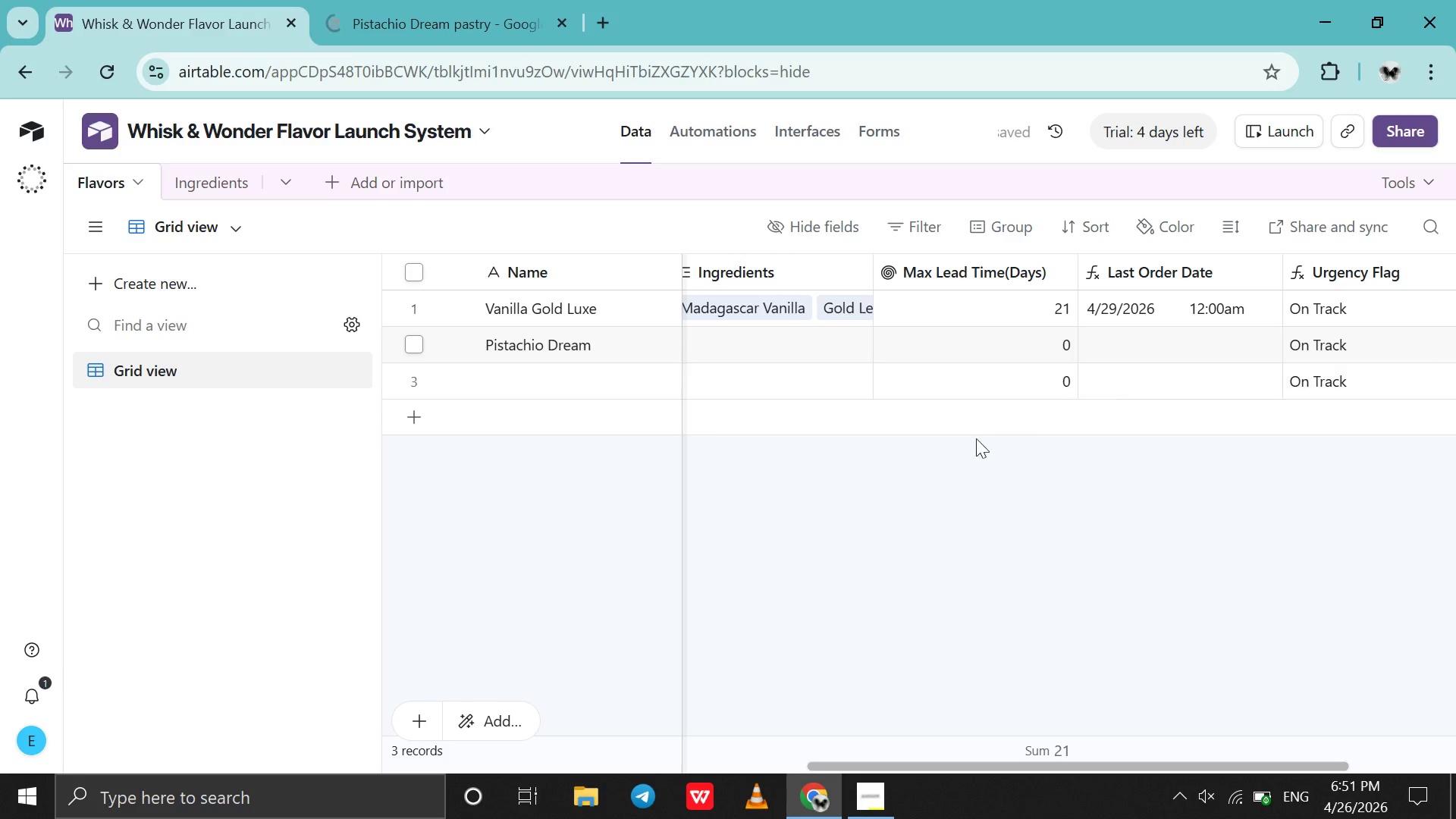 
left_click([952, 462])
 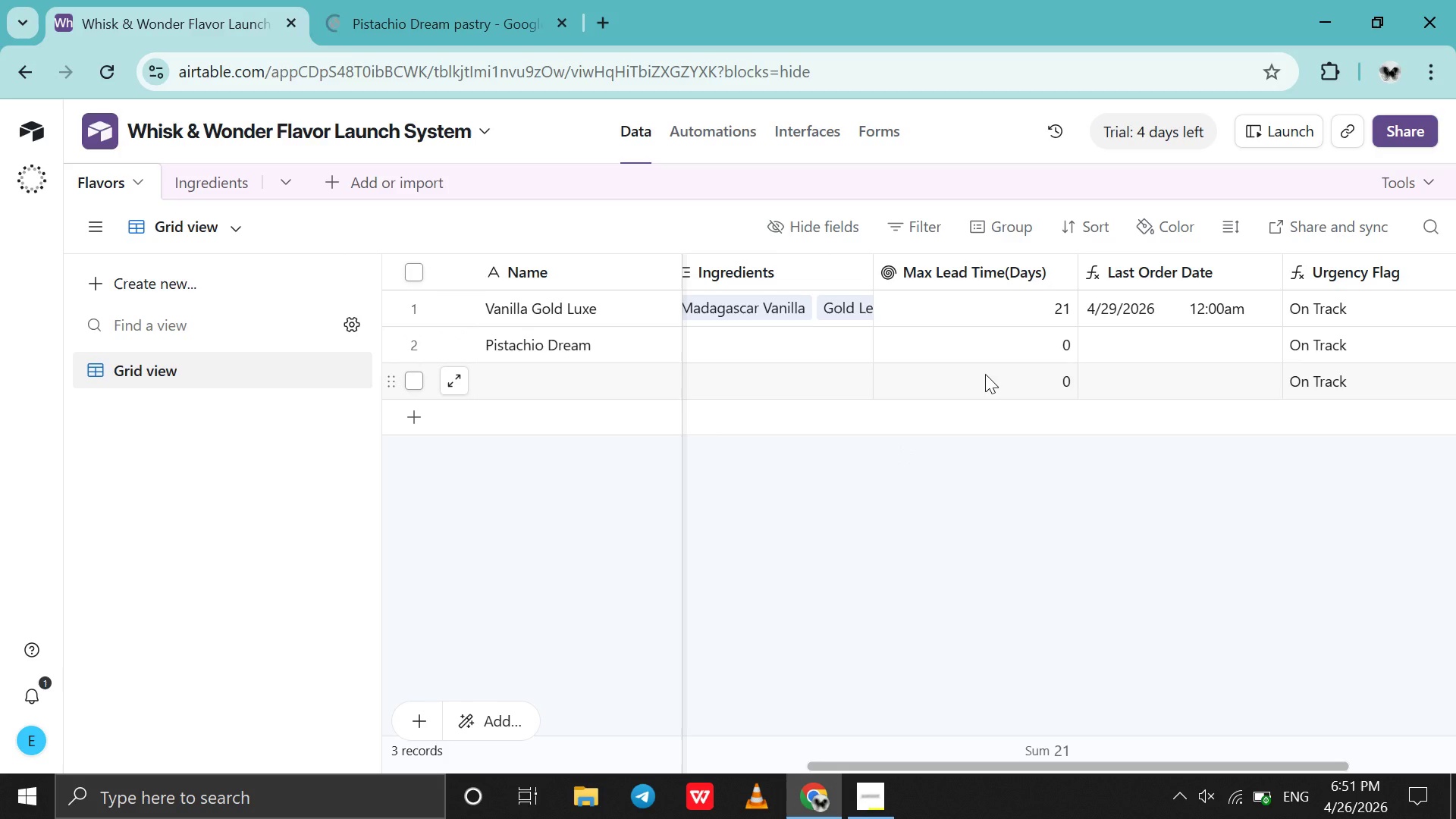 
scroll: coordinate [985, 374], scroll_direction: up, amount: 2.0
 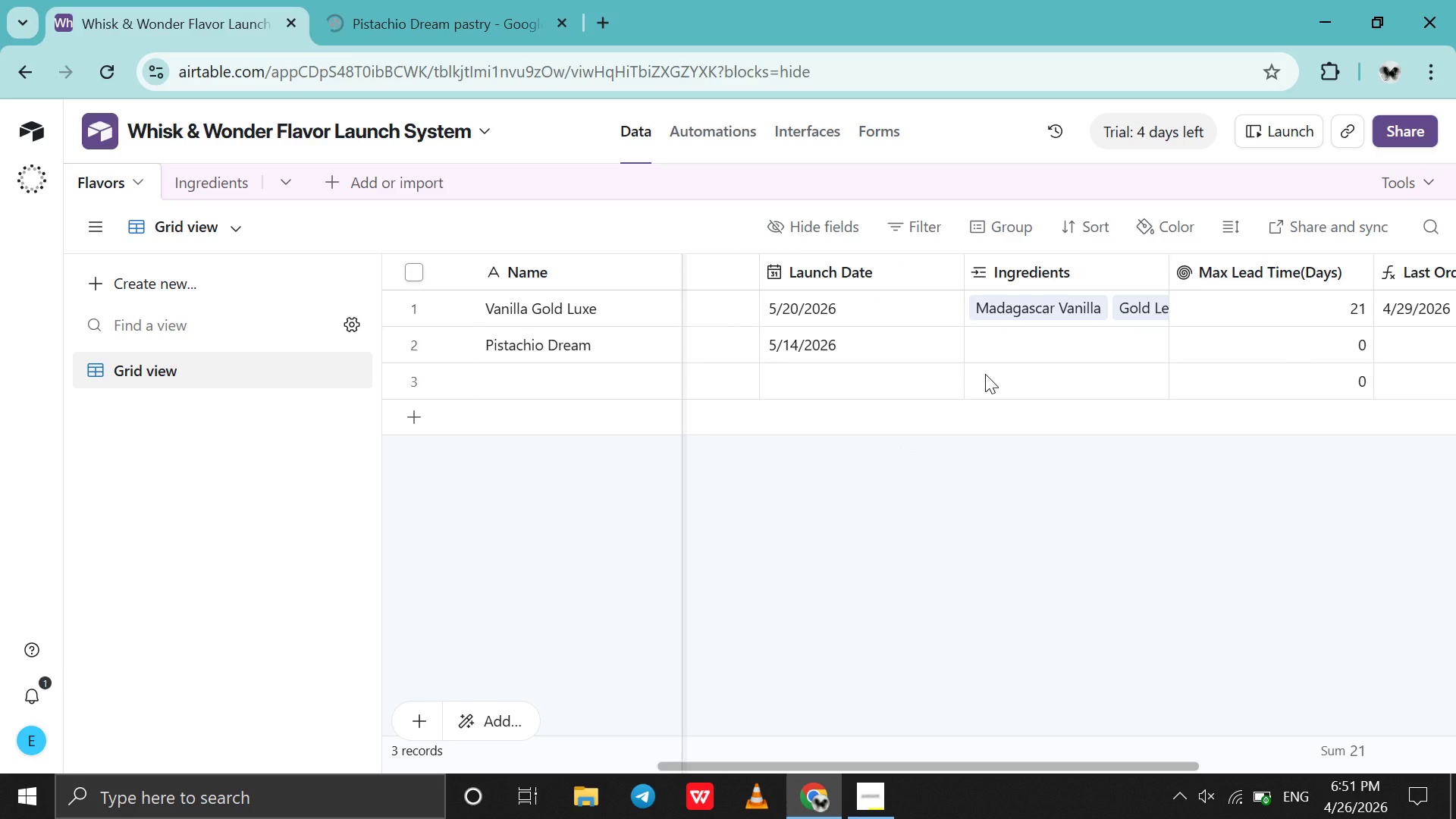 
scroll: coordinate [985, 374], scroll_direction: none, amount: 0.0
 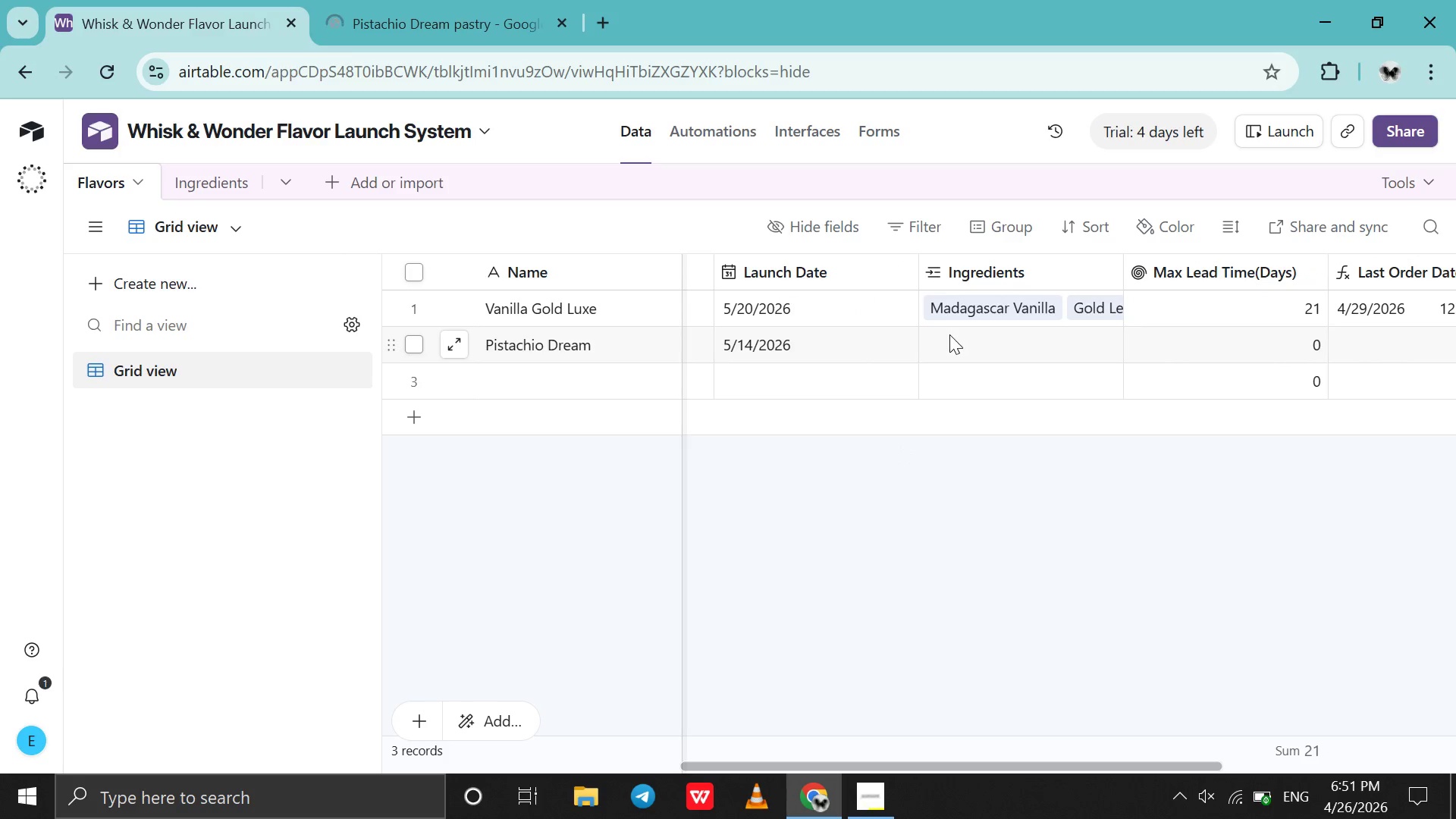 
left_click([949, 334])
 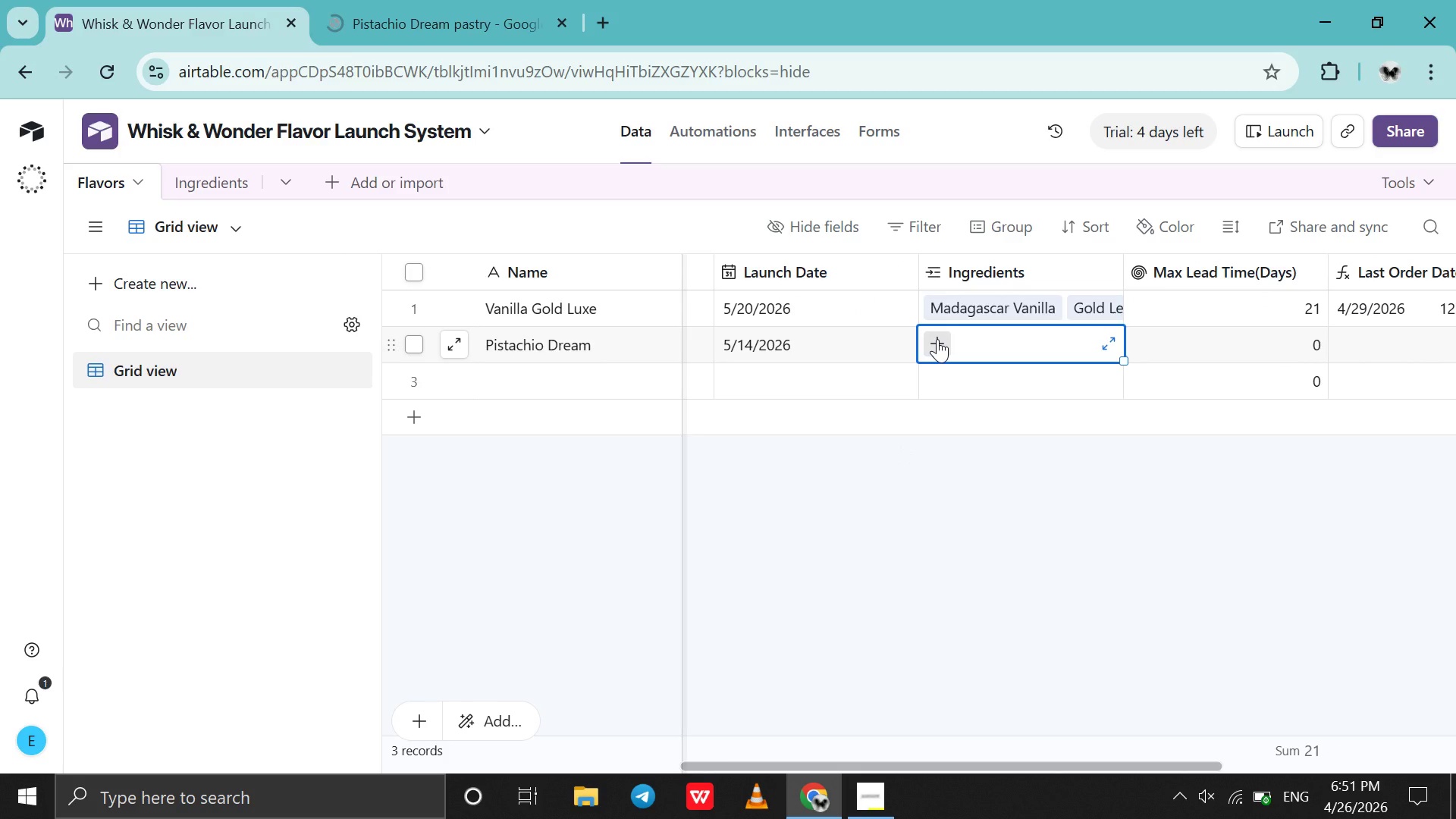 
left_click([937, 339])
 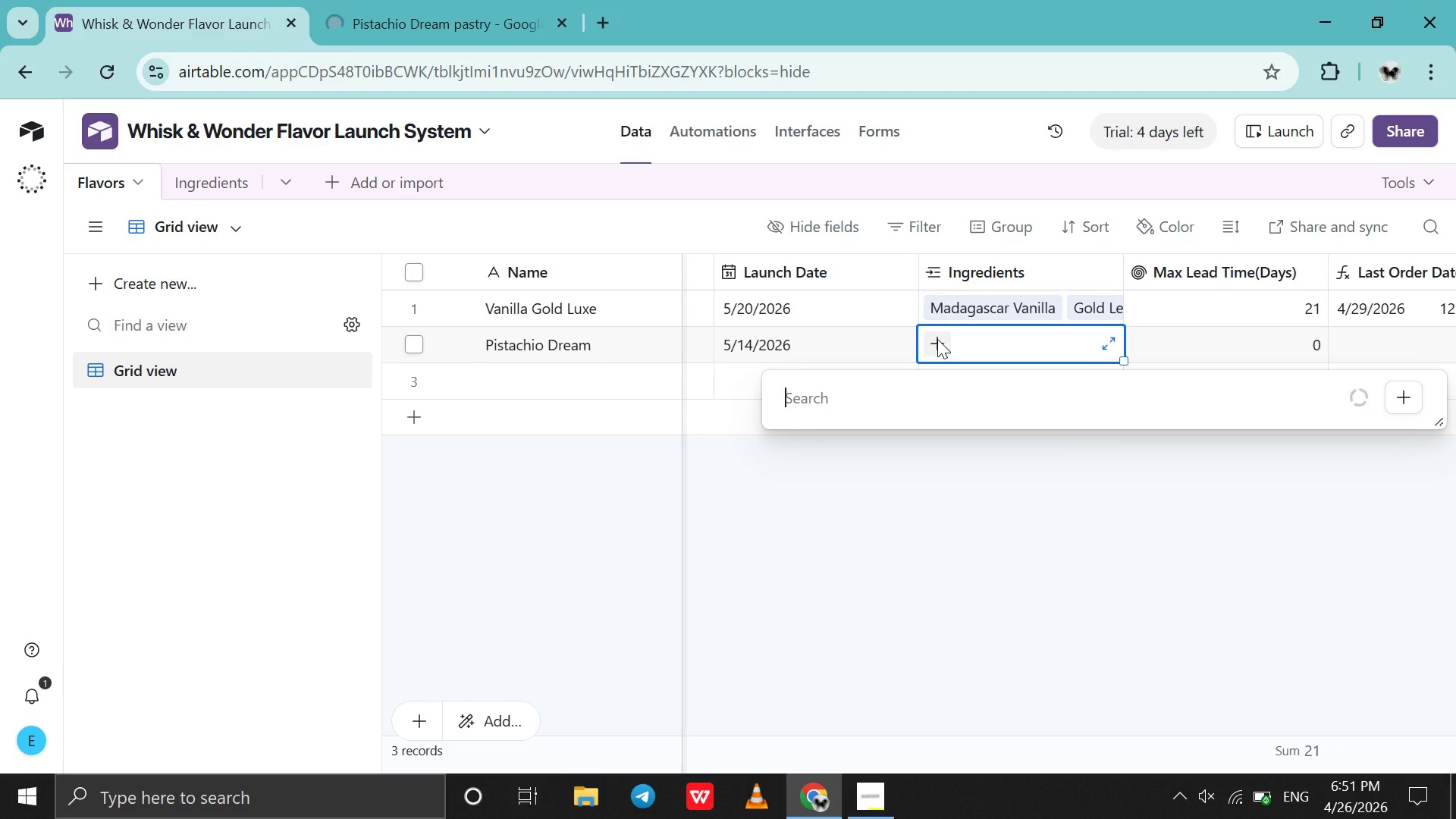 
type(pis)
 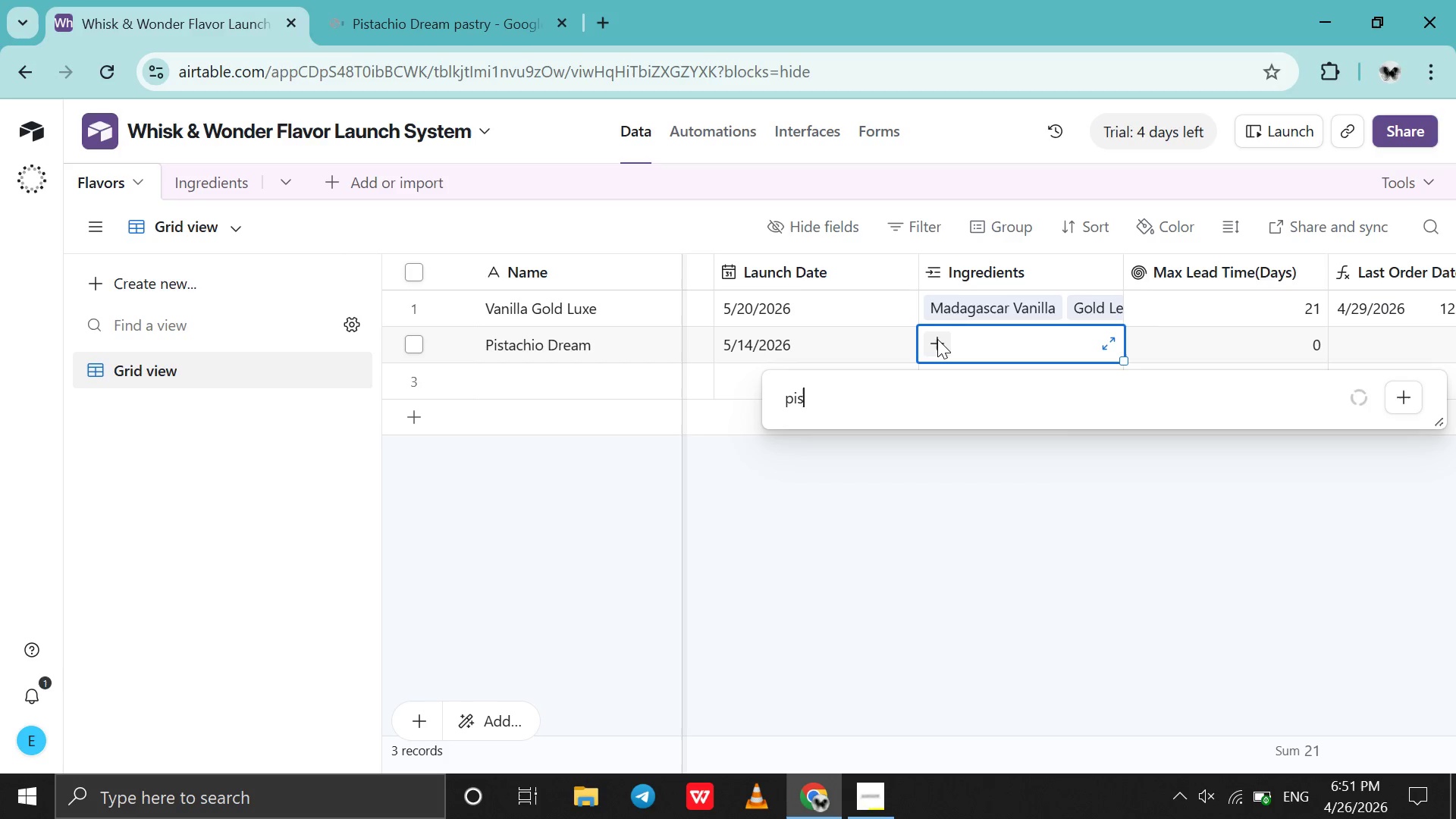 
key(Backspace)
 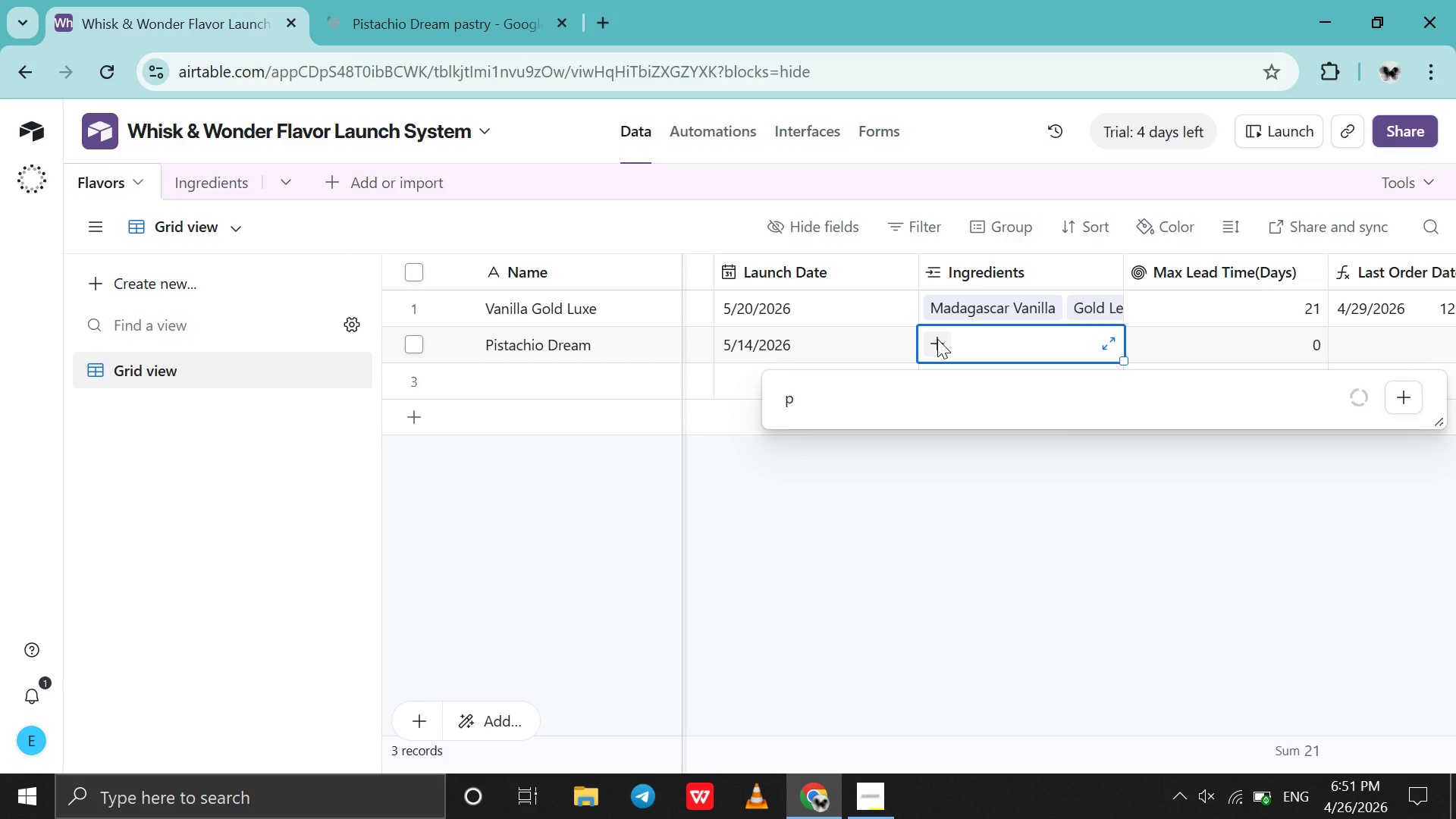 
key(Backspace)
 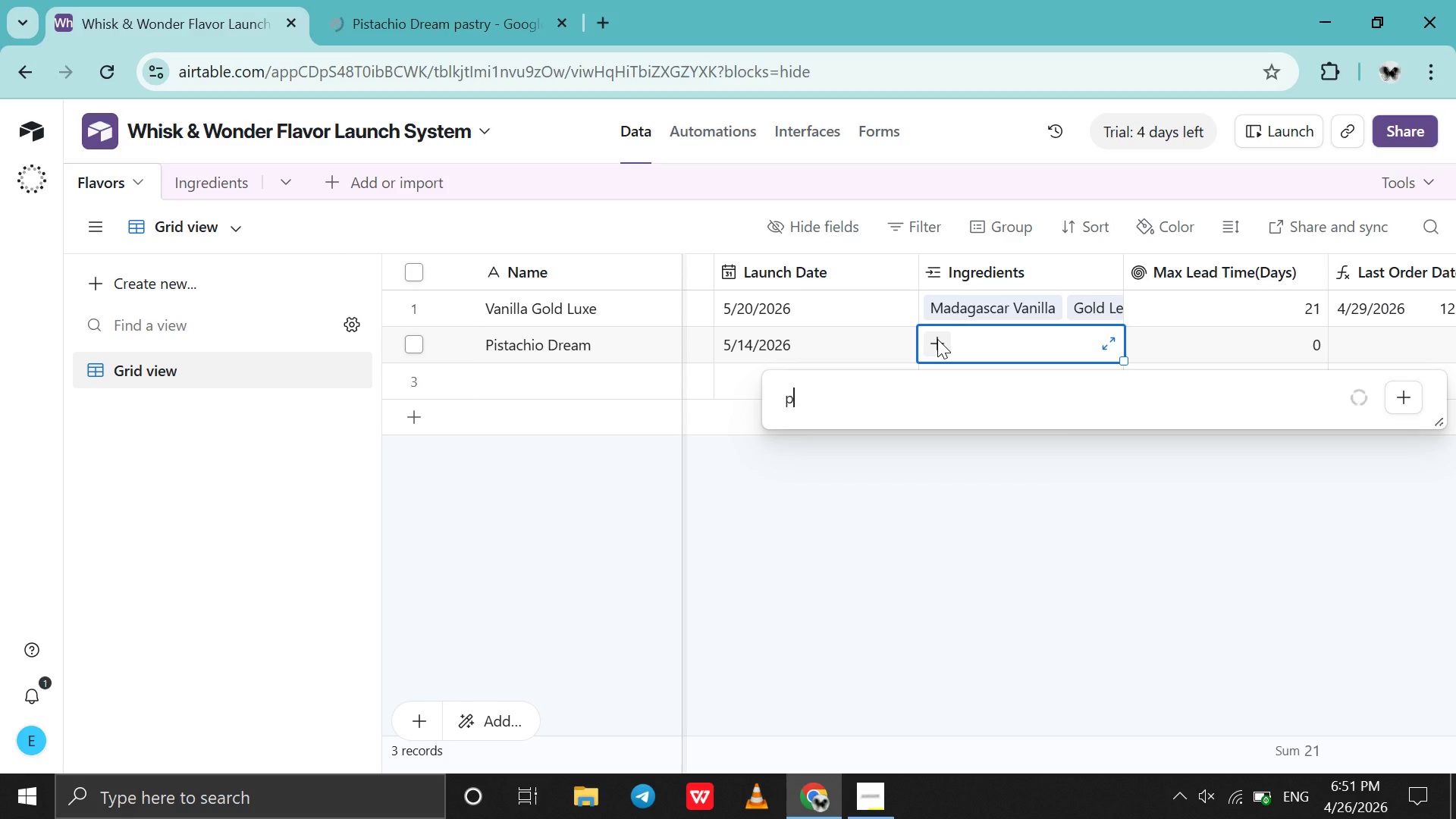 
key(Backspace)
 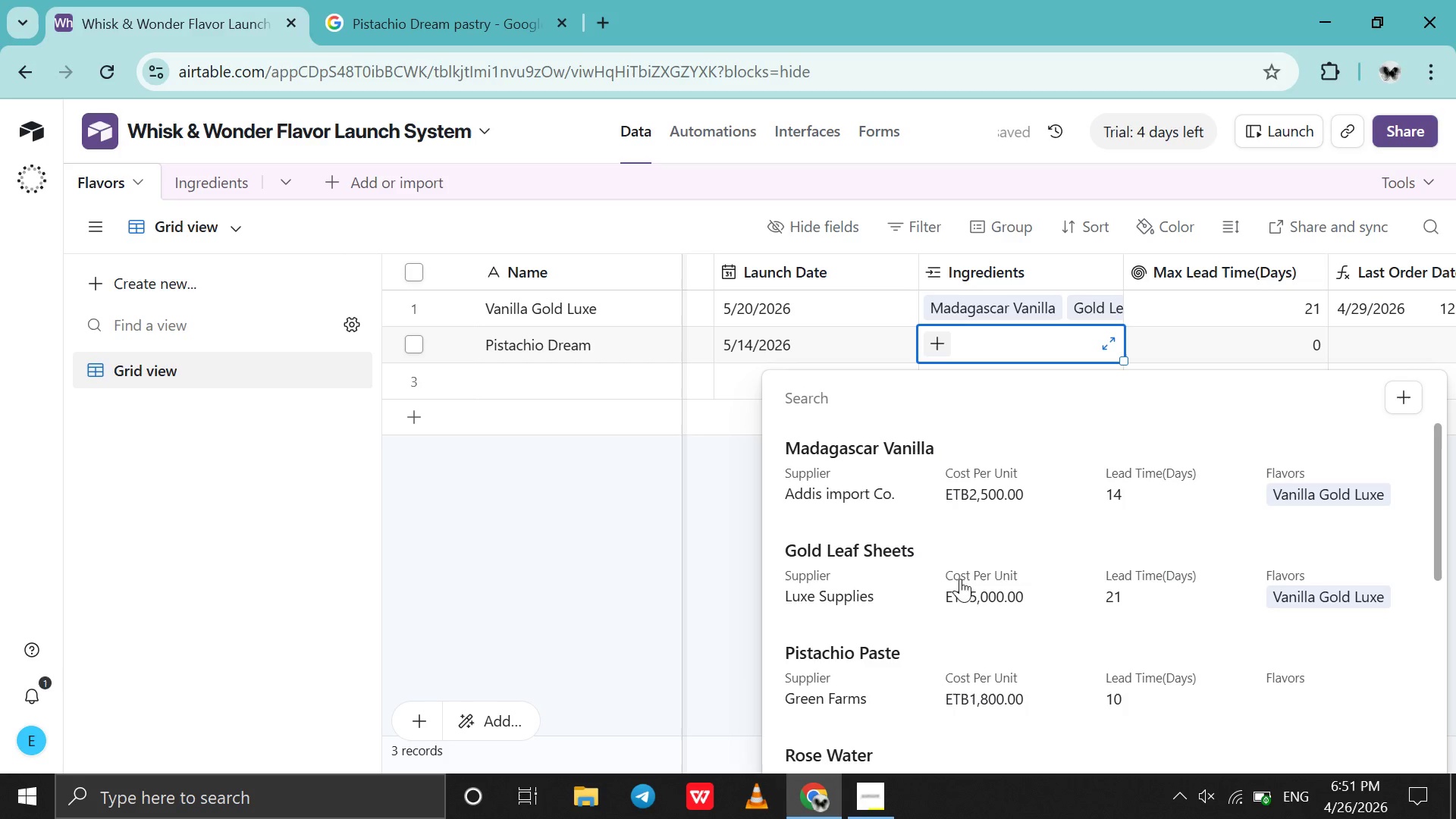 
left_click([960, 651])
 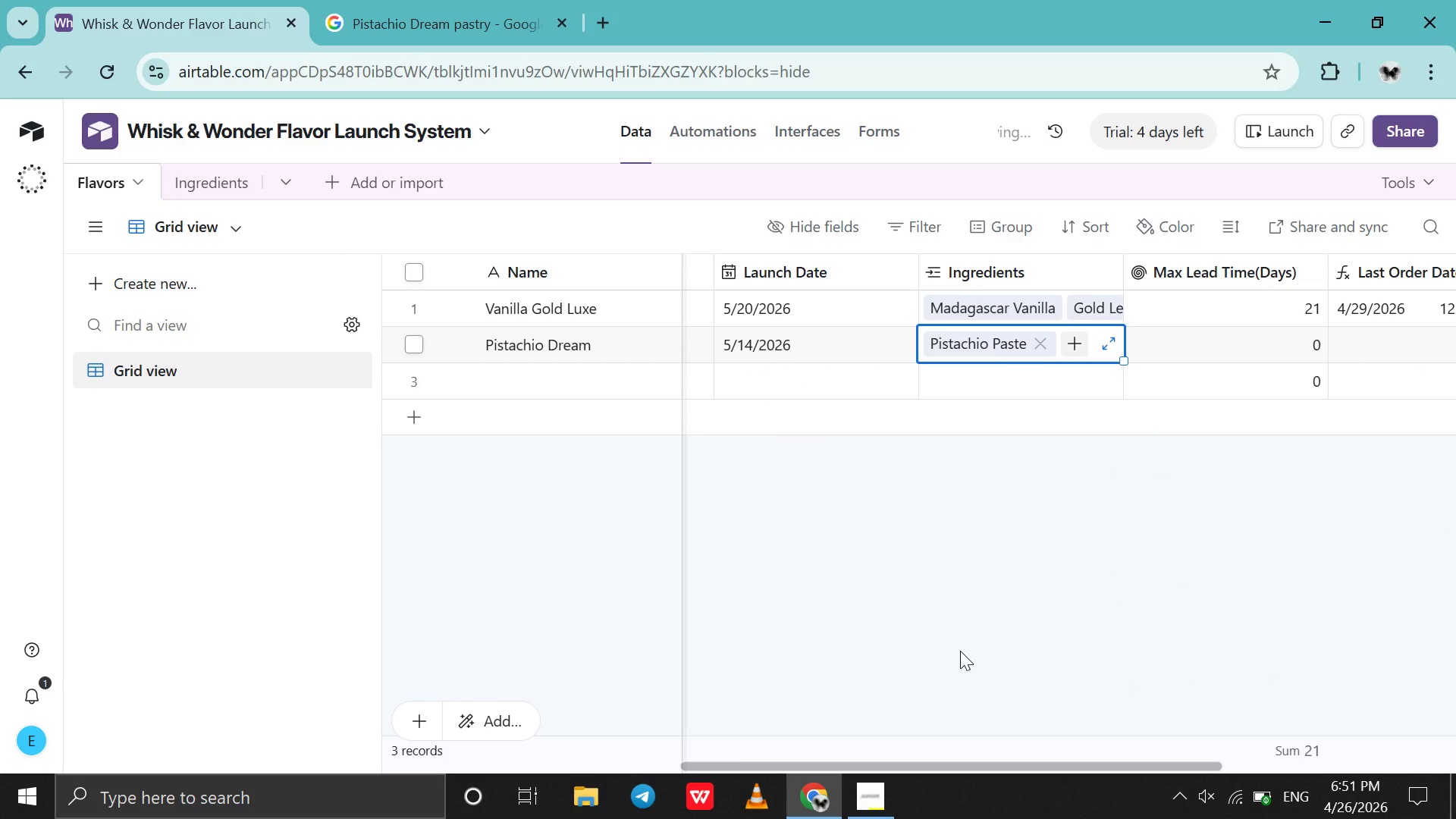 
scroll: coordinate [1087, 618], scroll_direction: down, amount: 6.0
 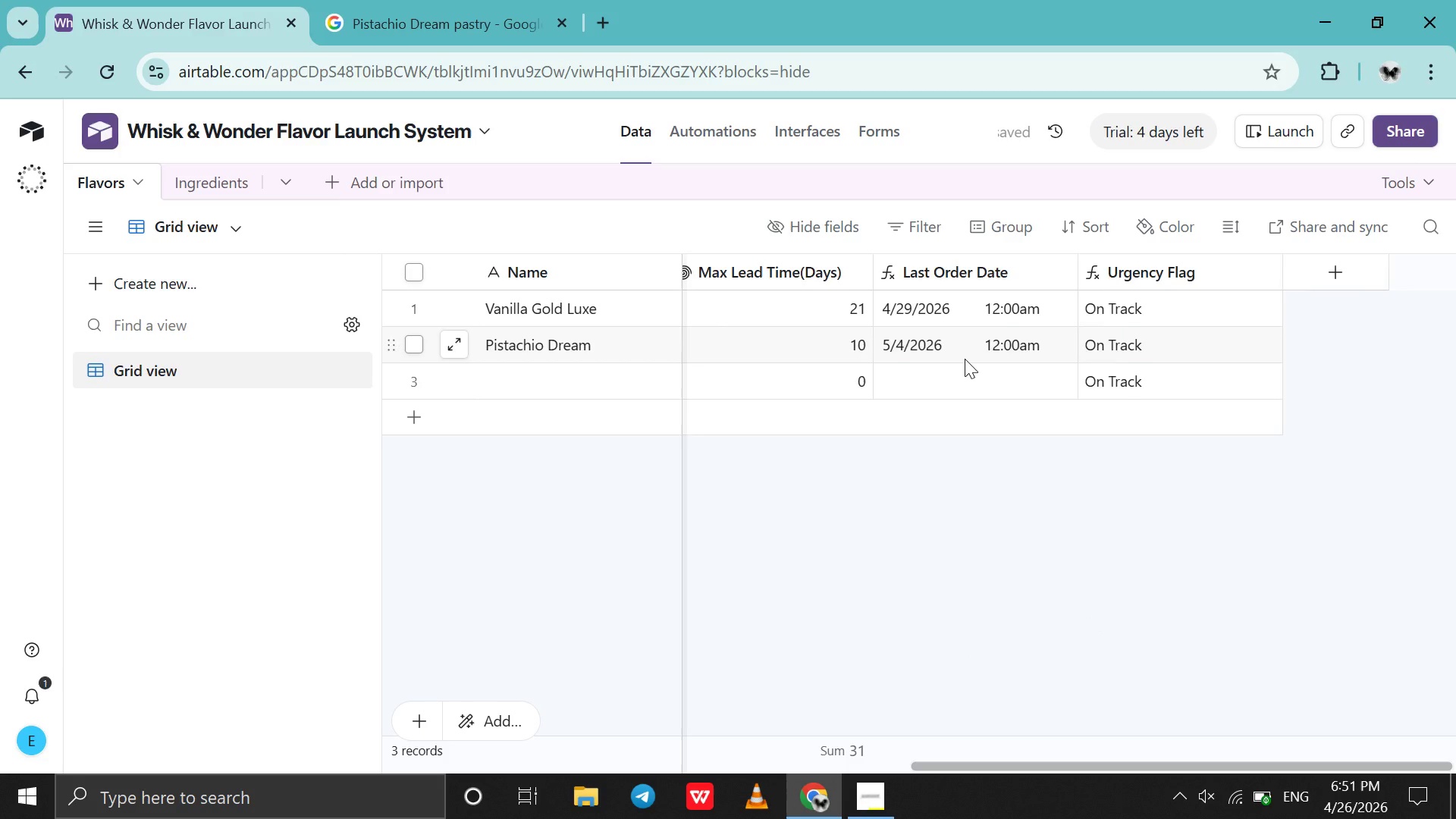 
scroll: coordinate [965, 359], scroll_direction: up, amount: 32.0
 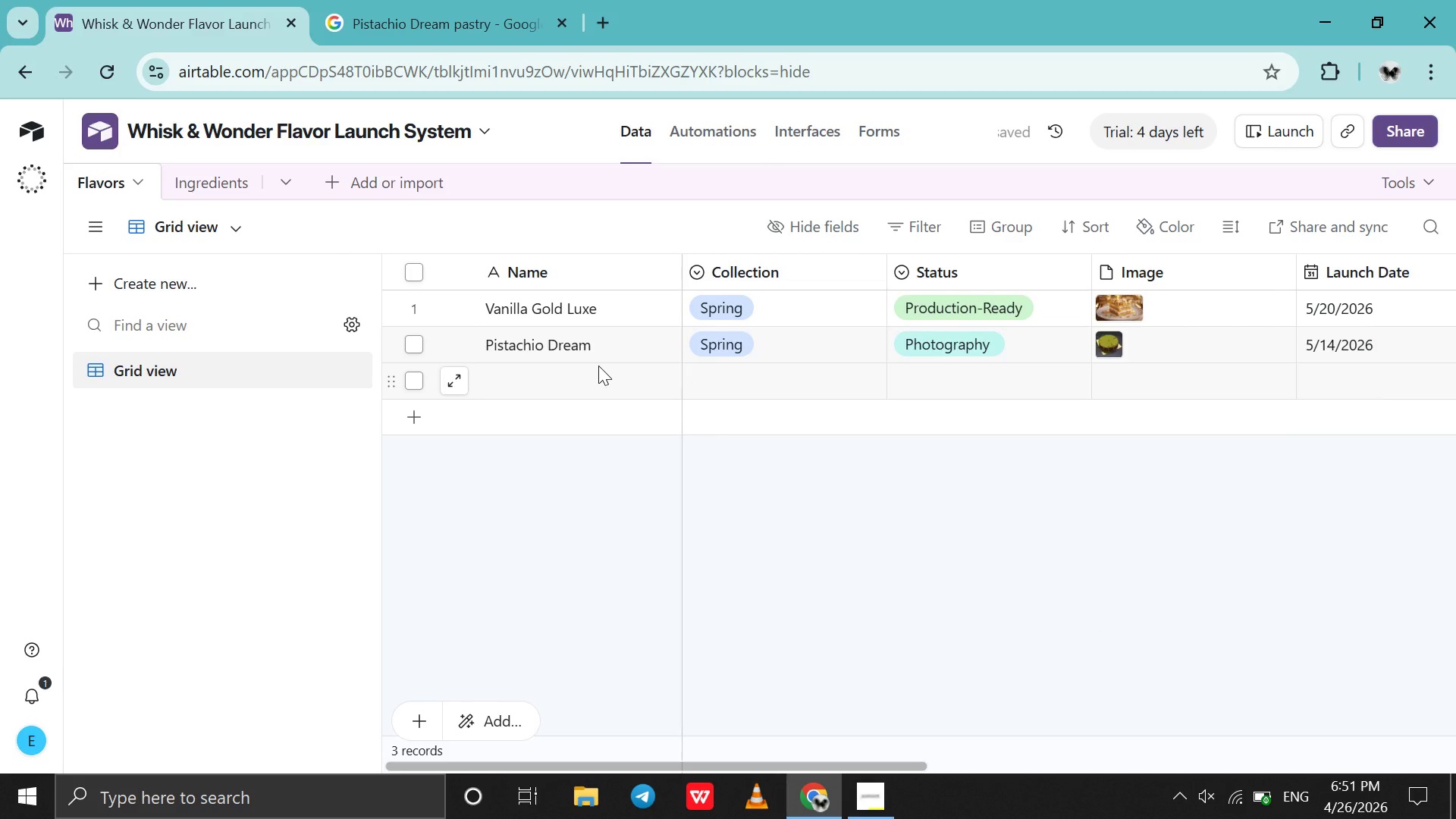 
double_click([598, 366])
 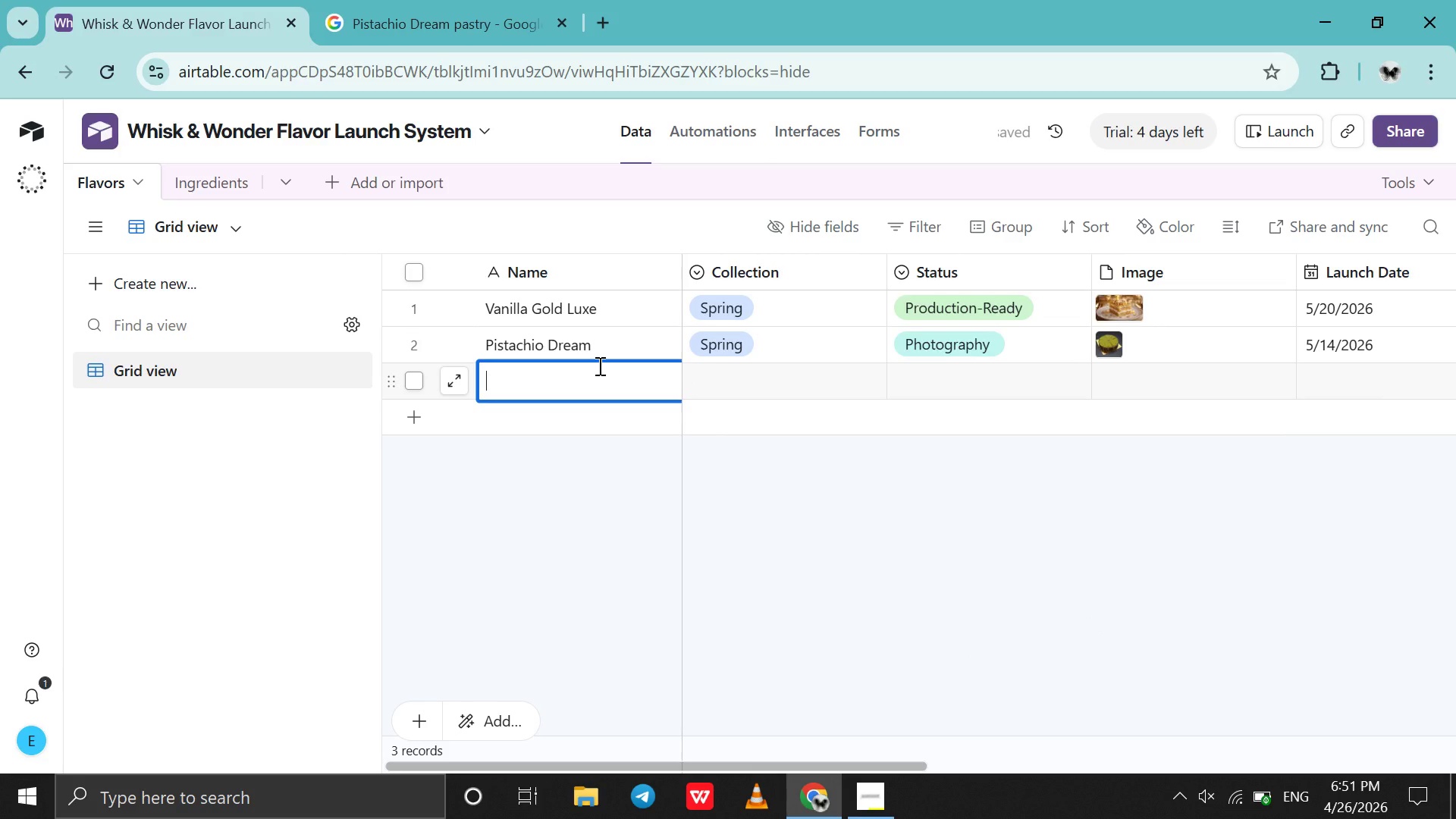 
type(Rose Elegance )
 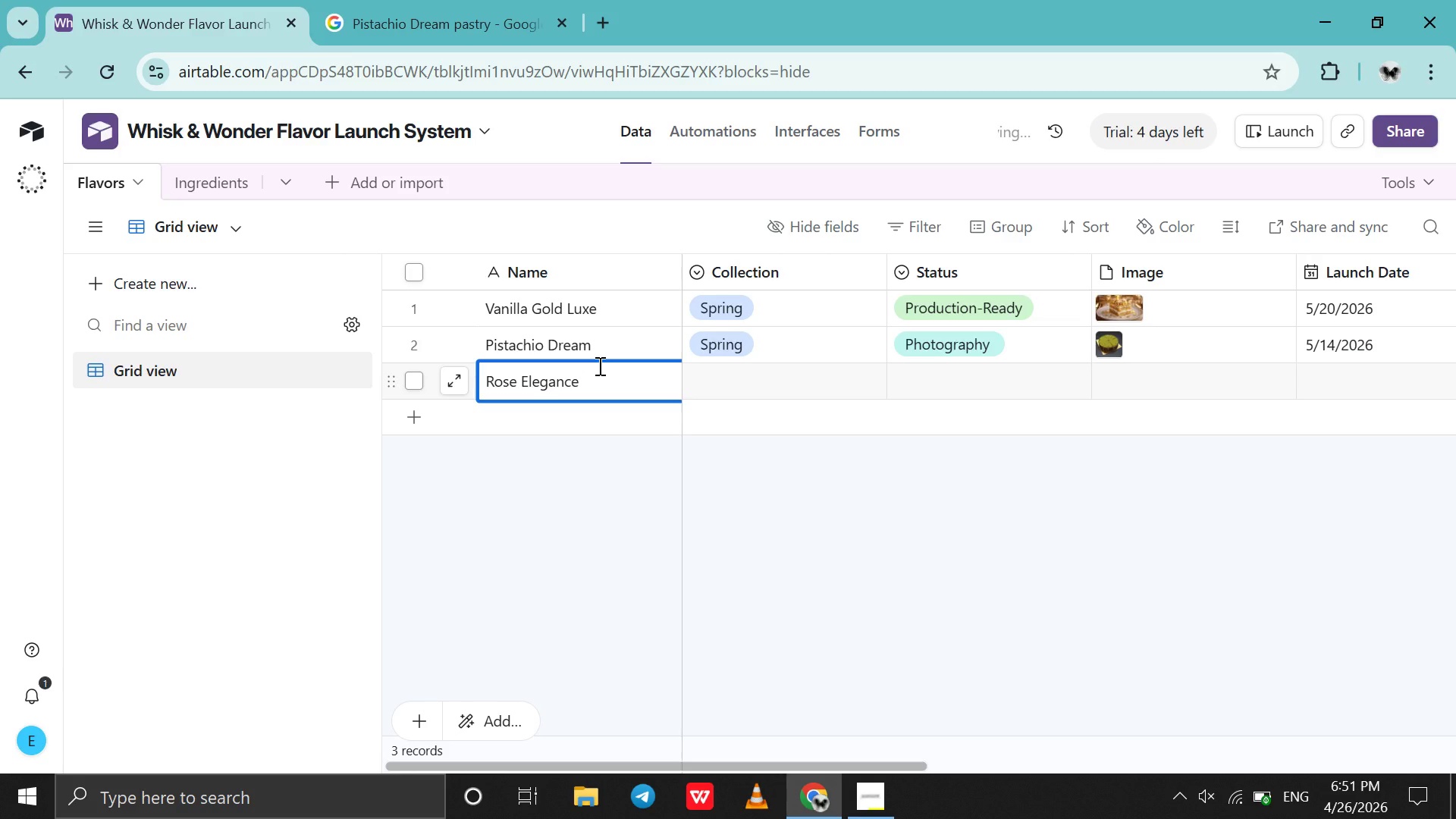 
key(Control+A)
 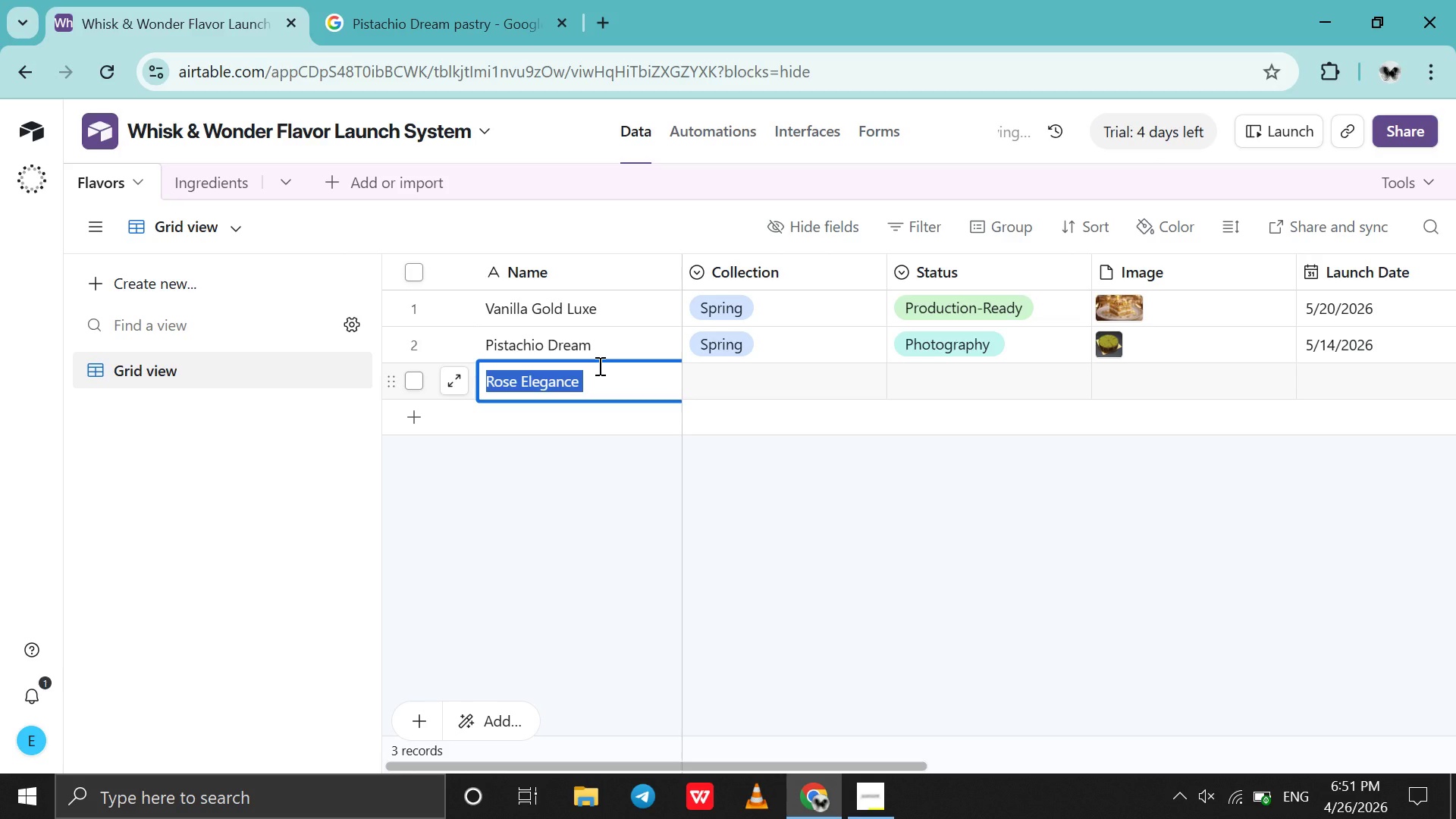 
key(Control+C)
 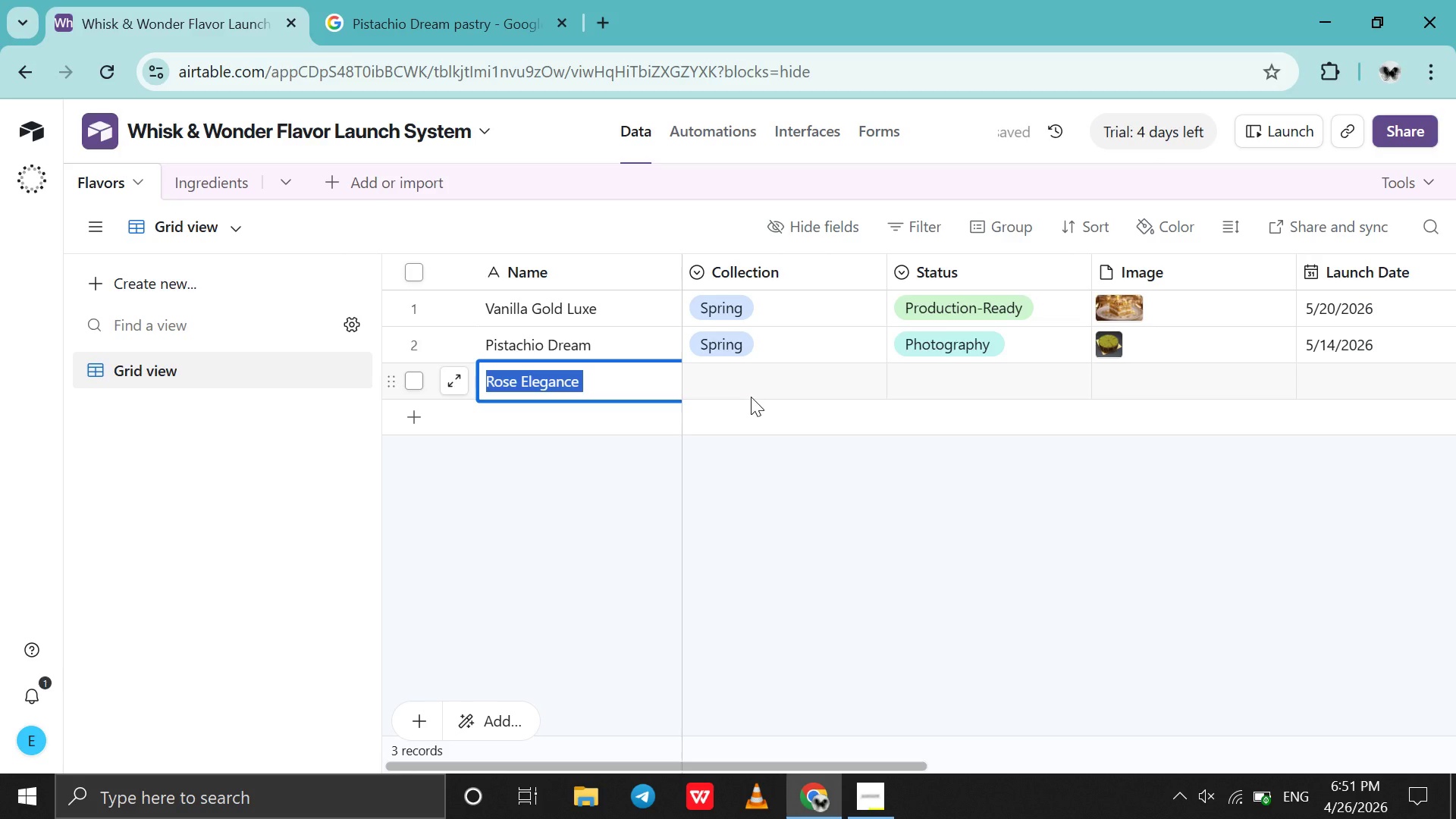 
double_click([751, 397])
 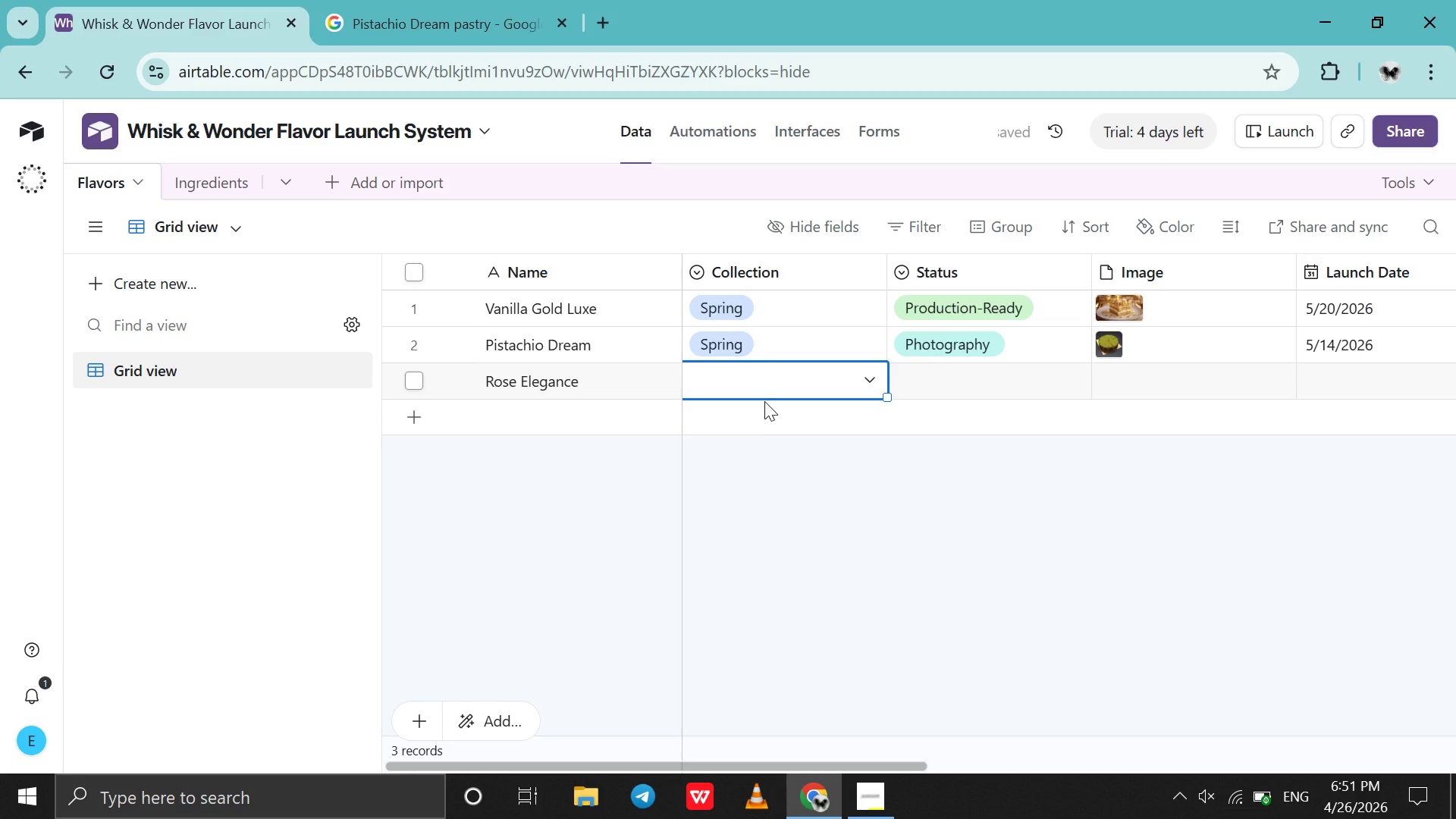 
left_click([760, 388])
 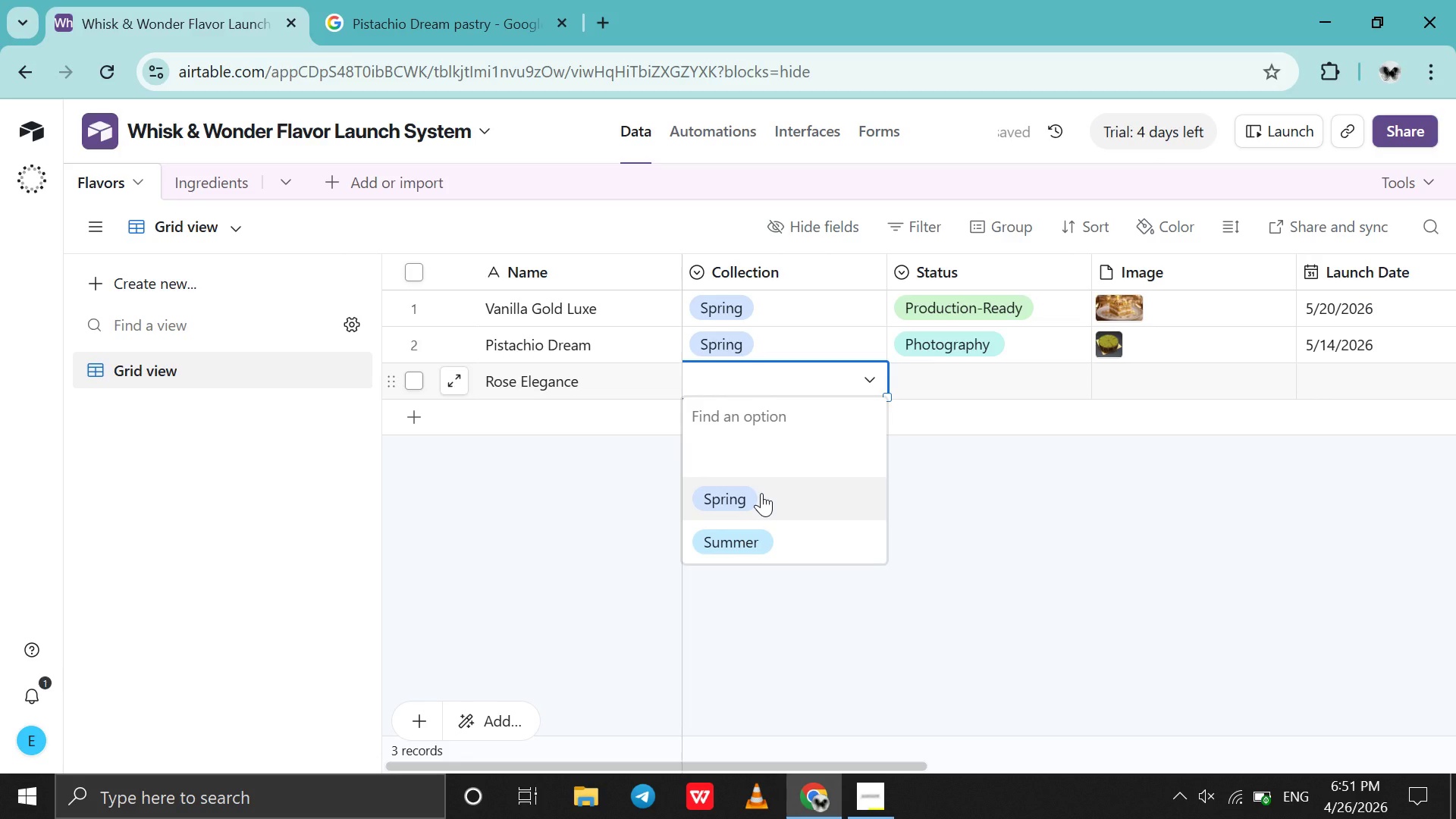 
left_click([761, 493])
 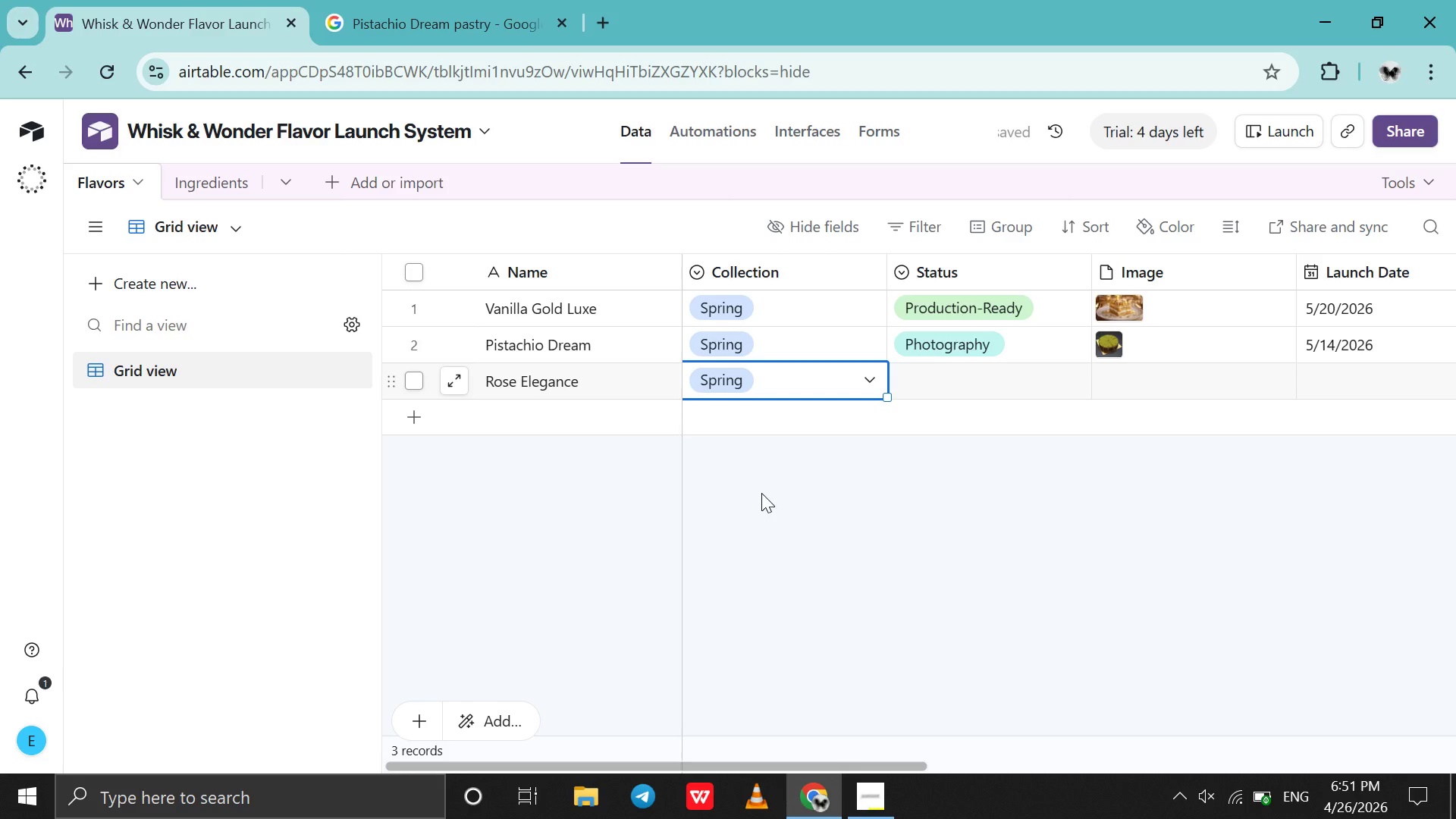 
wait(9.67)
 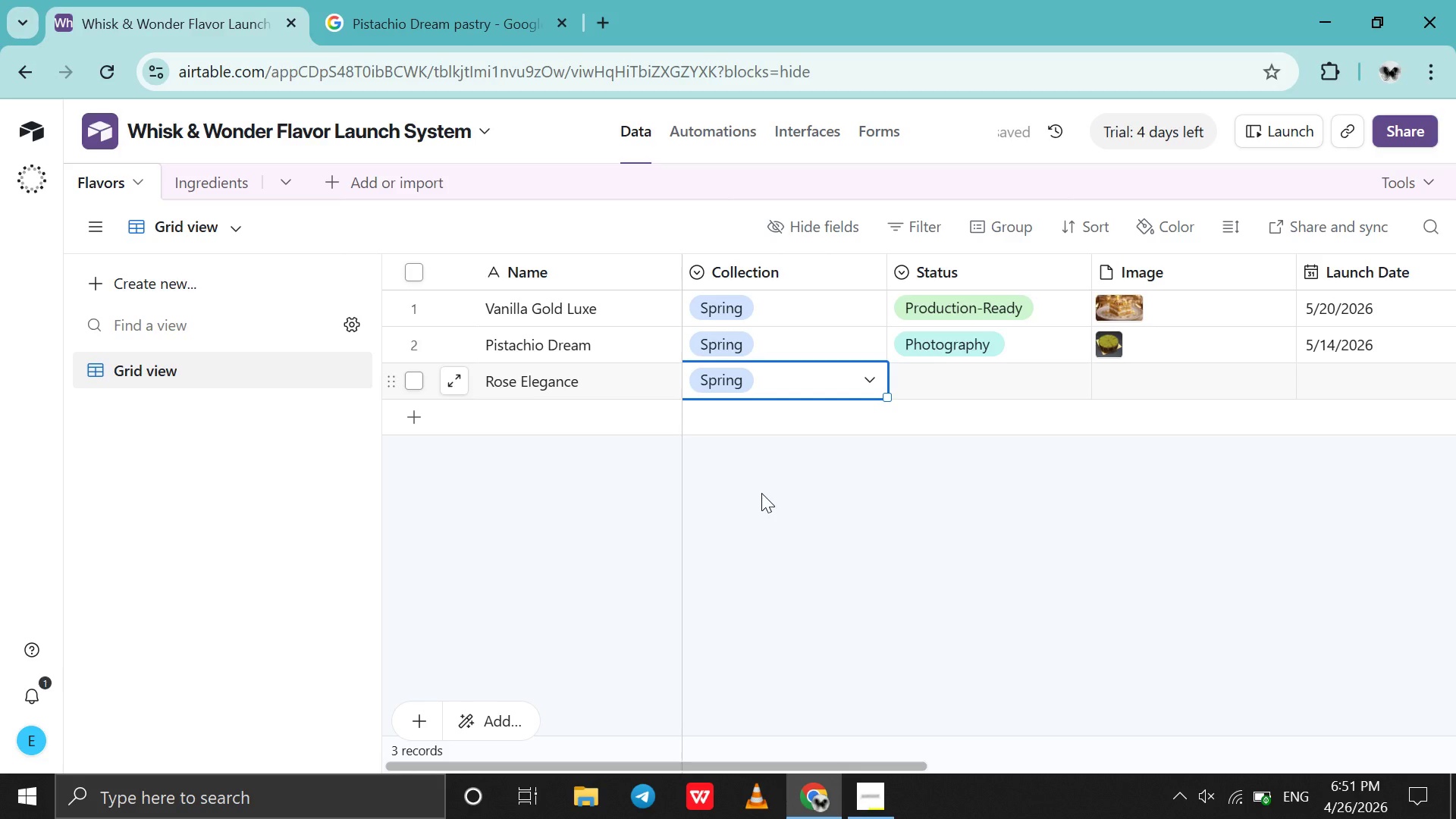 
left_click([953, 406])
 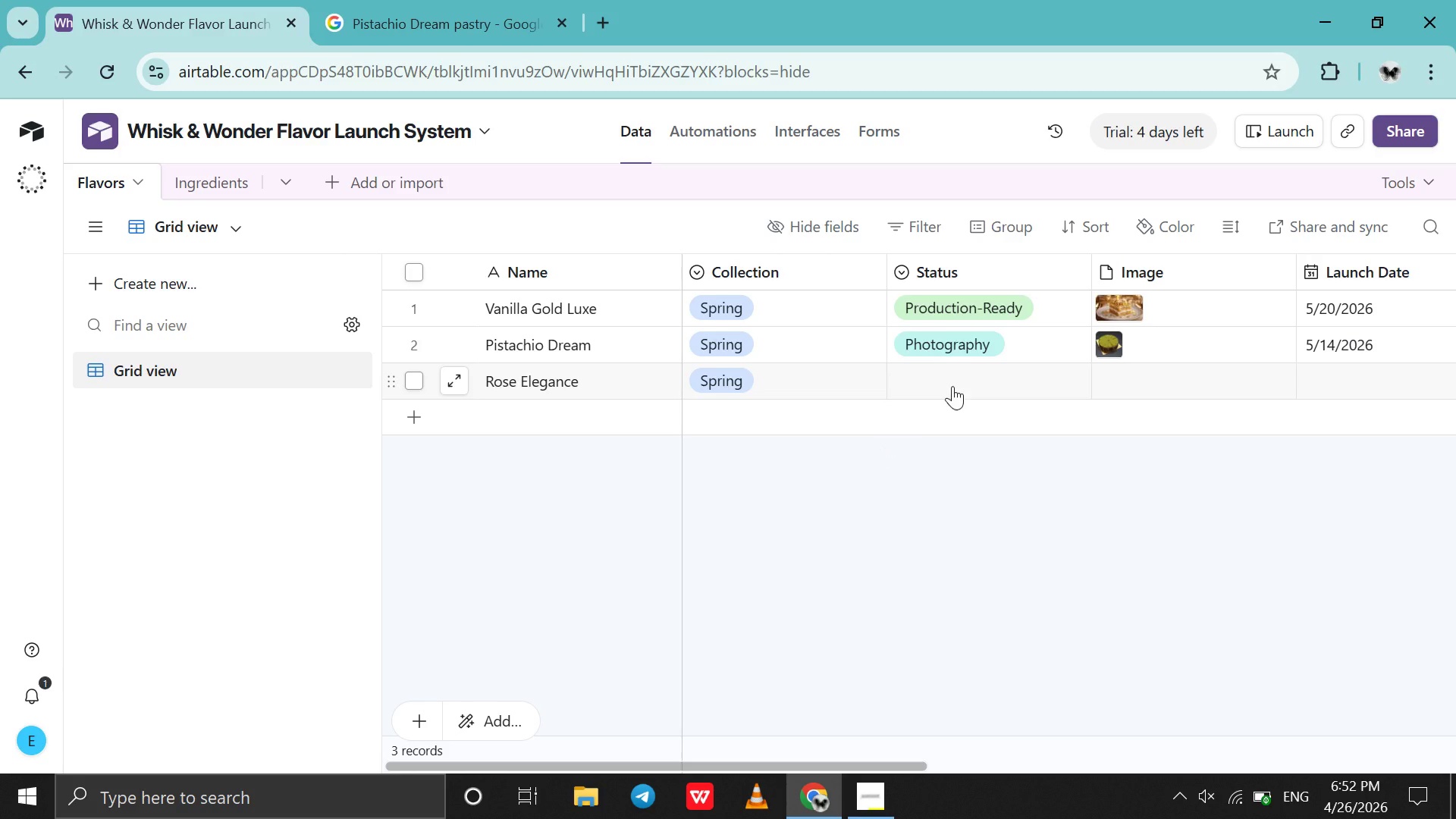 
double_click([952, 386])
 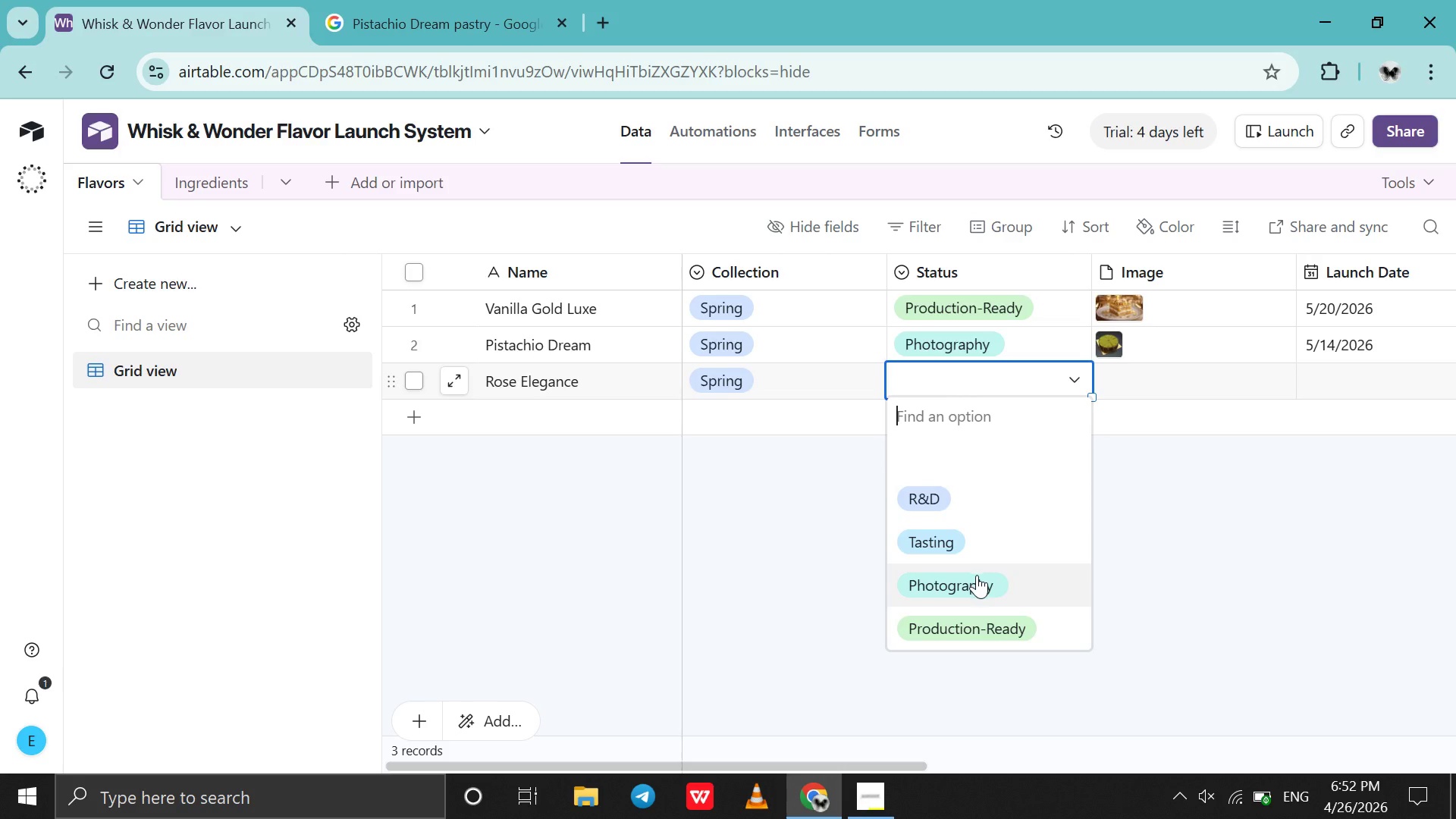 
left_click([968, 551])
 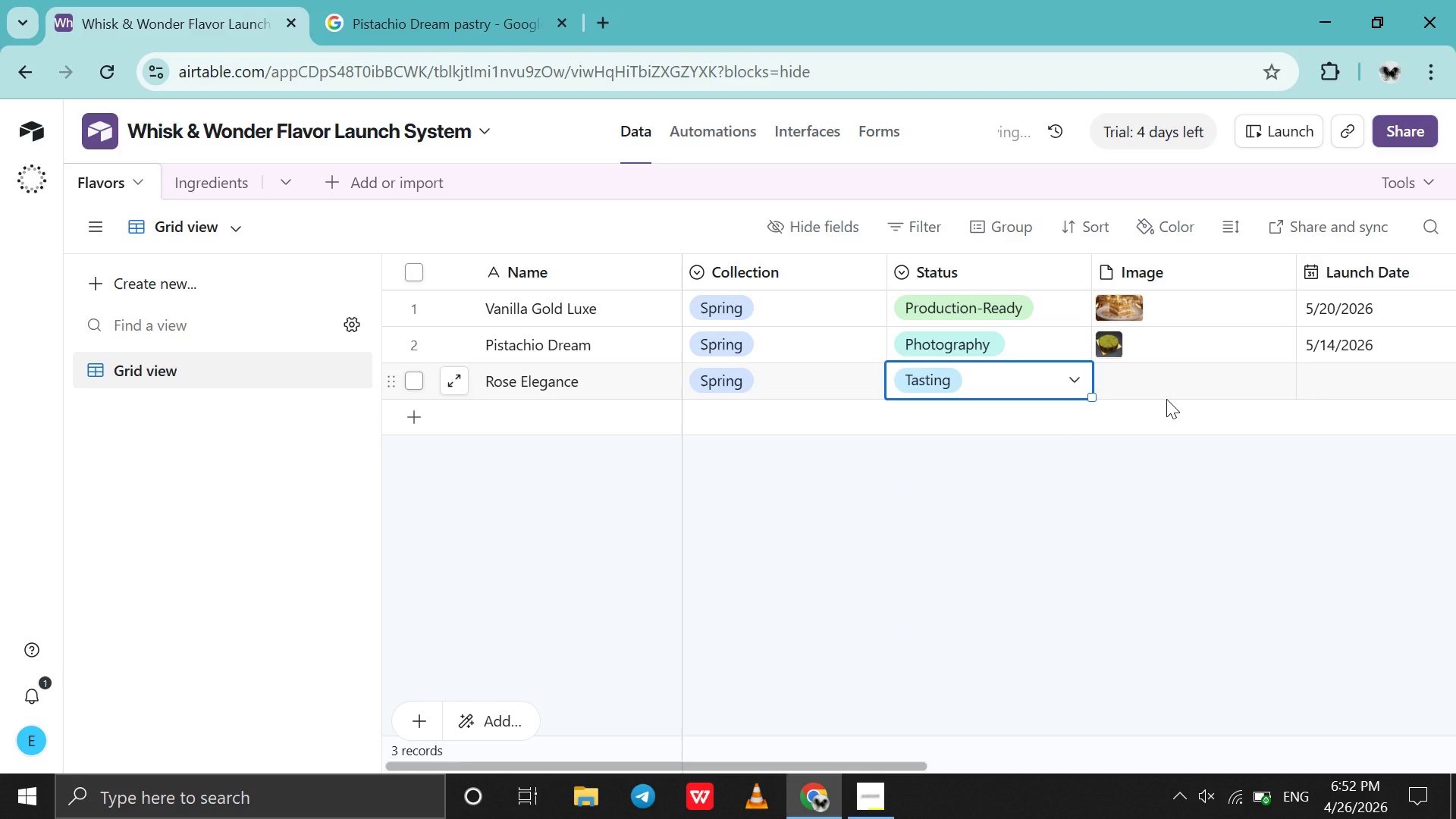 
double_click([1166, 399])
 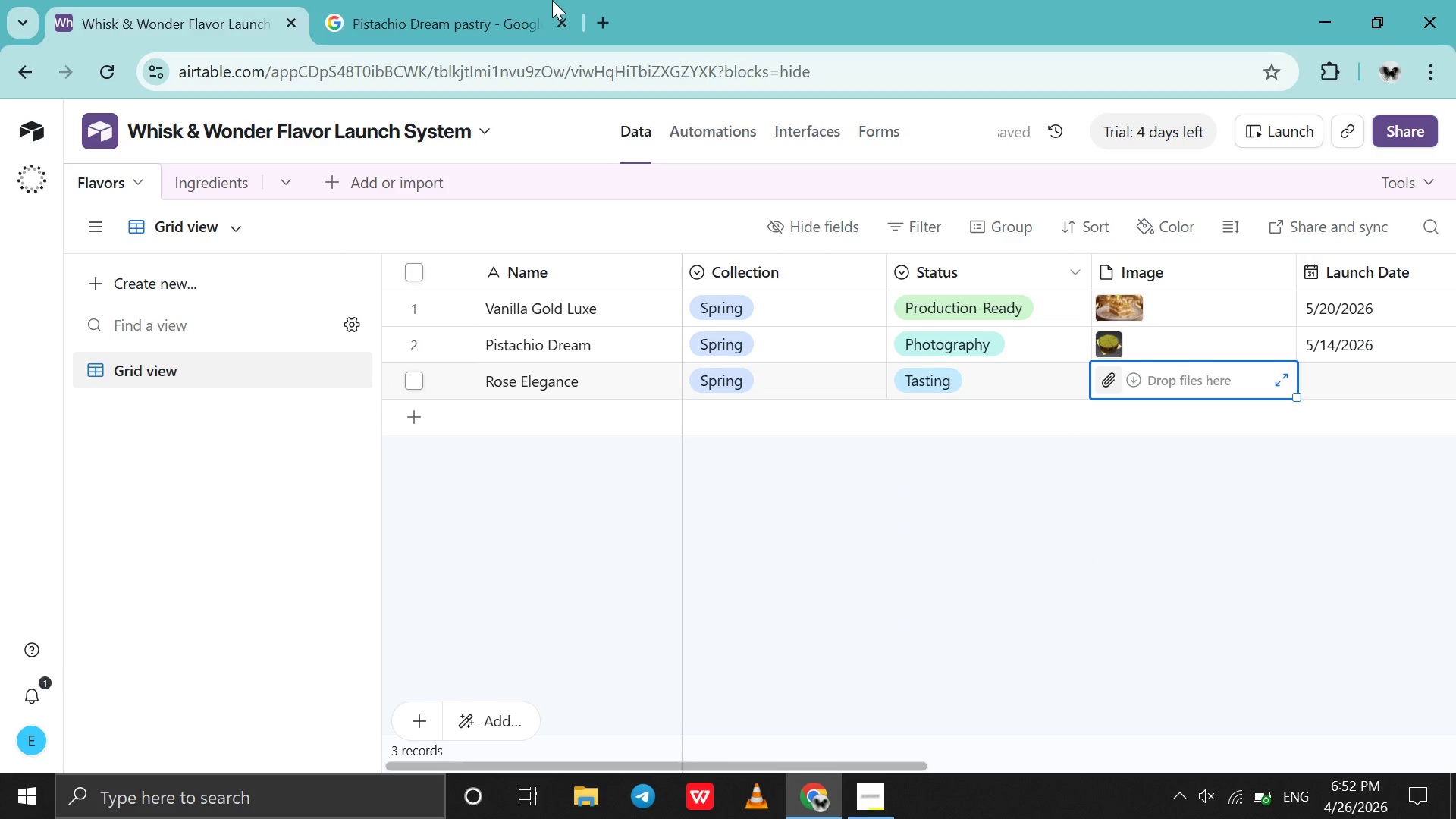 
left_click([538, 0])
 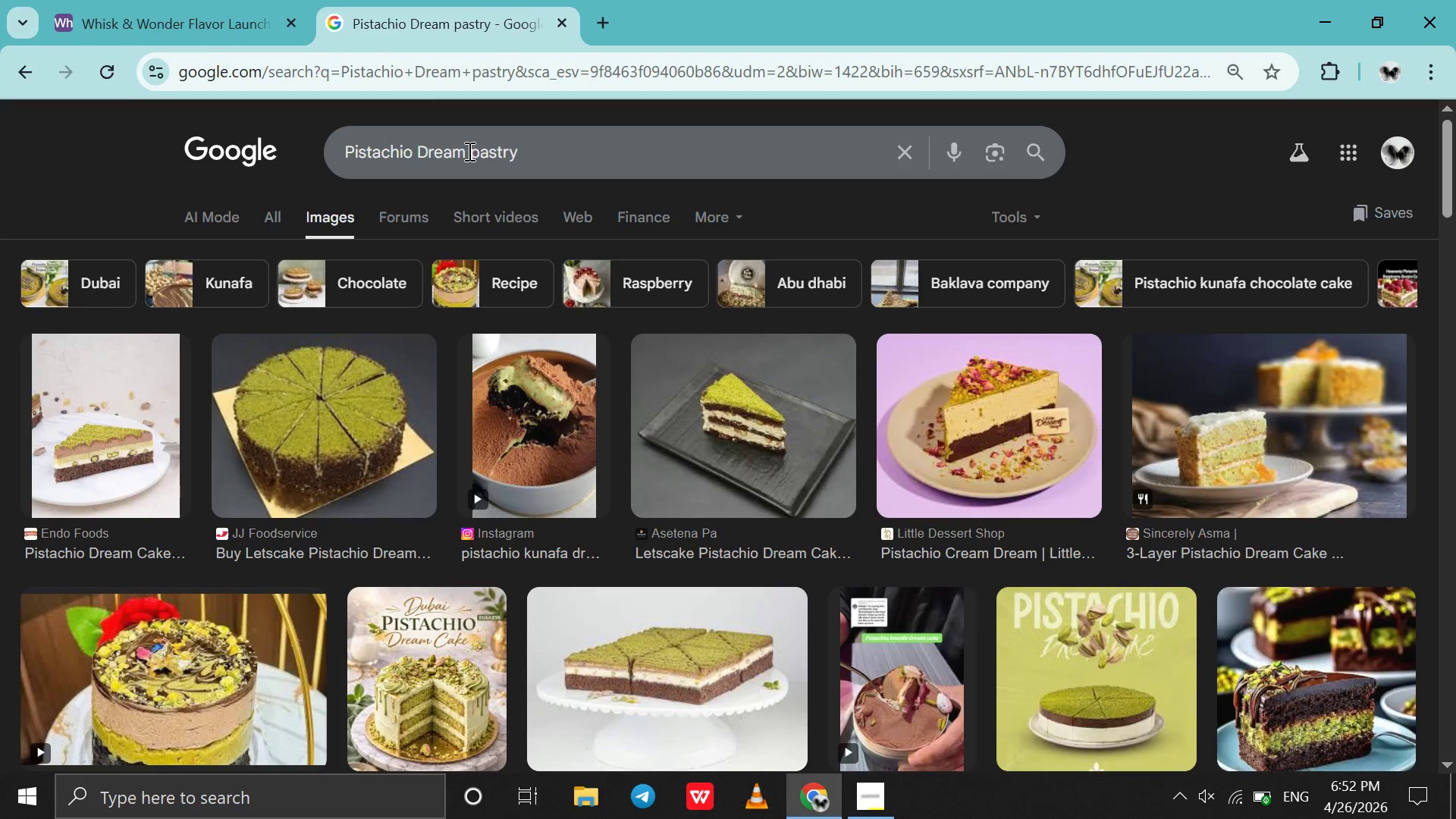 
left_click_drag(start_coordinate=[468, 151], to_coordinate=[331, 136])
 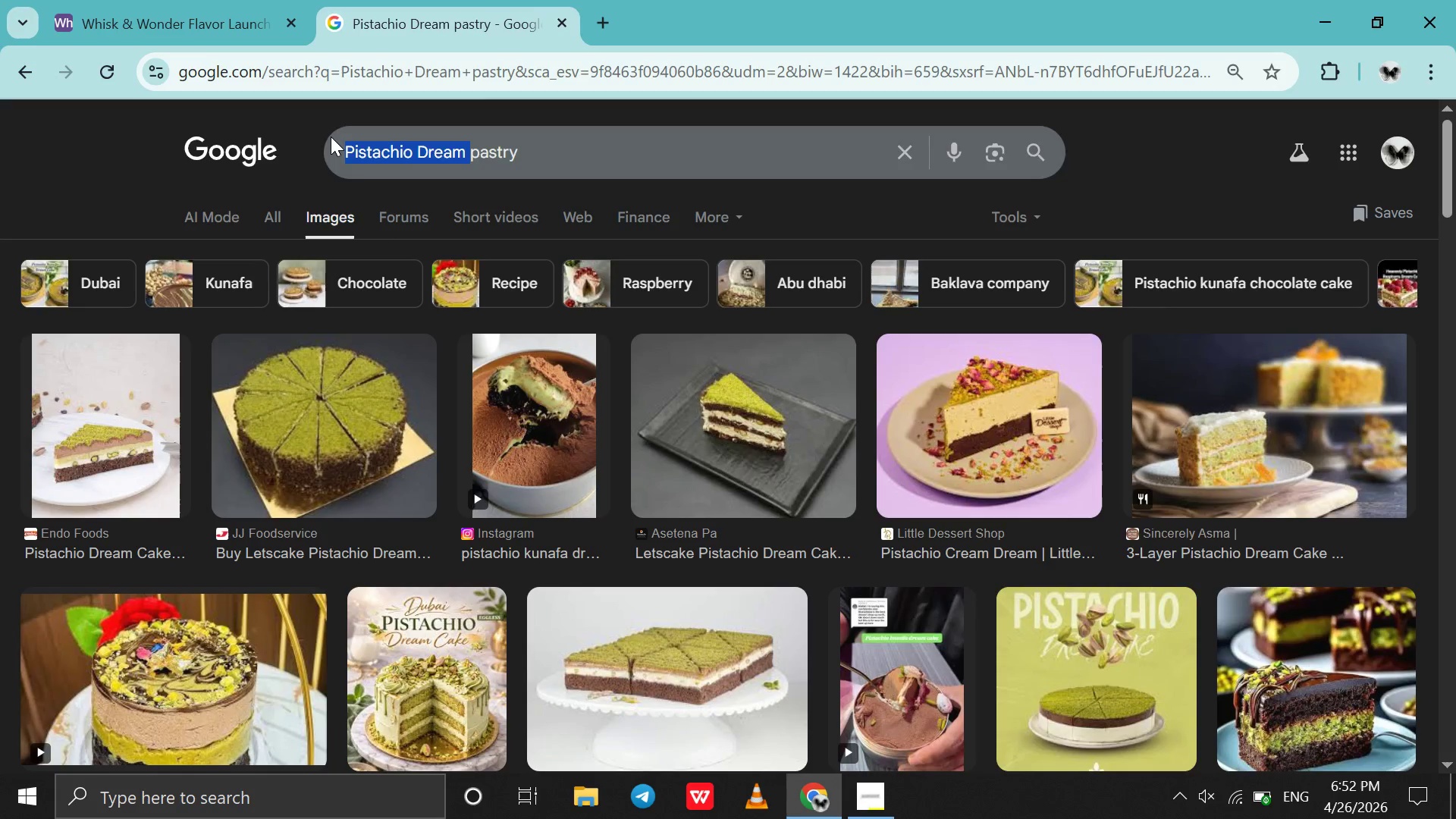 
key(Control+V)
 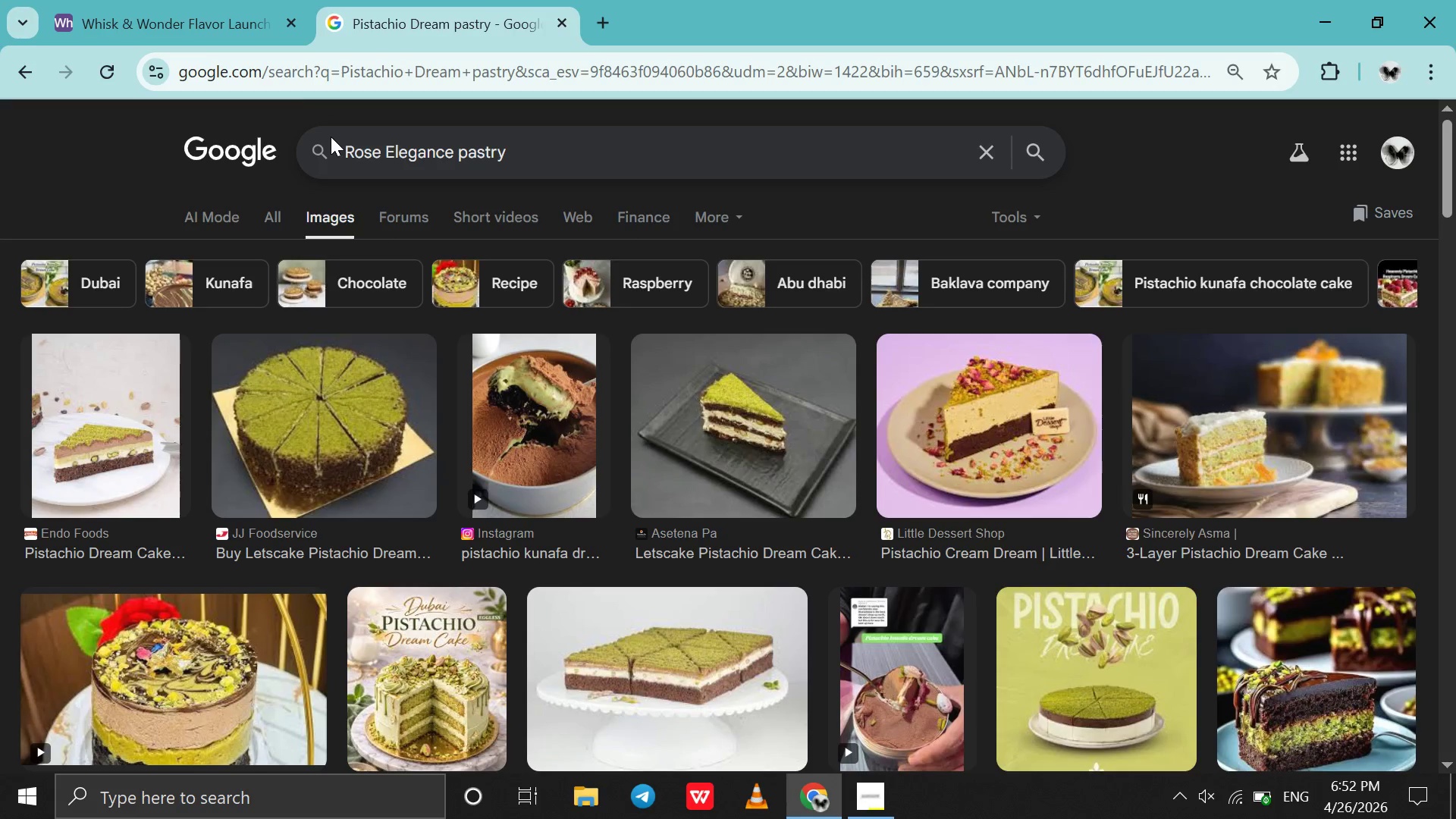 
key(Enter)
 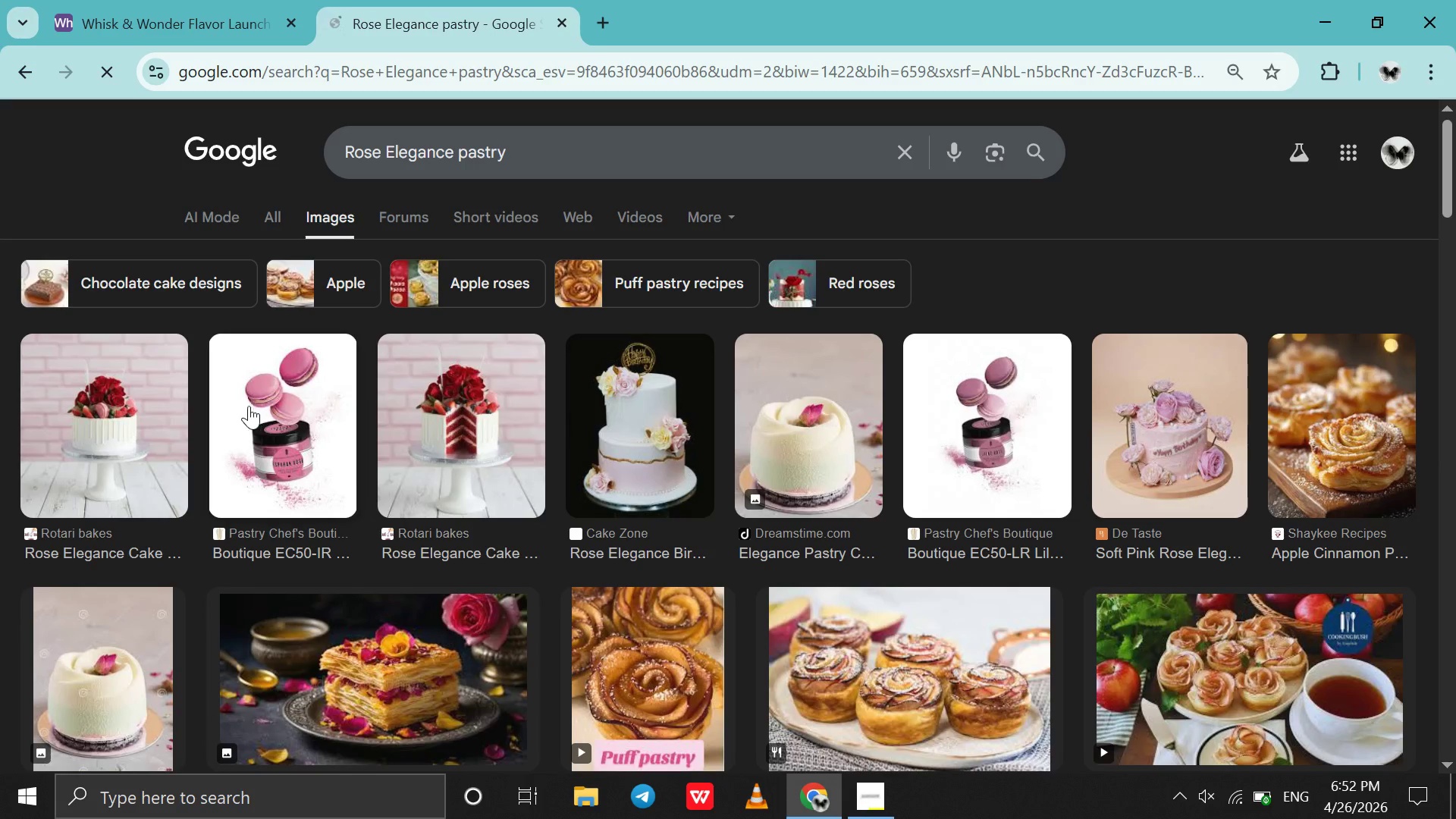 
left_click_drag(start_coordinate=[431, 423], to_coordinate=[1193, 234])
 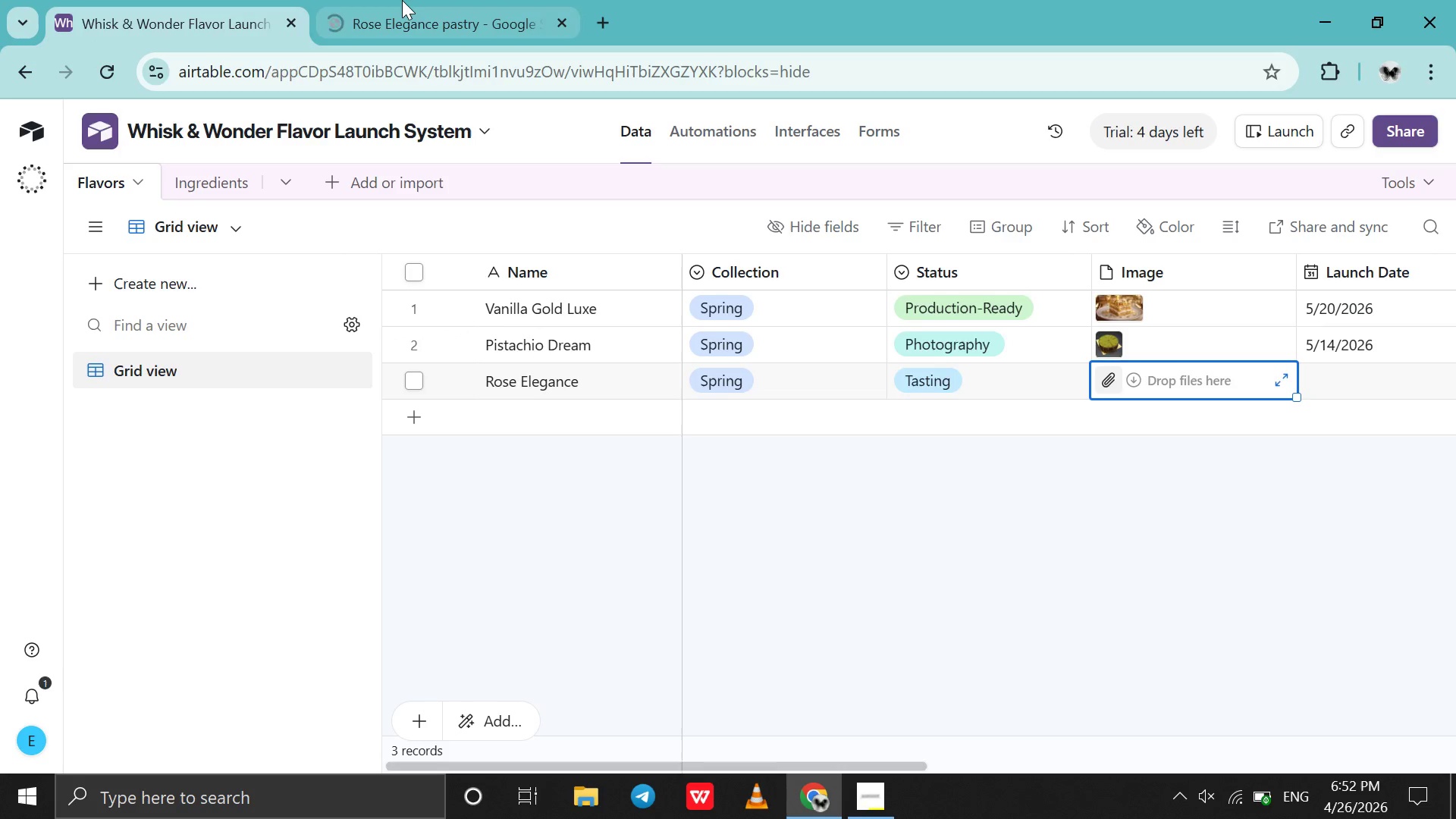 
left_click([402, 0])
 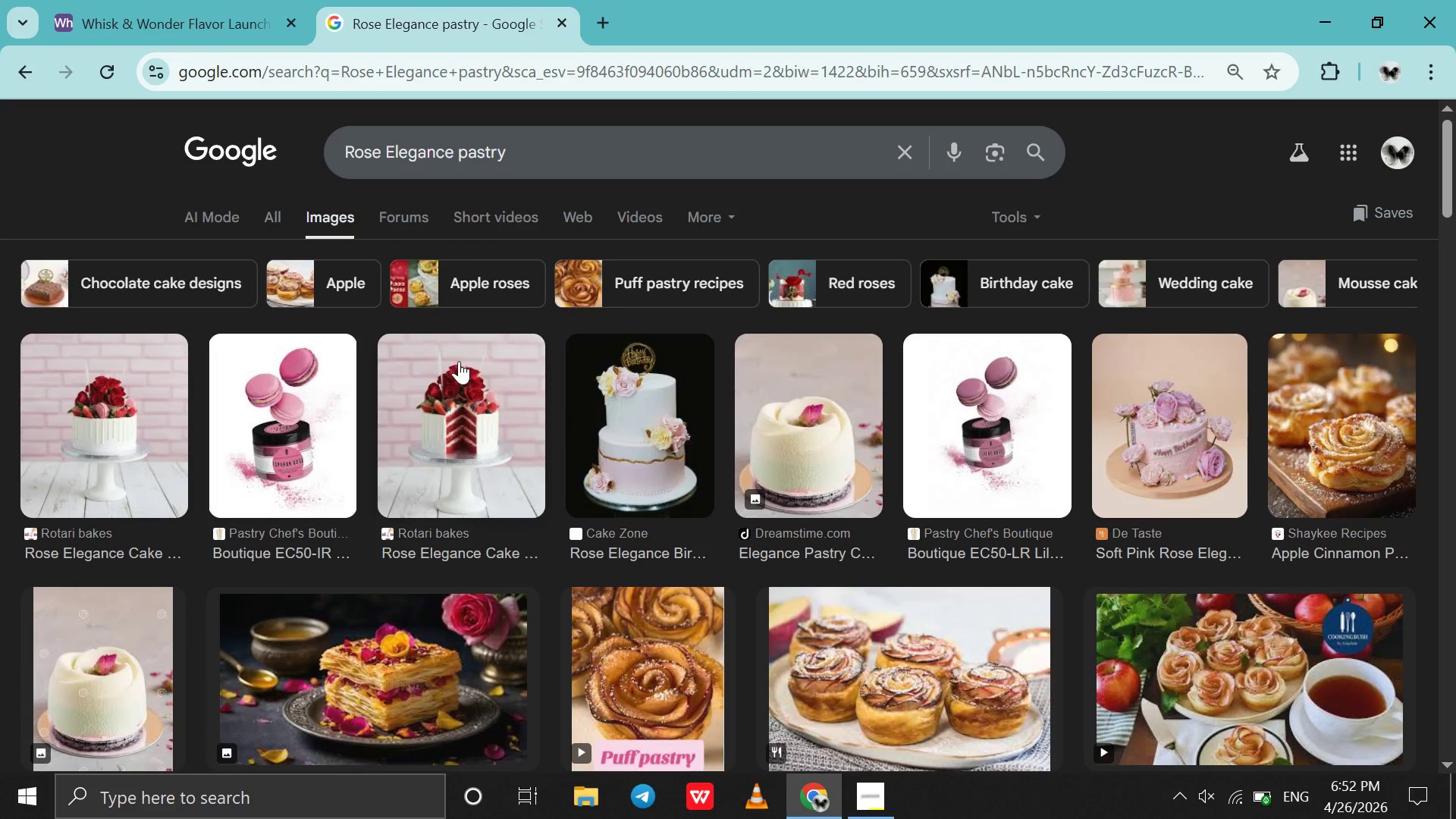 
left_click_drag(start_coordinate=[459, 363], to_coordinate=[1131, 365])
 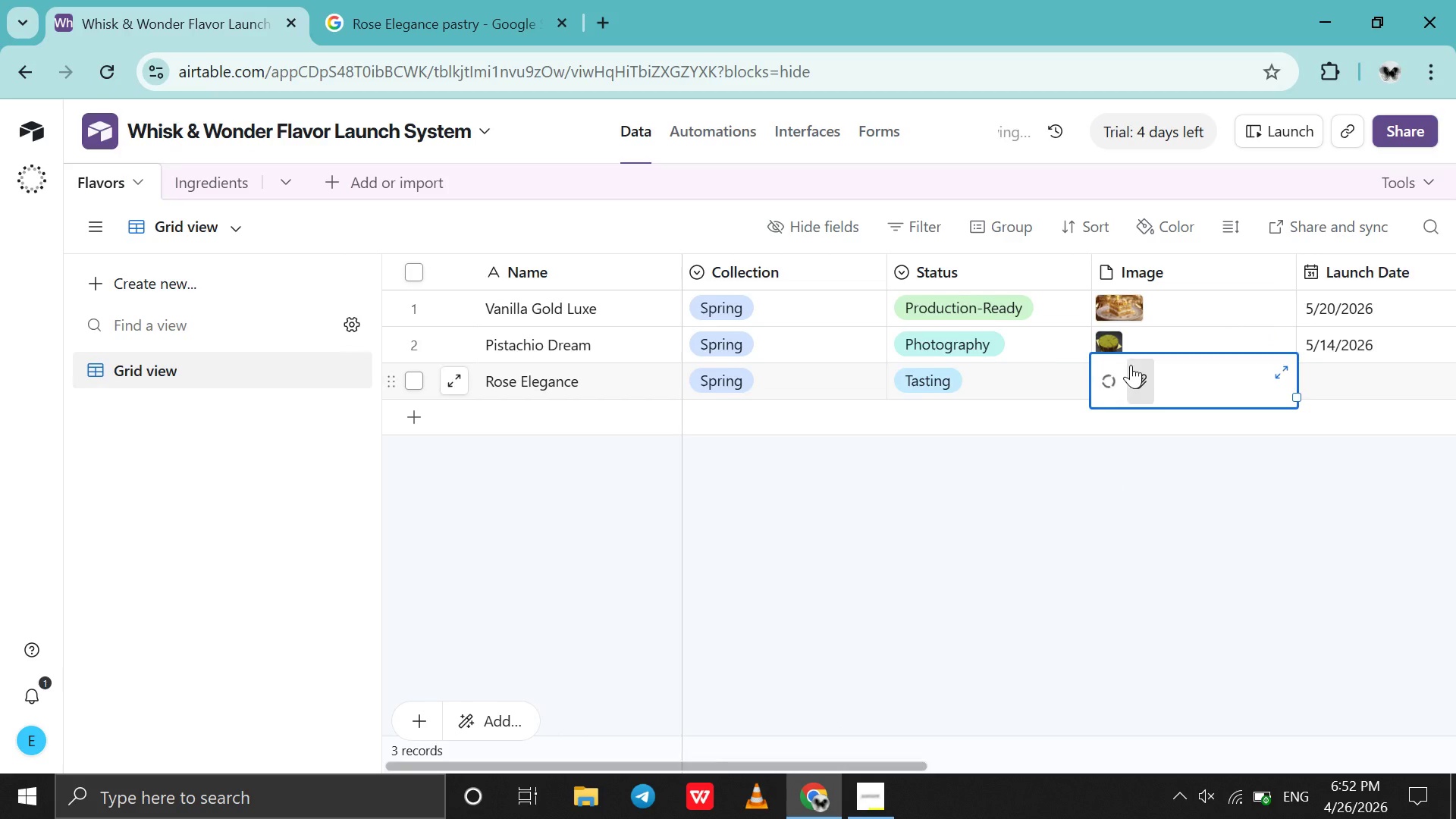 
scroll: coordinate [1131, 365], scroll_direction: down, amount: 3.0
 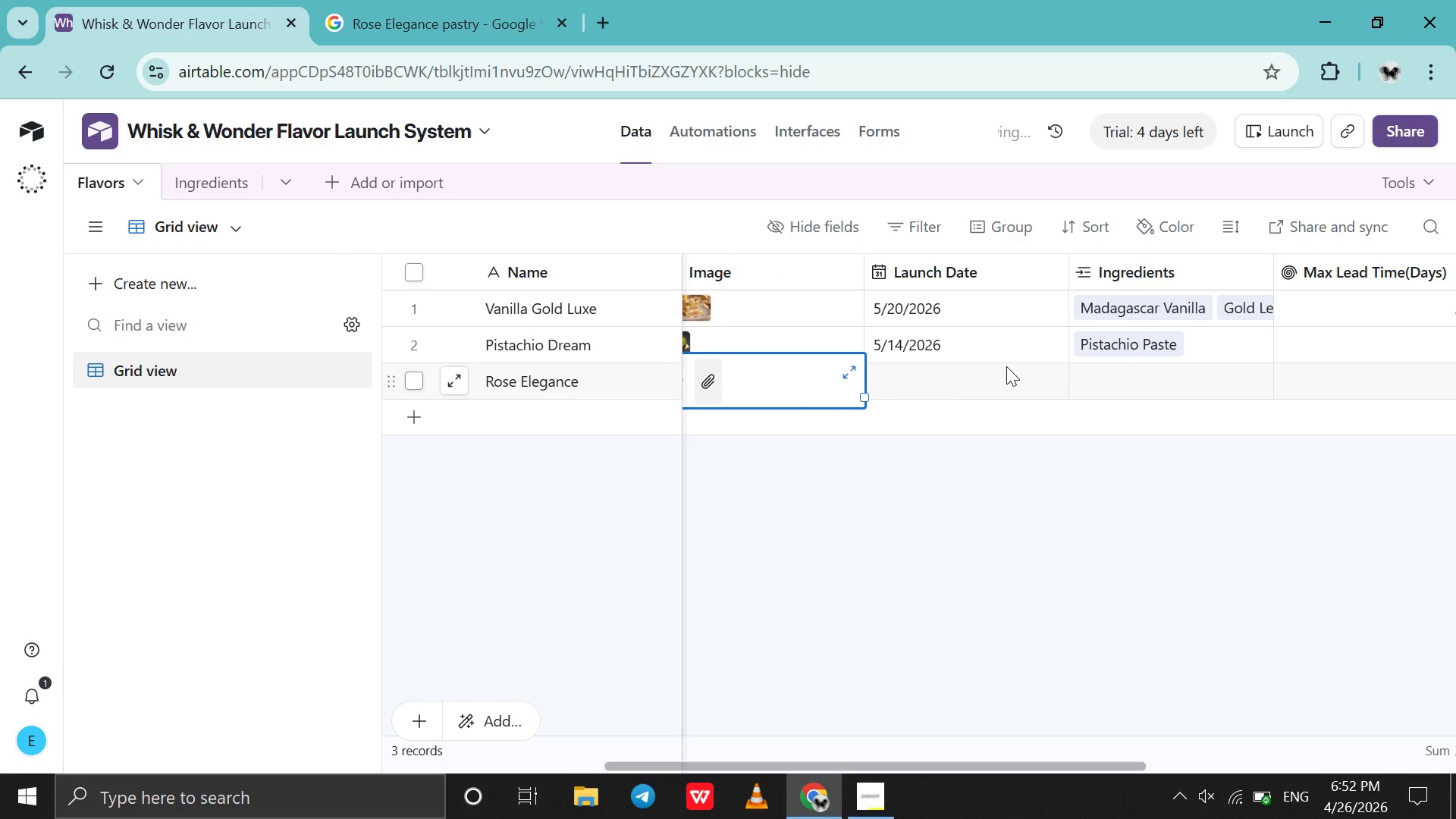 
double_click([1006, 366])
 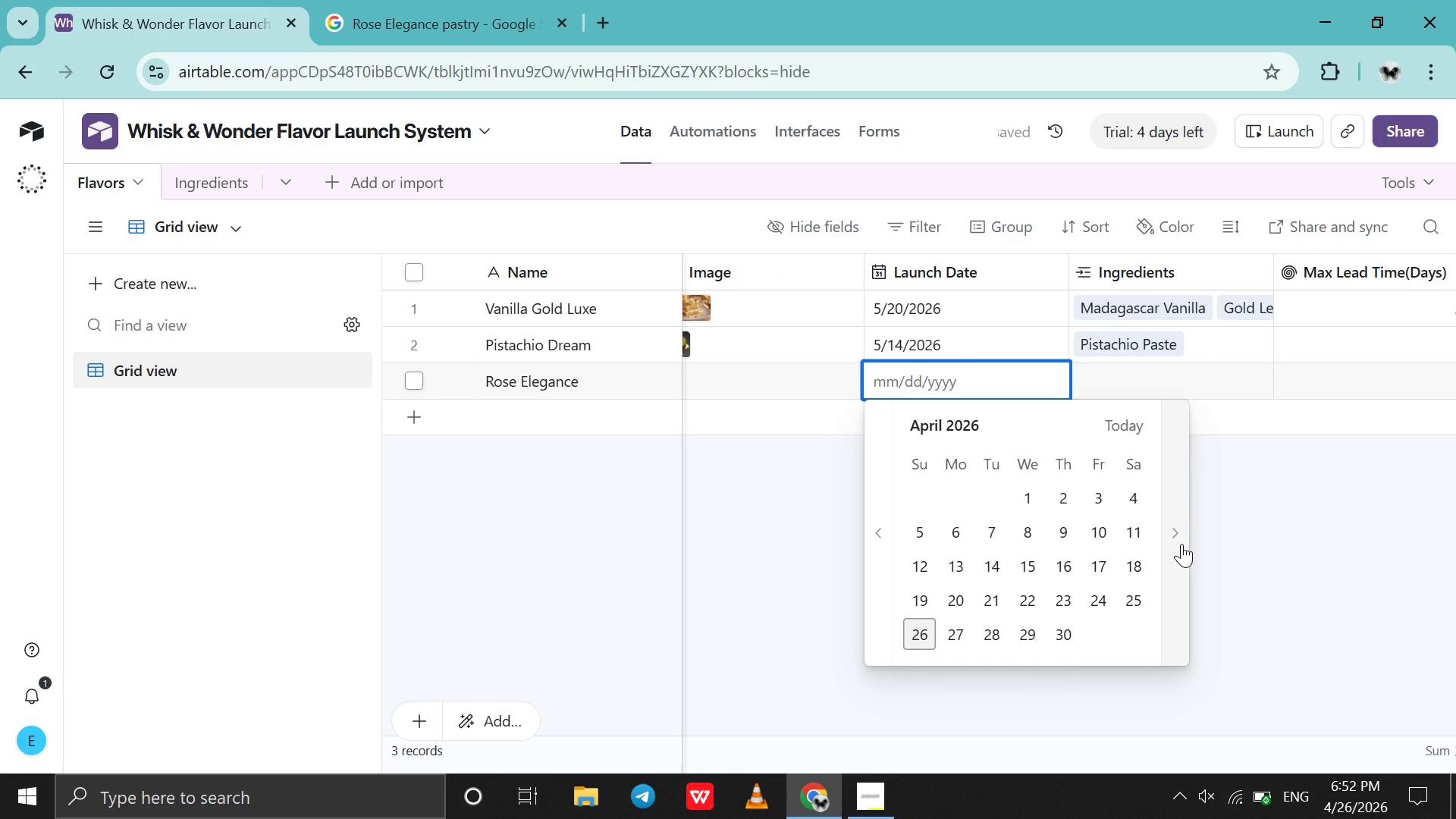 
left_click([1181, 544])
 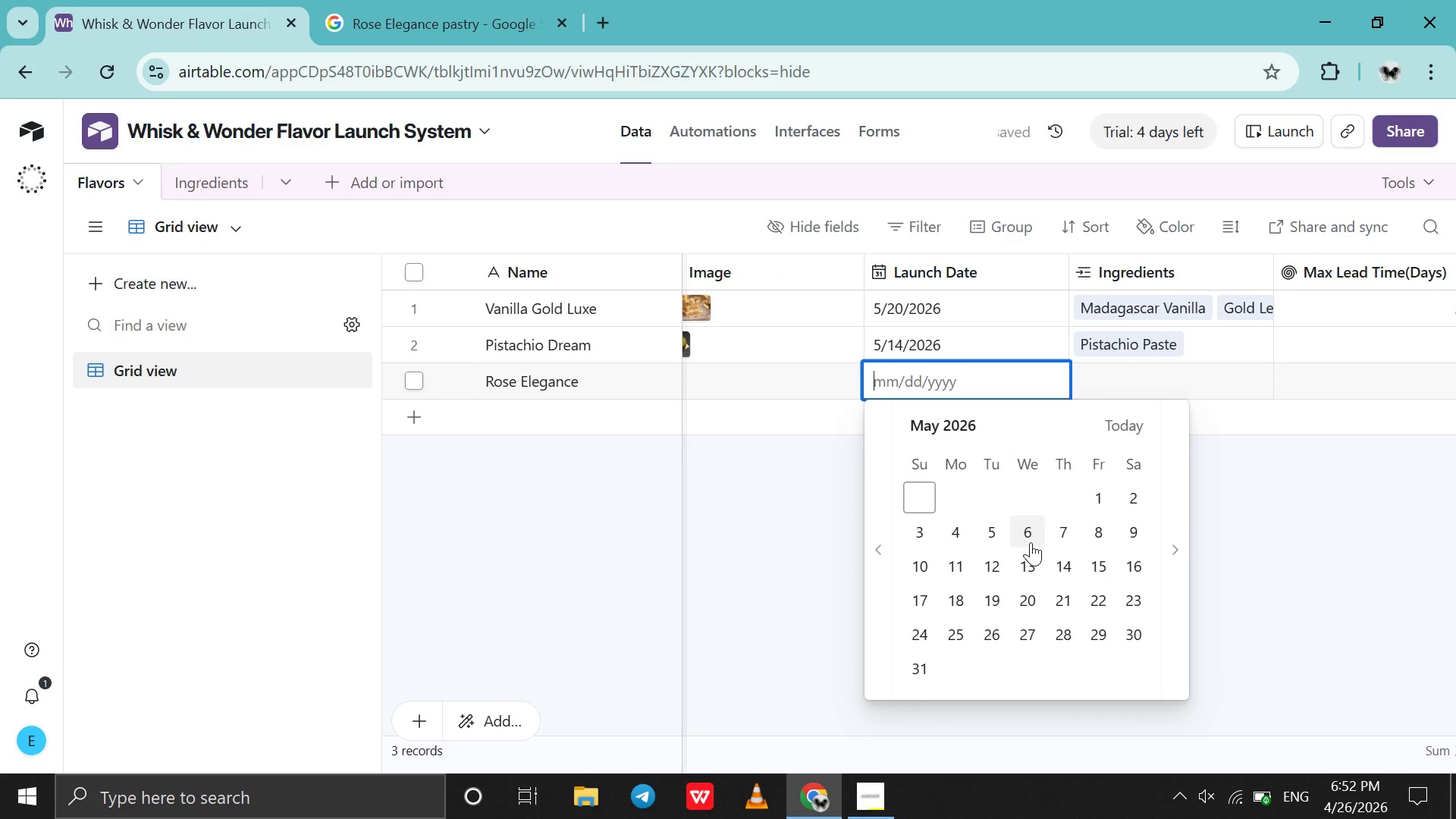 
left_click([1122, 538])
 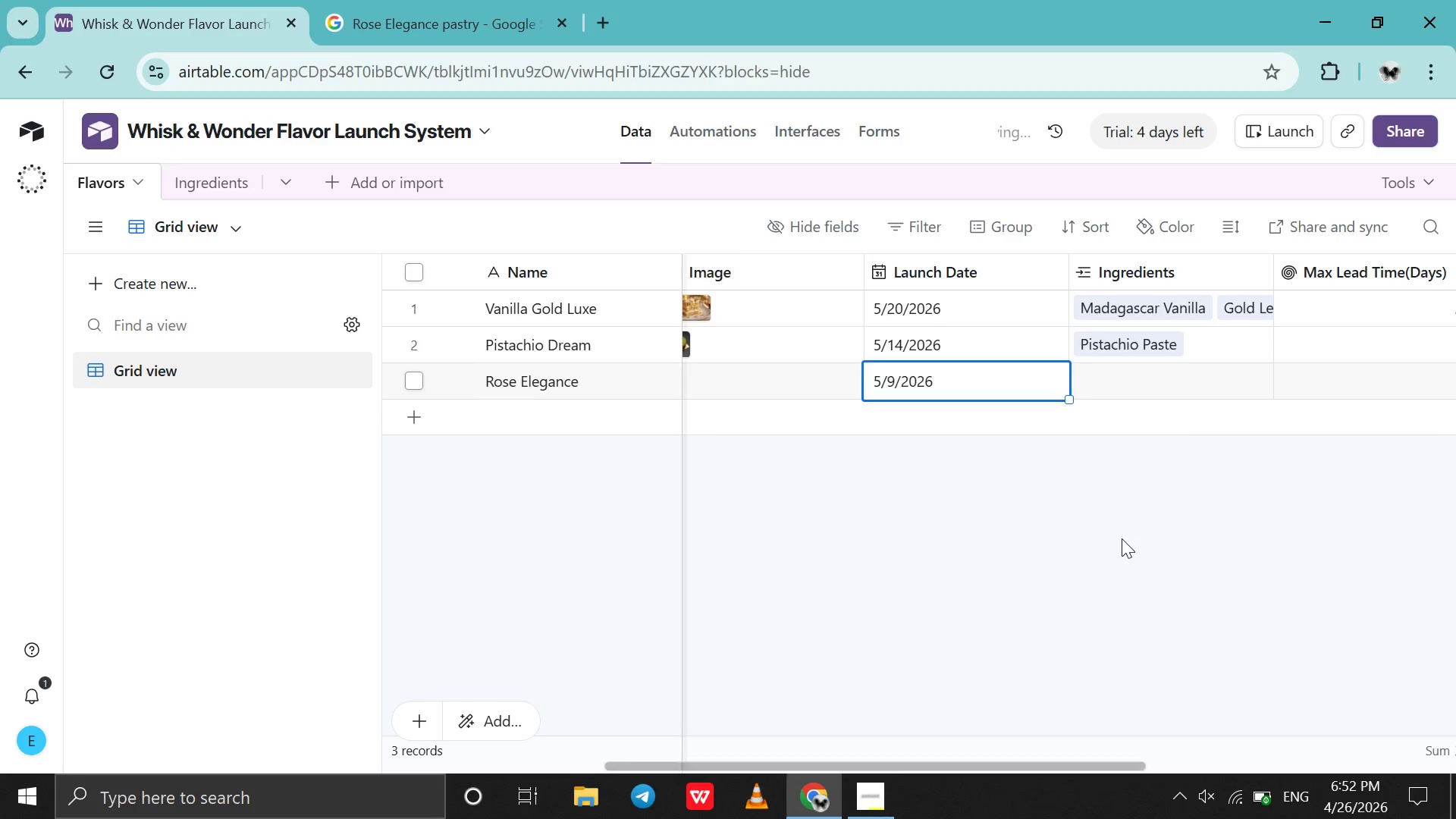 
scroll: coordinate [1122, 538], scroll_direction: down, amount: 2.0
 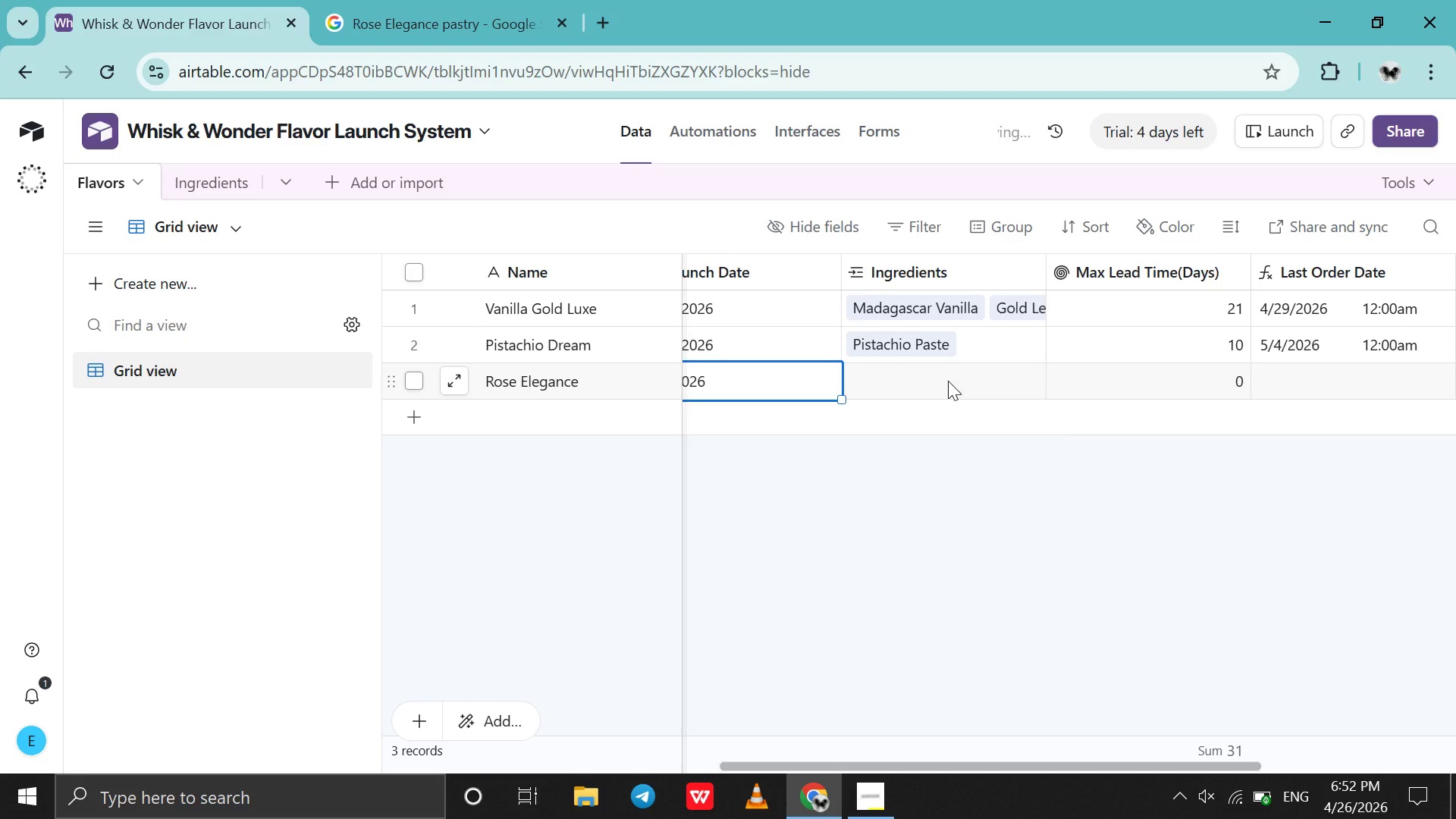 
left_click([948, 384])
 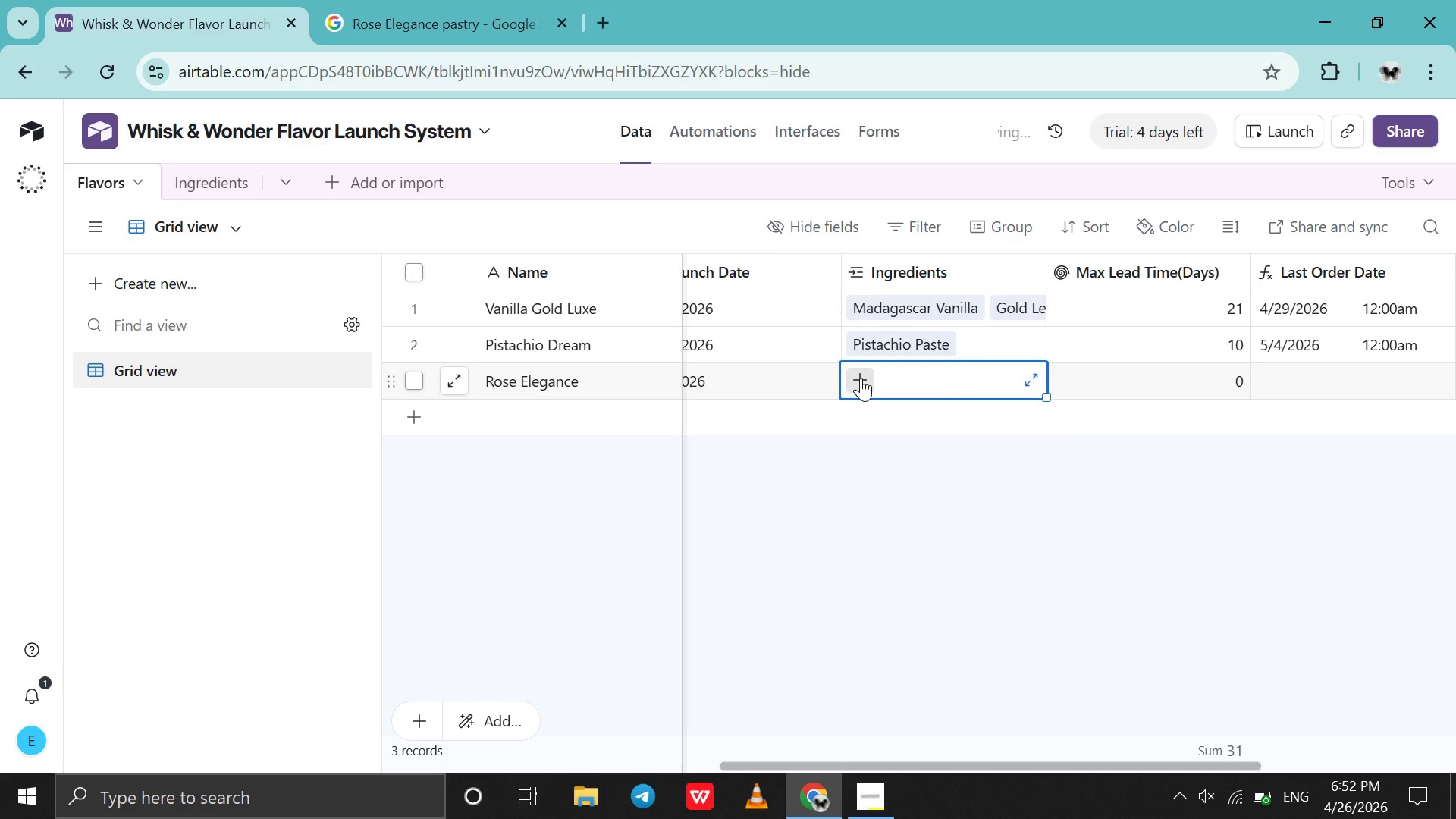 
left_click([861, 378])
 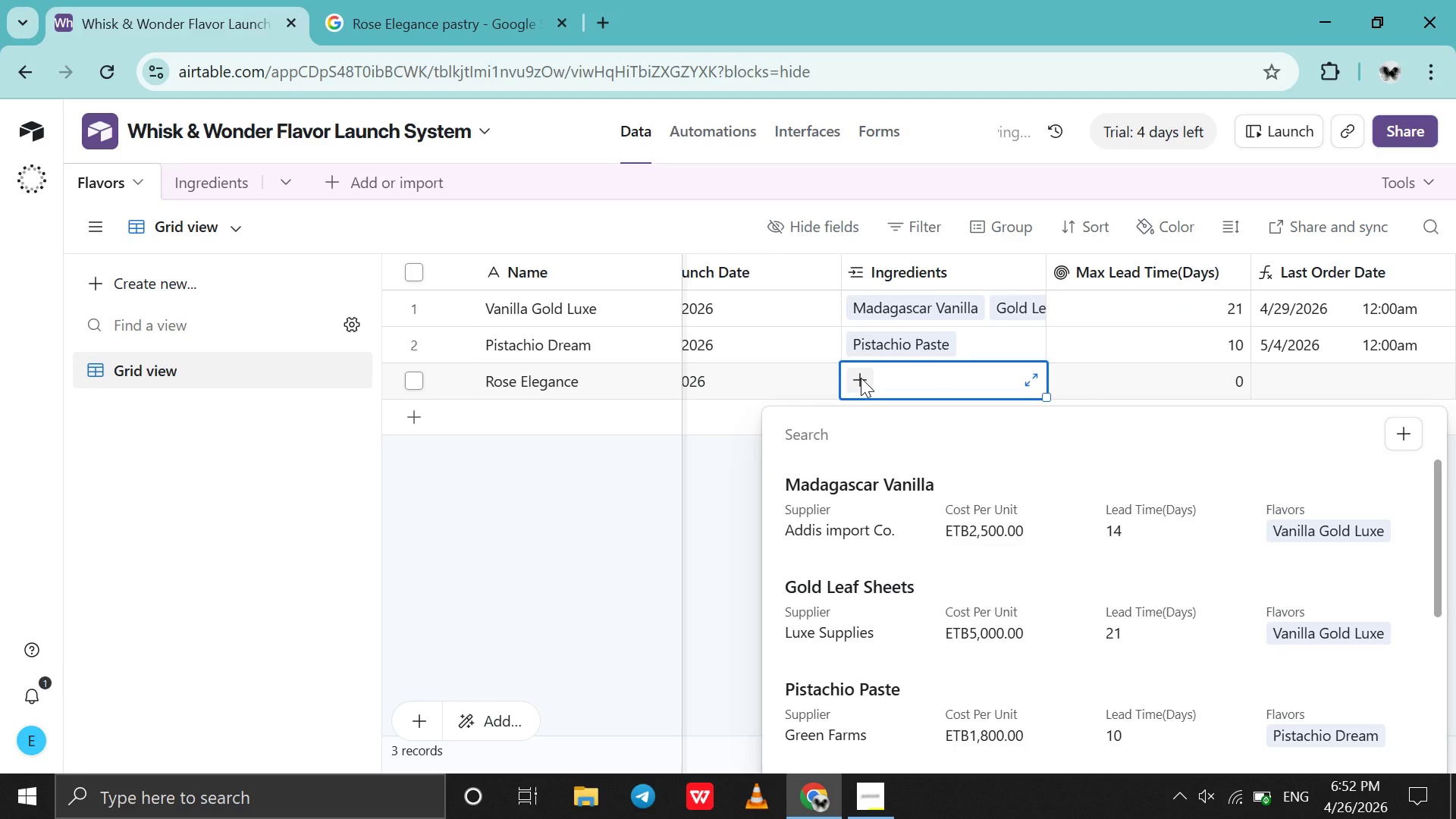 
type(ro)
 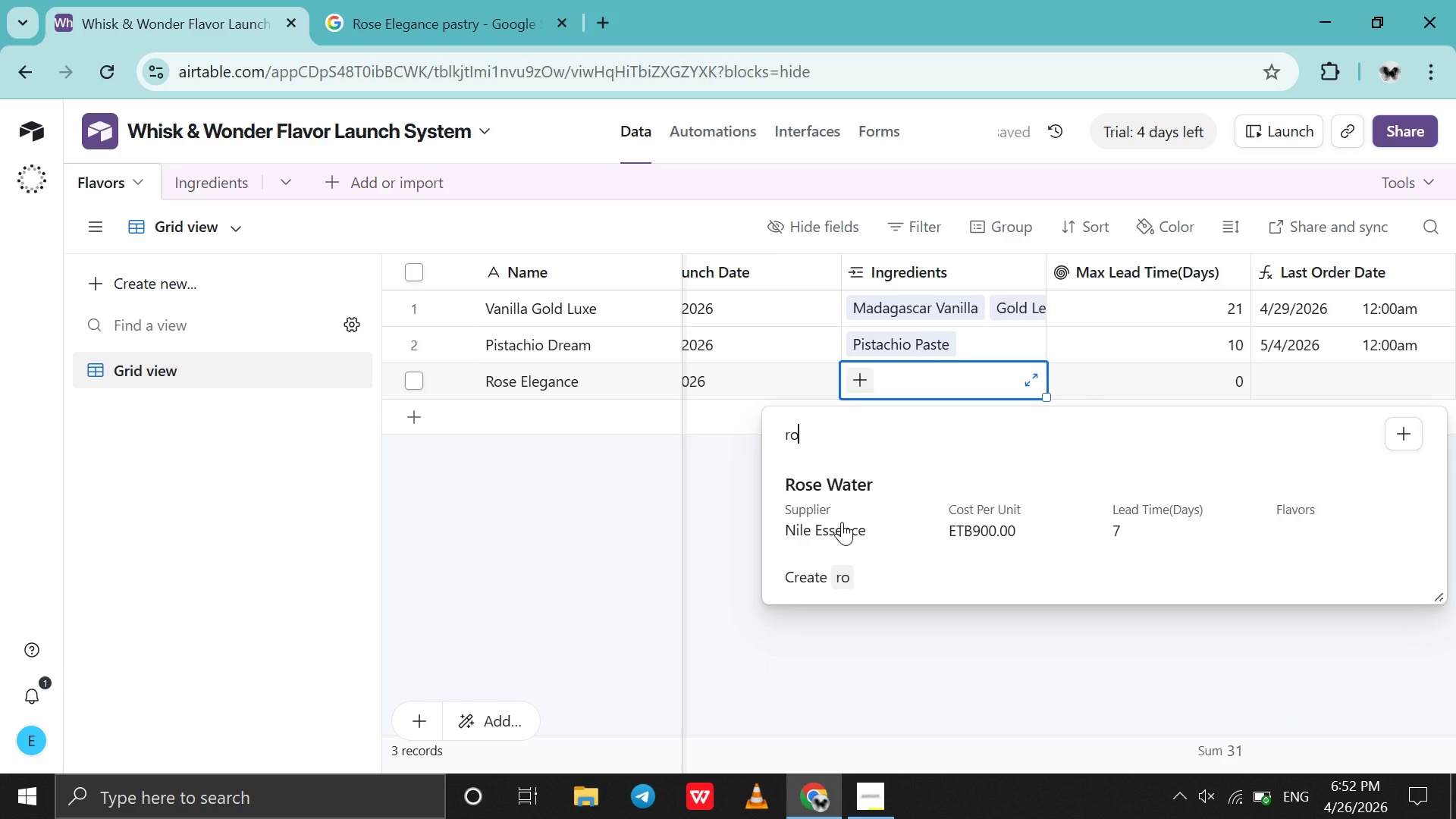 
left_click([841, 520])
 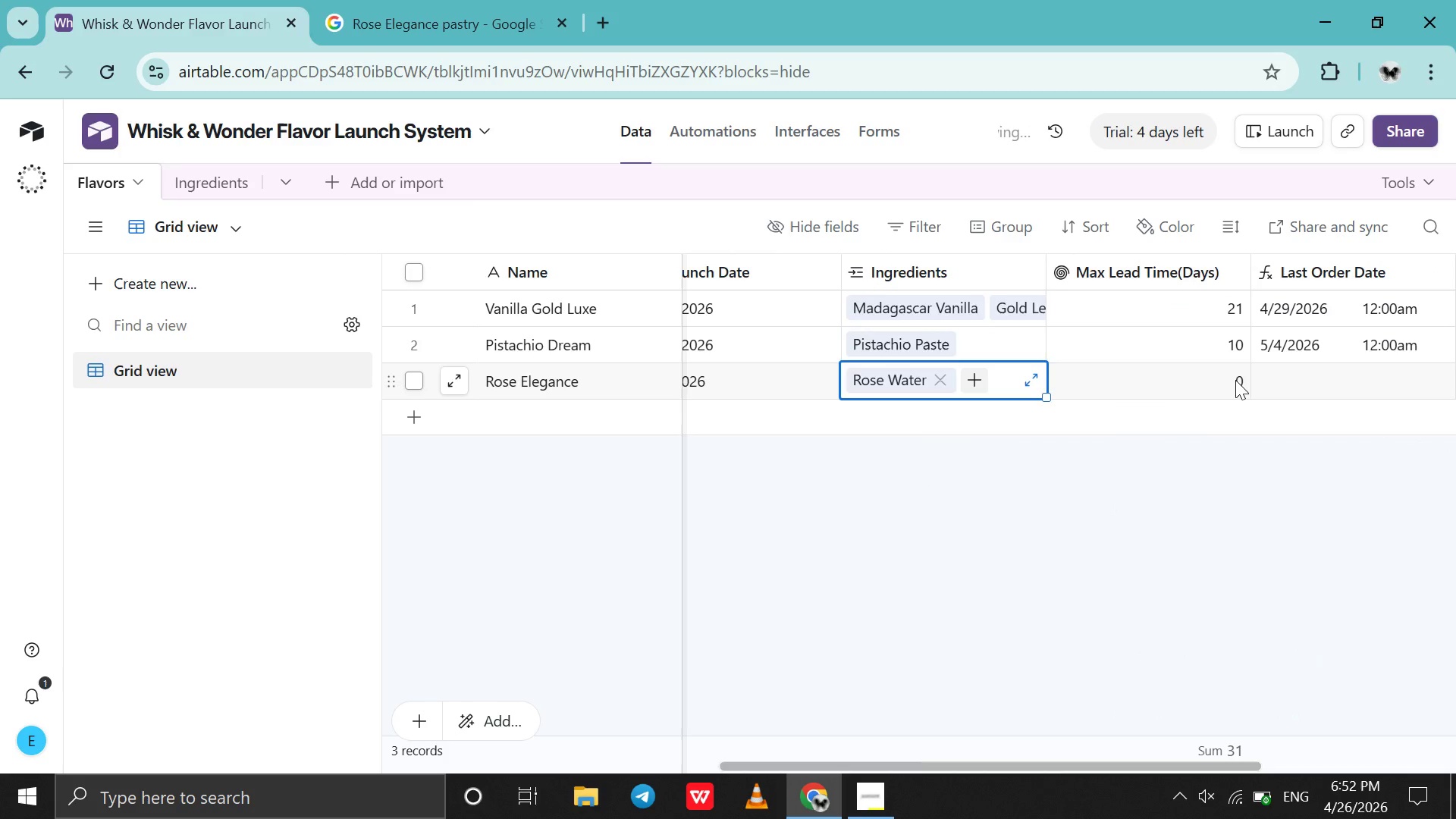 
scroll: coordinate [1235, 380], scroll_direction: down, amount: 5.0
 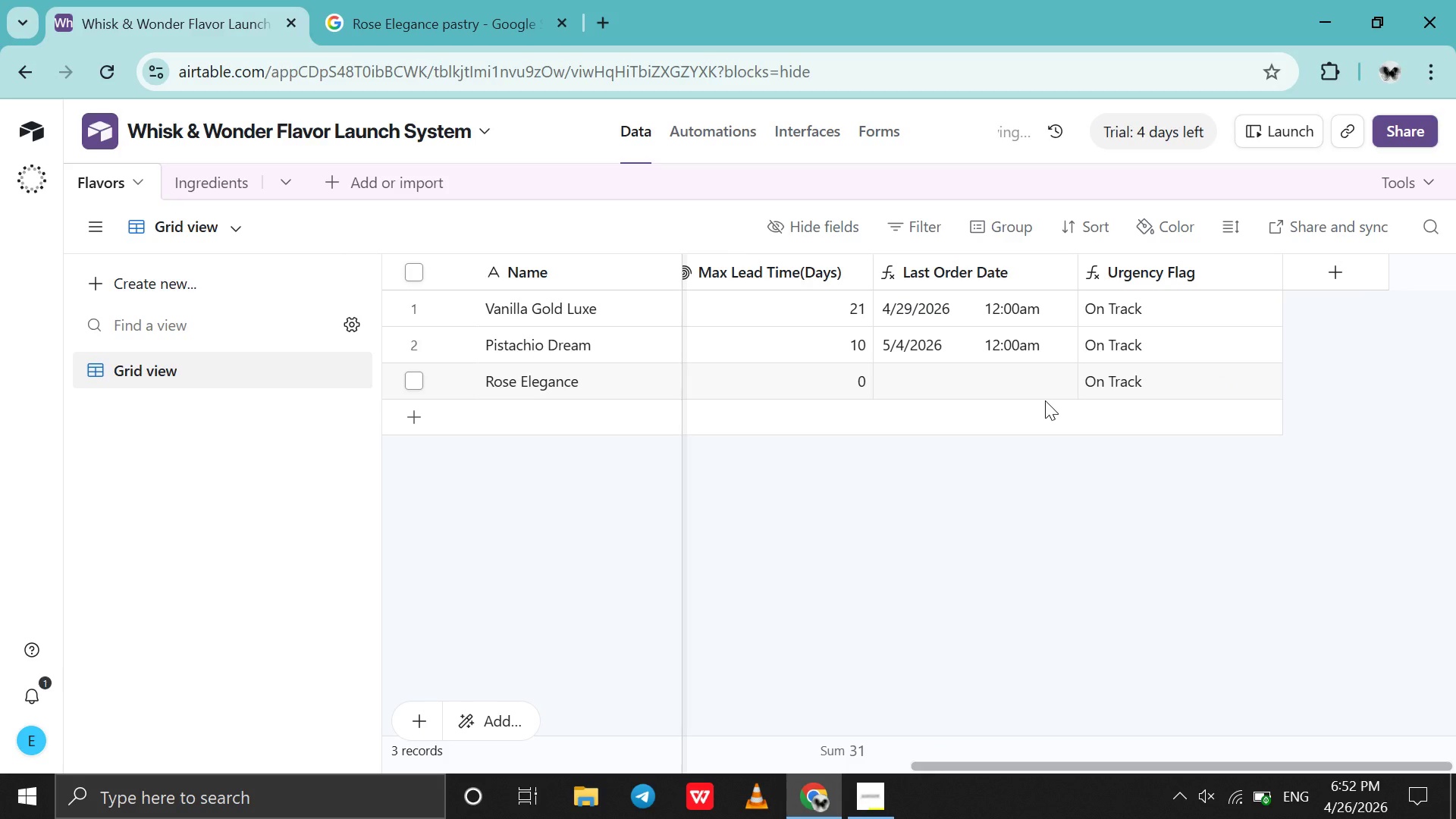 
left_click([1045, 400])
 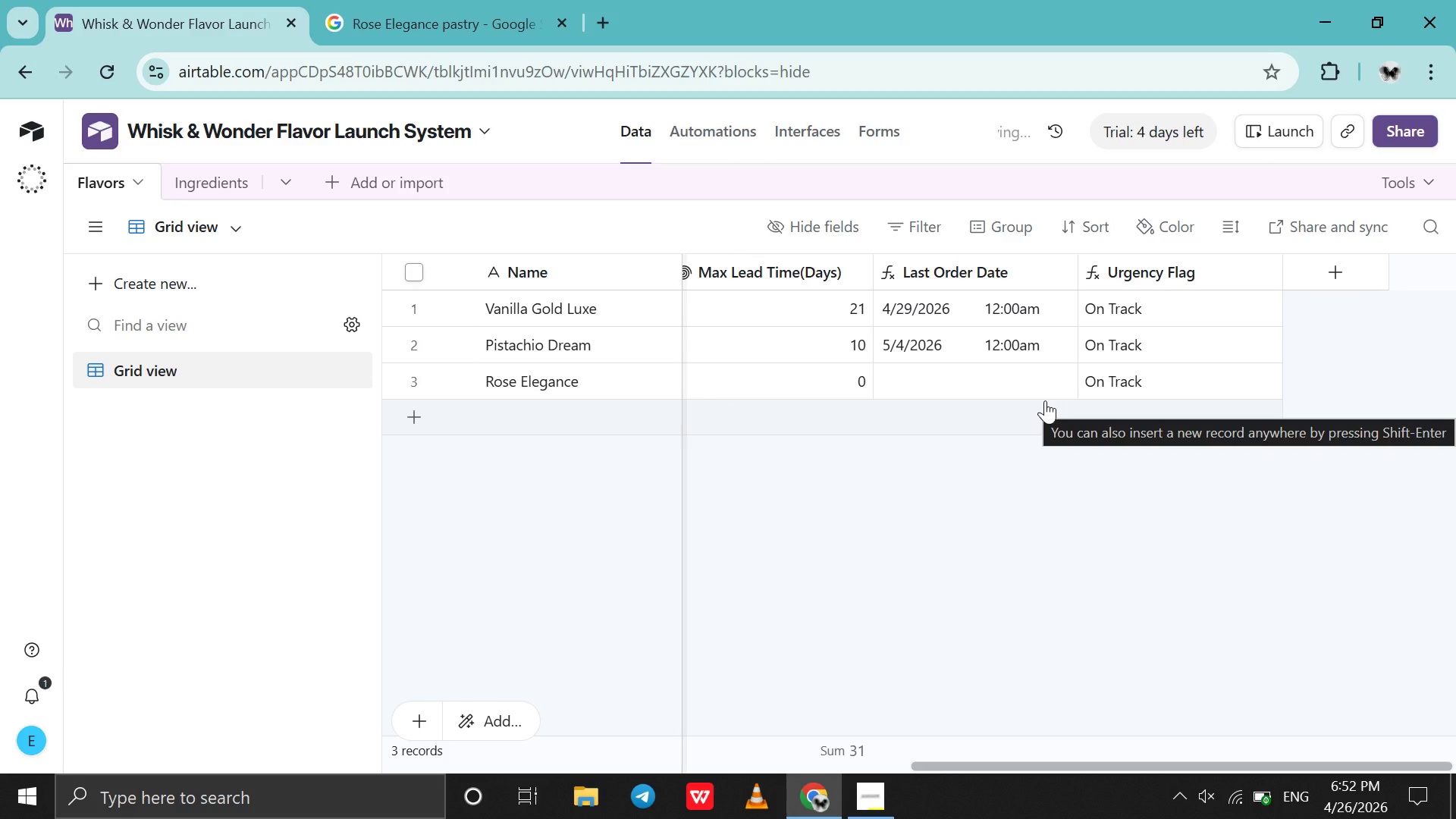 
scroll: coordinate [1045, 400], scroll_direction: up, amount: 3.0
 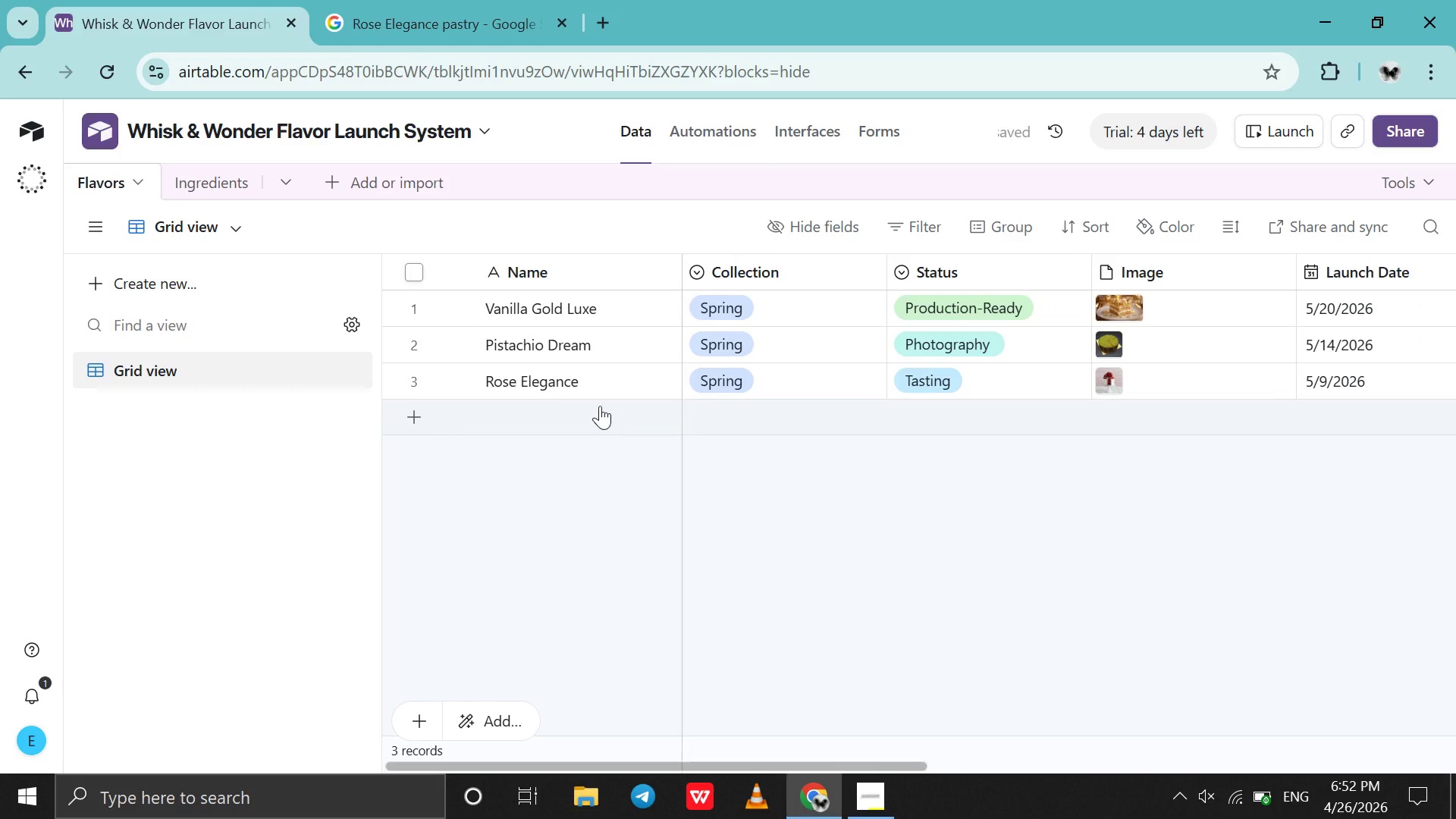 
double_click([594, 412])
 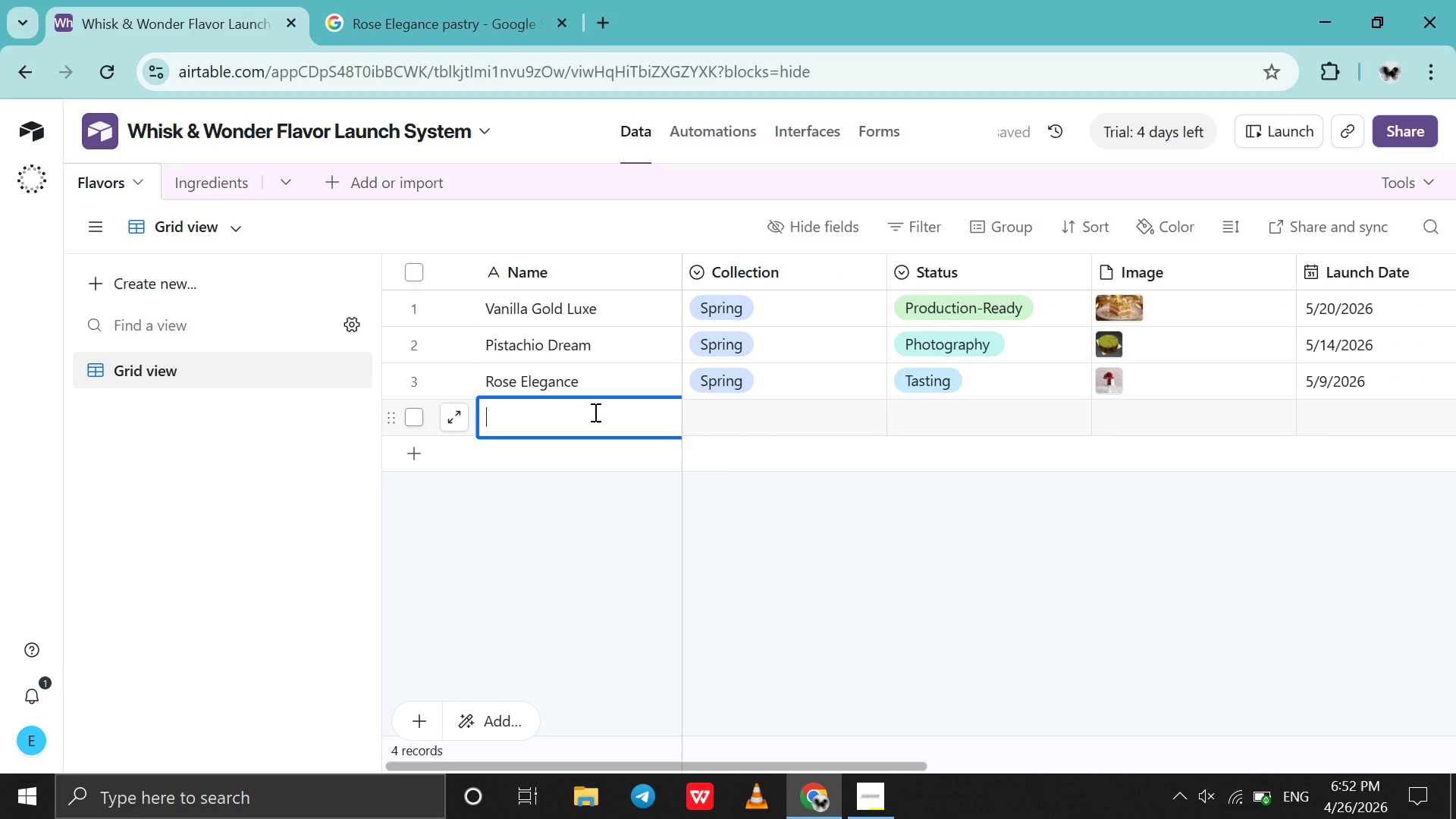 
type(Matcha Zen )
 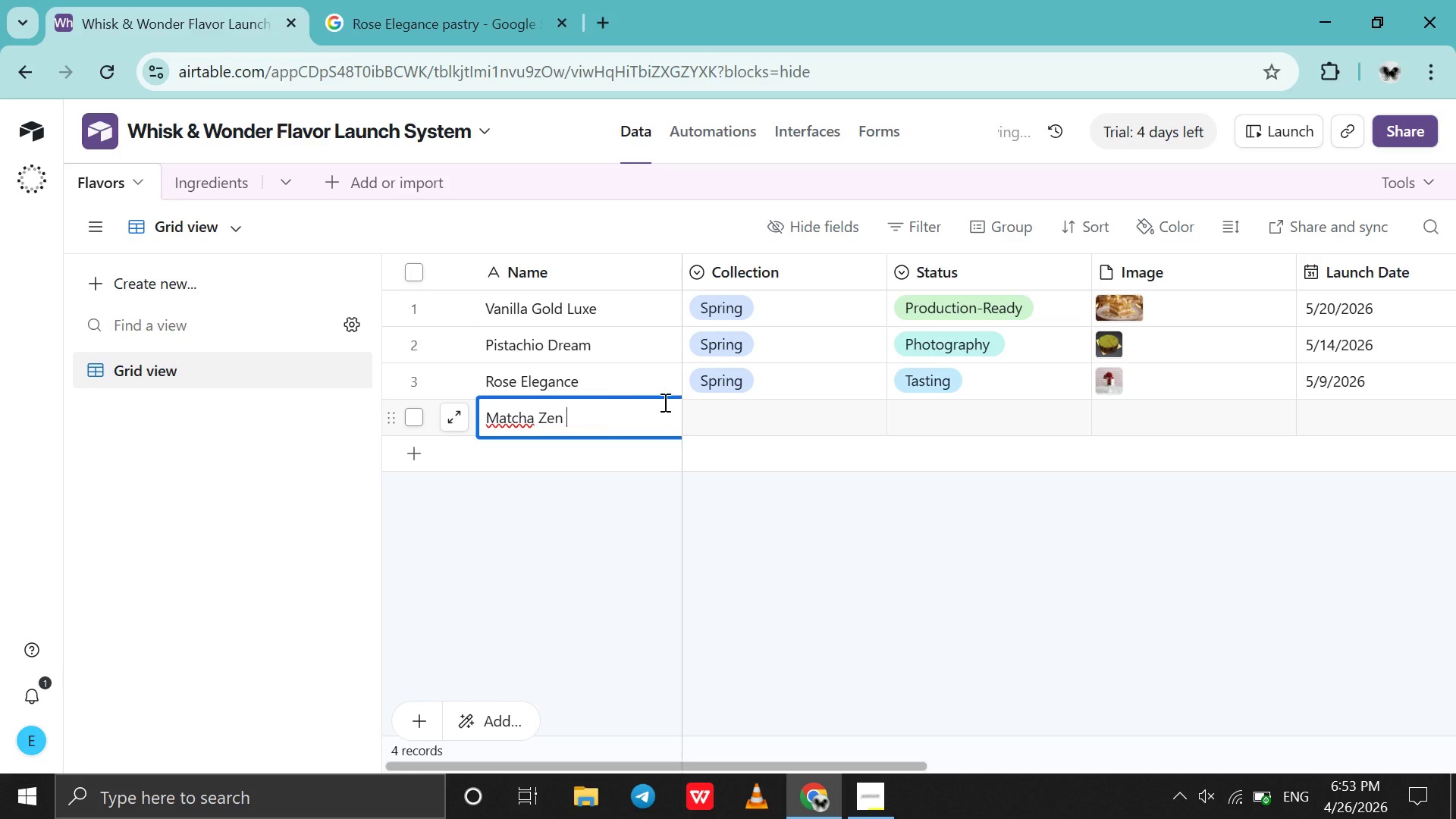 
double_click([730, 423])
 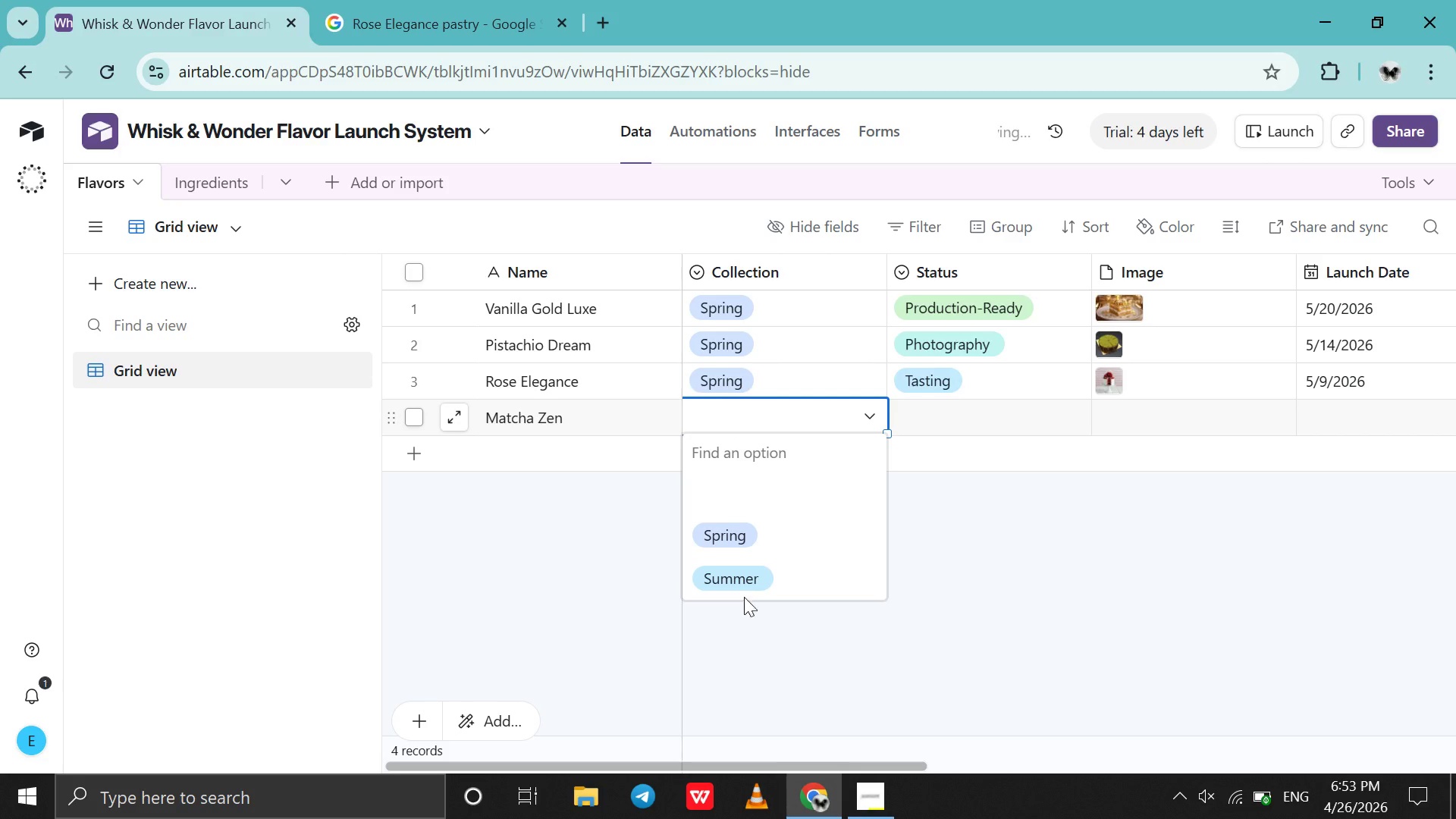 
left_click([742, 588])
 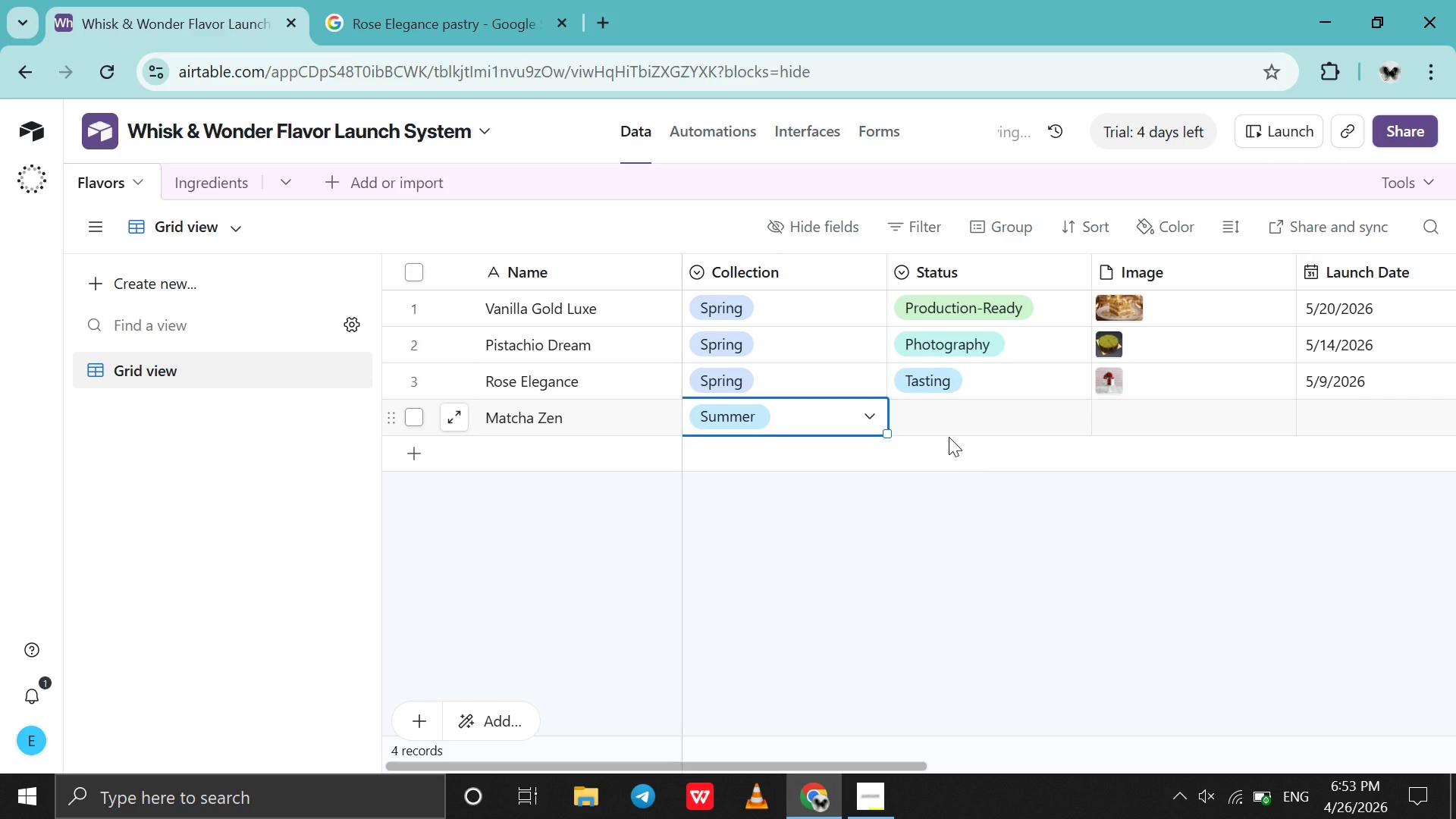 
double_click([937, 418])
 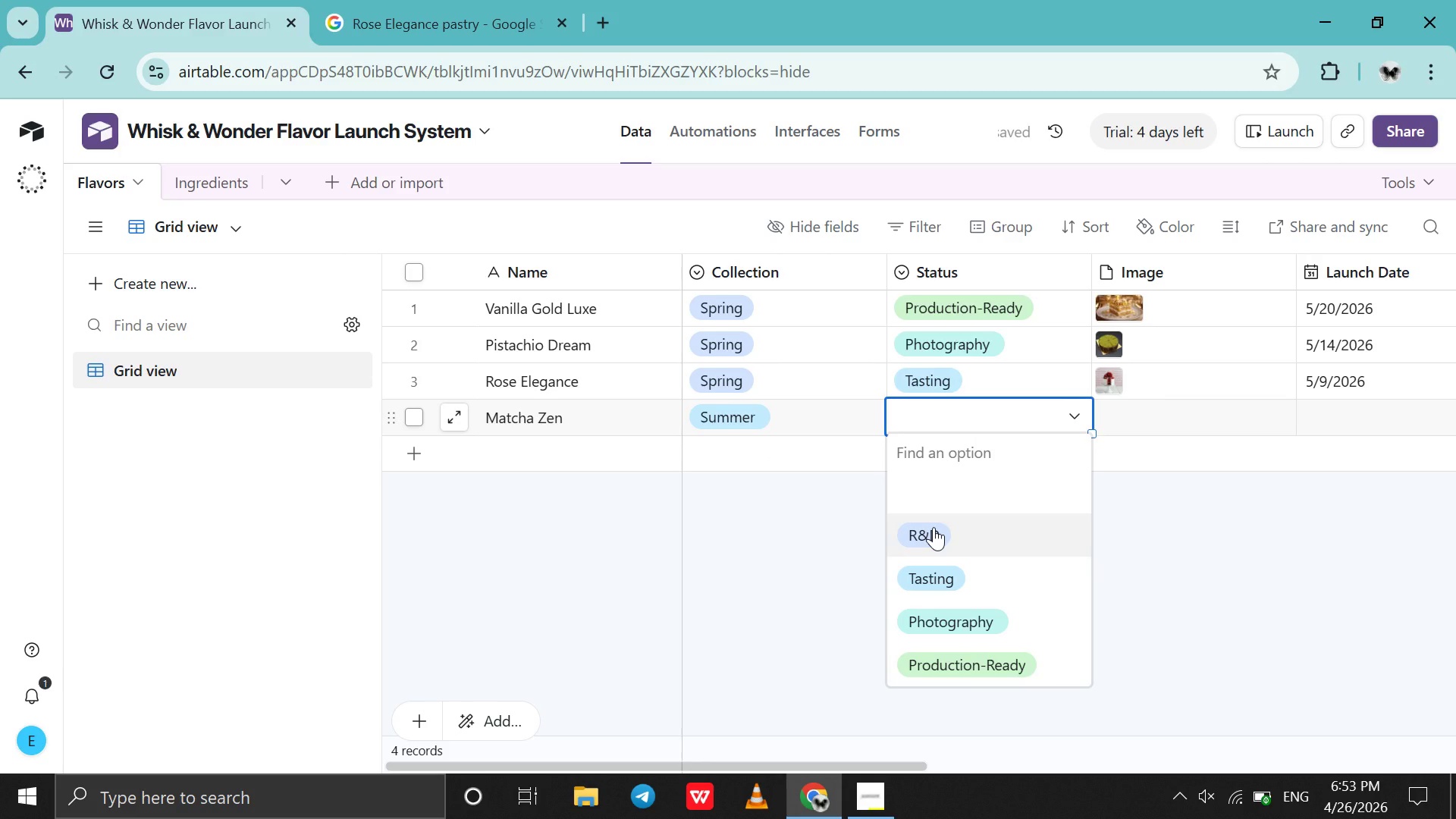 
left_click([934, 530])
 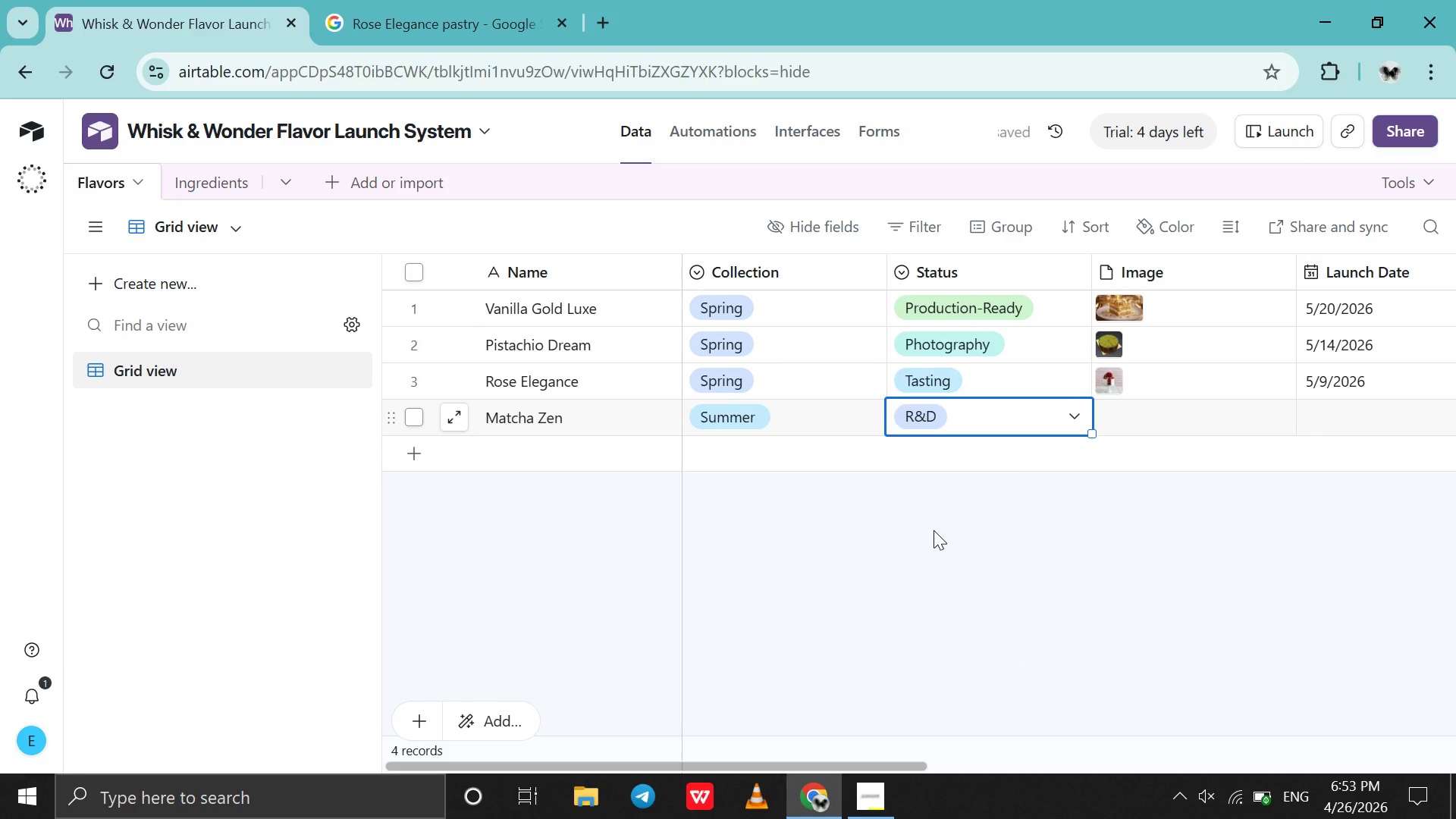 
wait(10.11)
 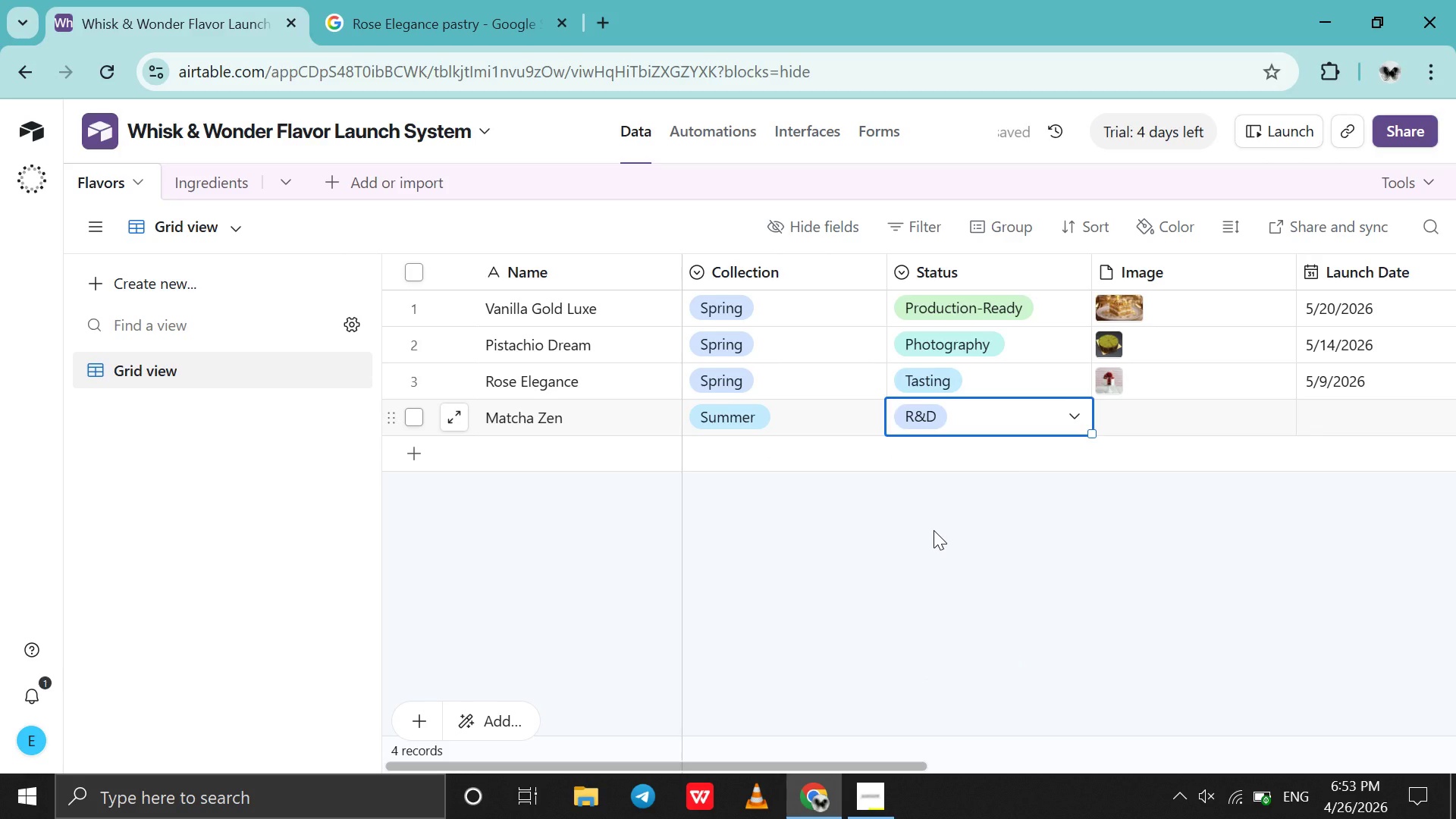 
left_click([522, 0])
 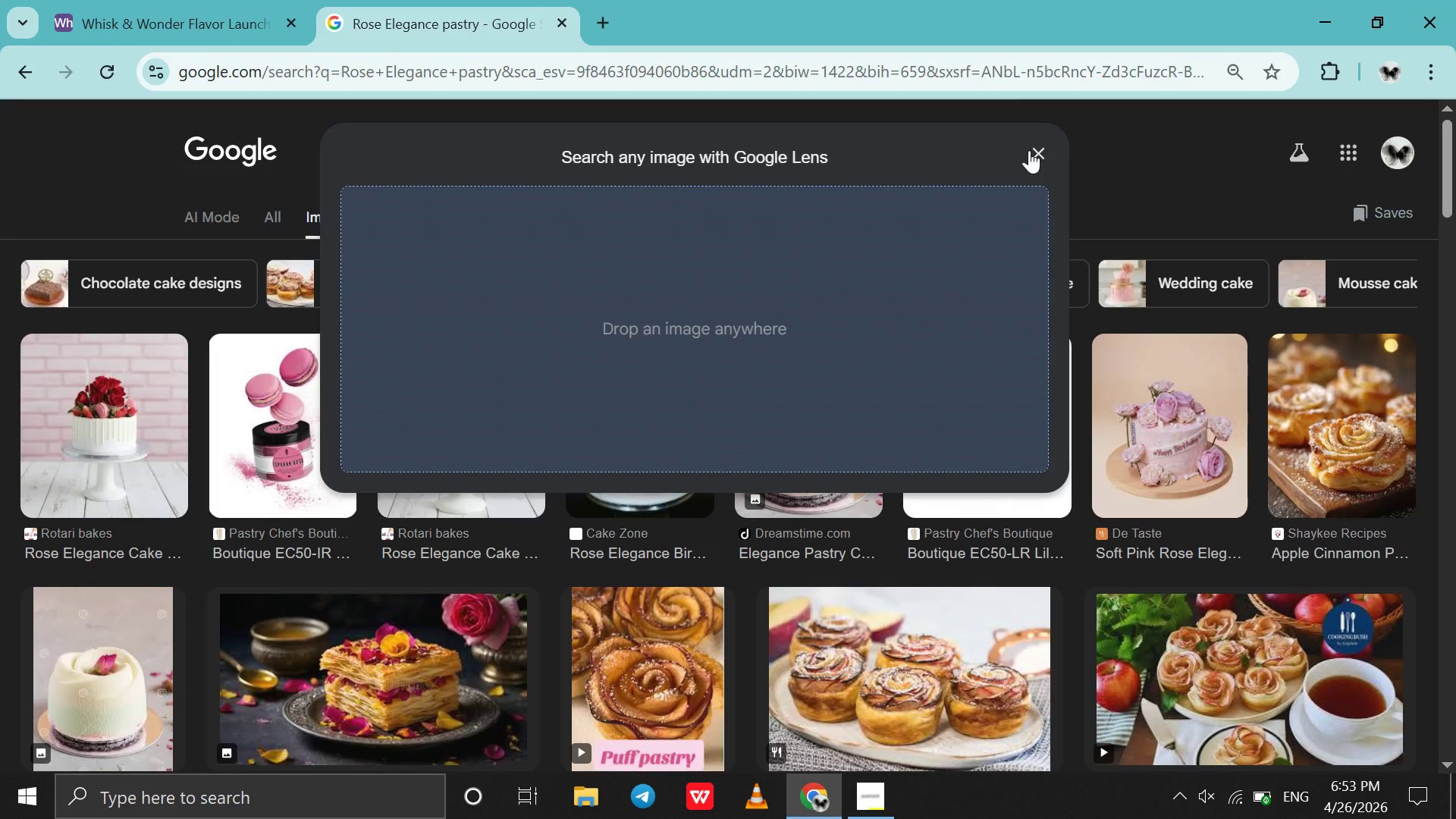 
left_click_drag(start_coordinate=[1043, 182], to_coordinate=[1038, 162])
 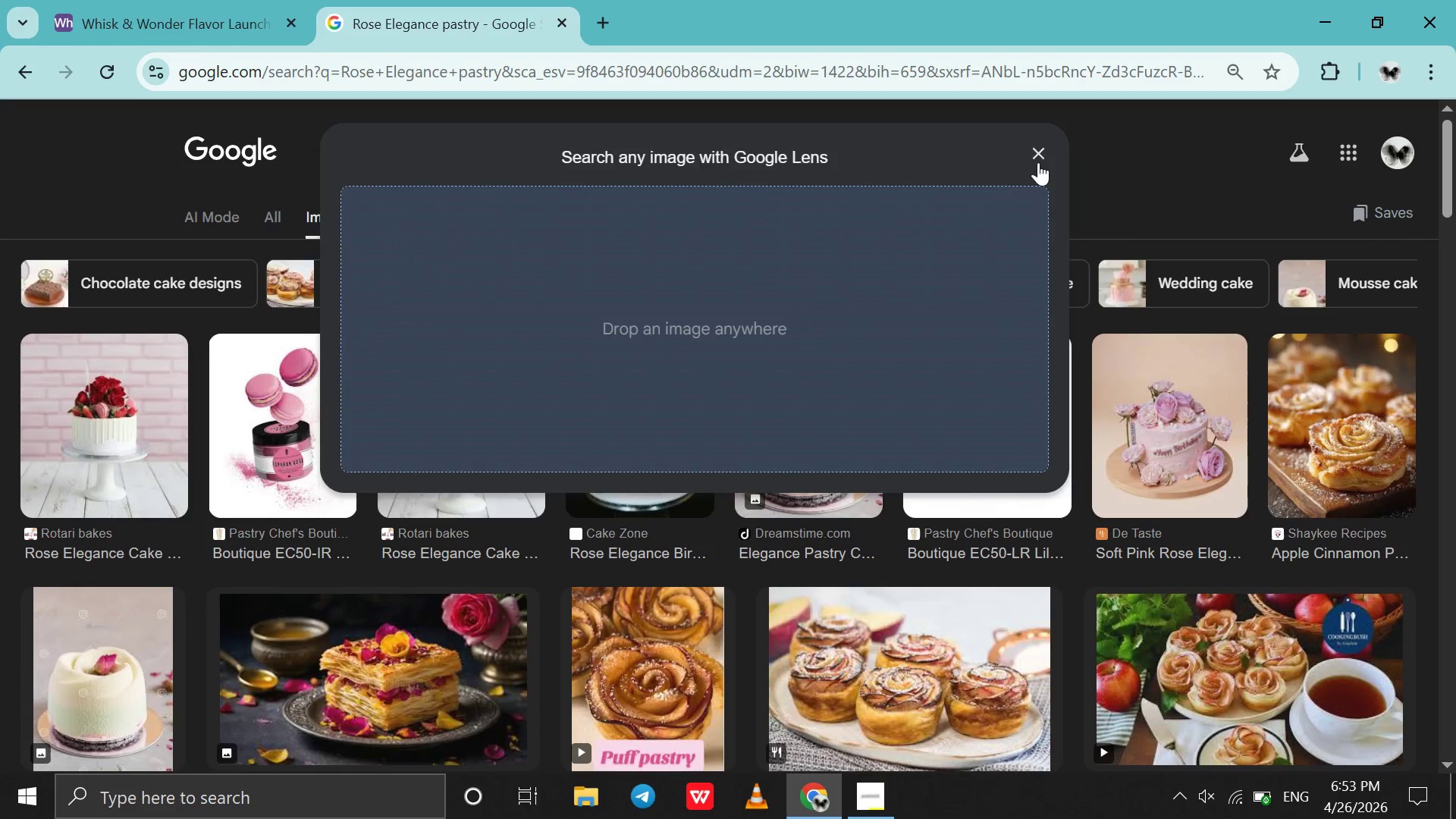 
left_click([1038, 162])
 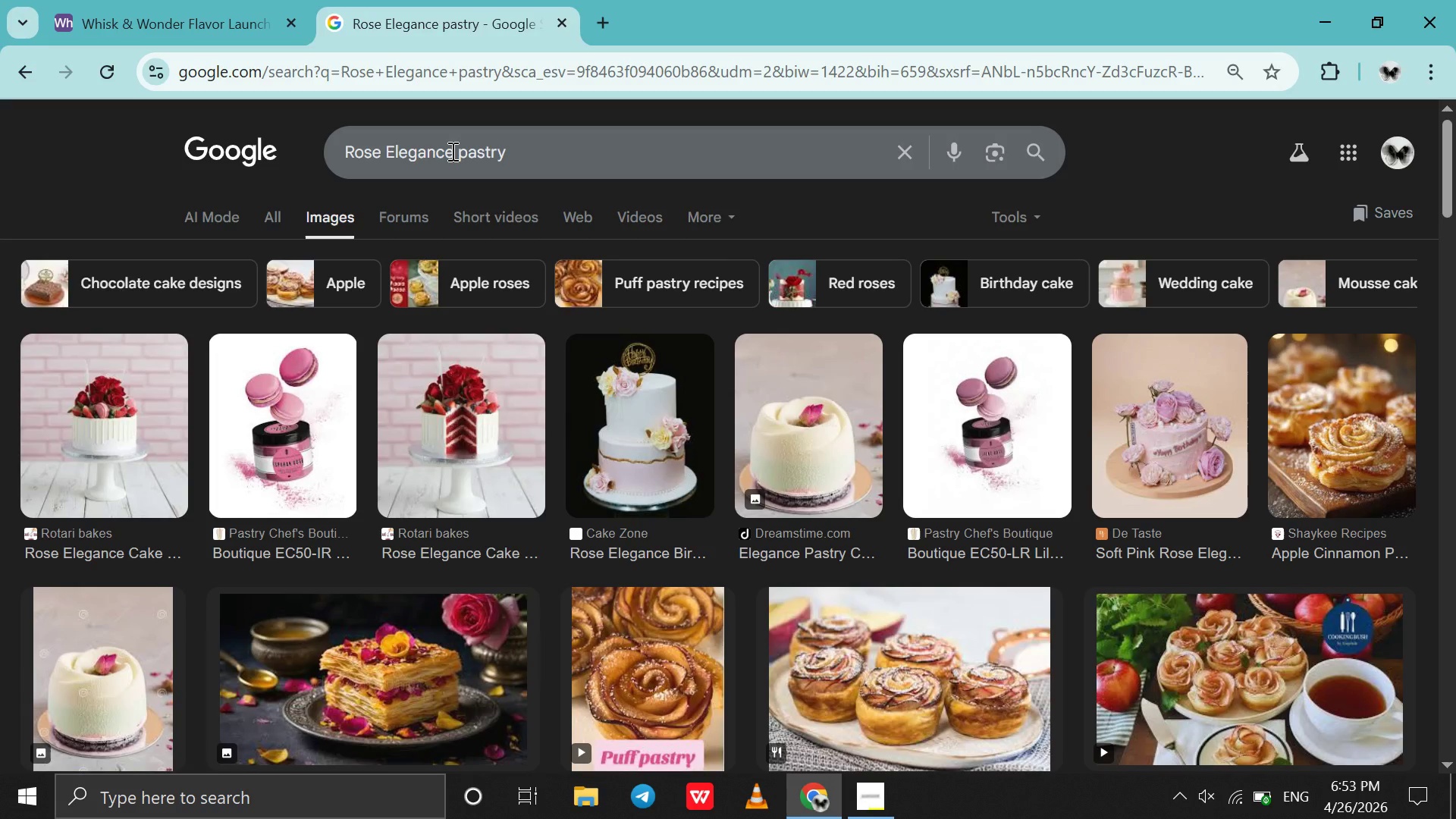 
left_click_drag(start_coordinate=[451, 151], to_coordinate=[304, 138])
 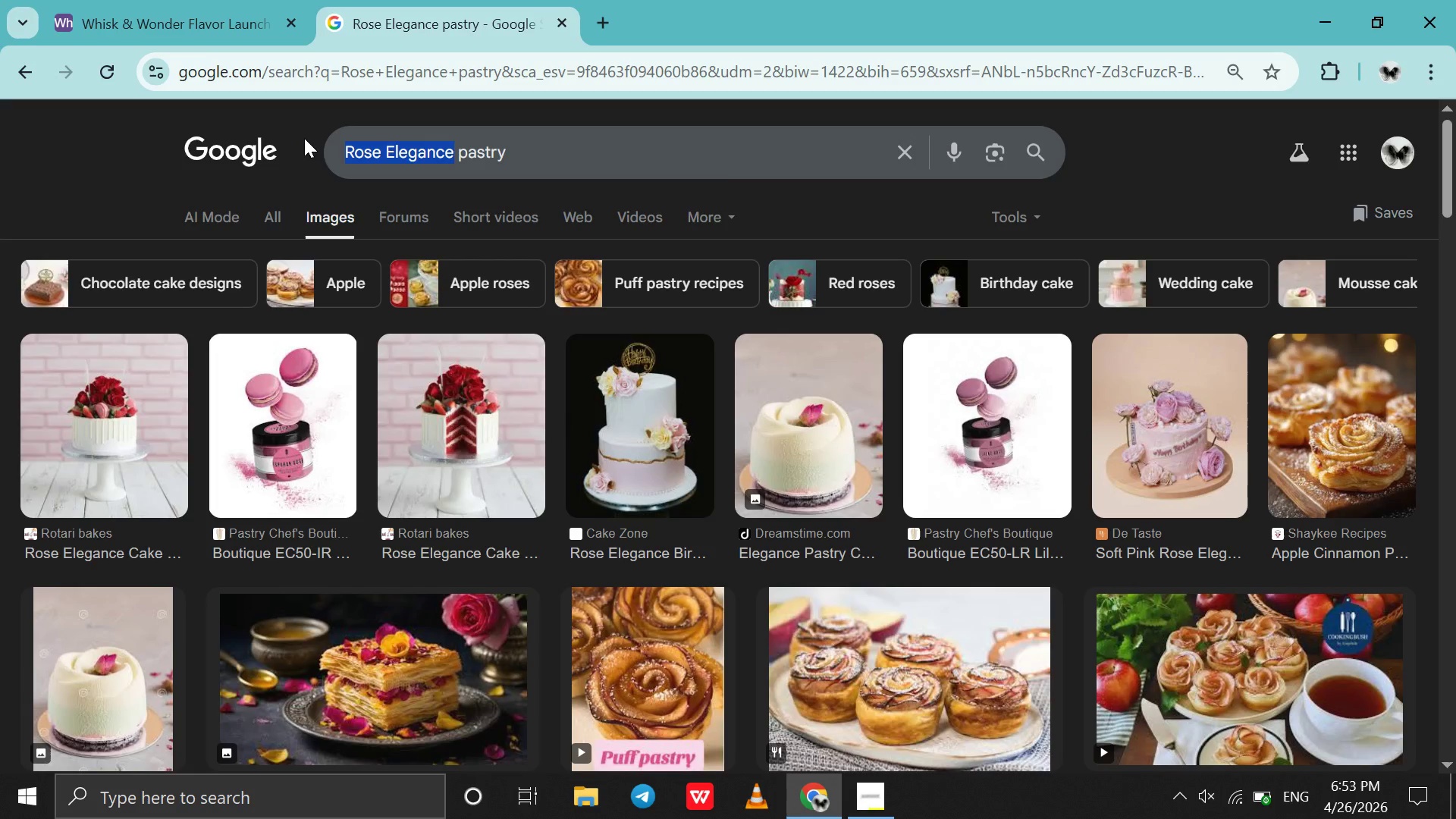 
type(Matcha zen)
 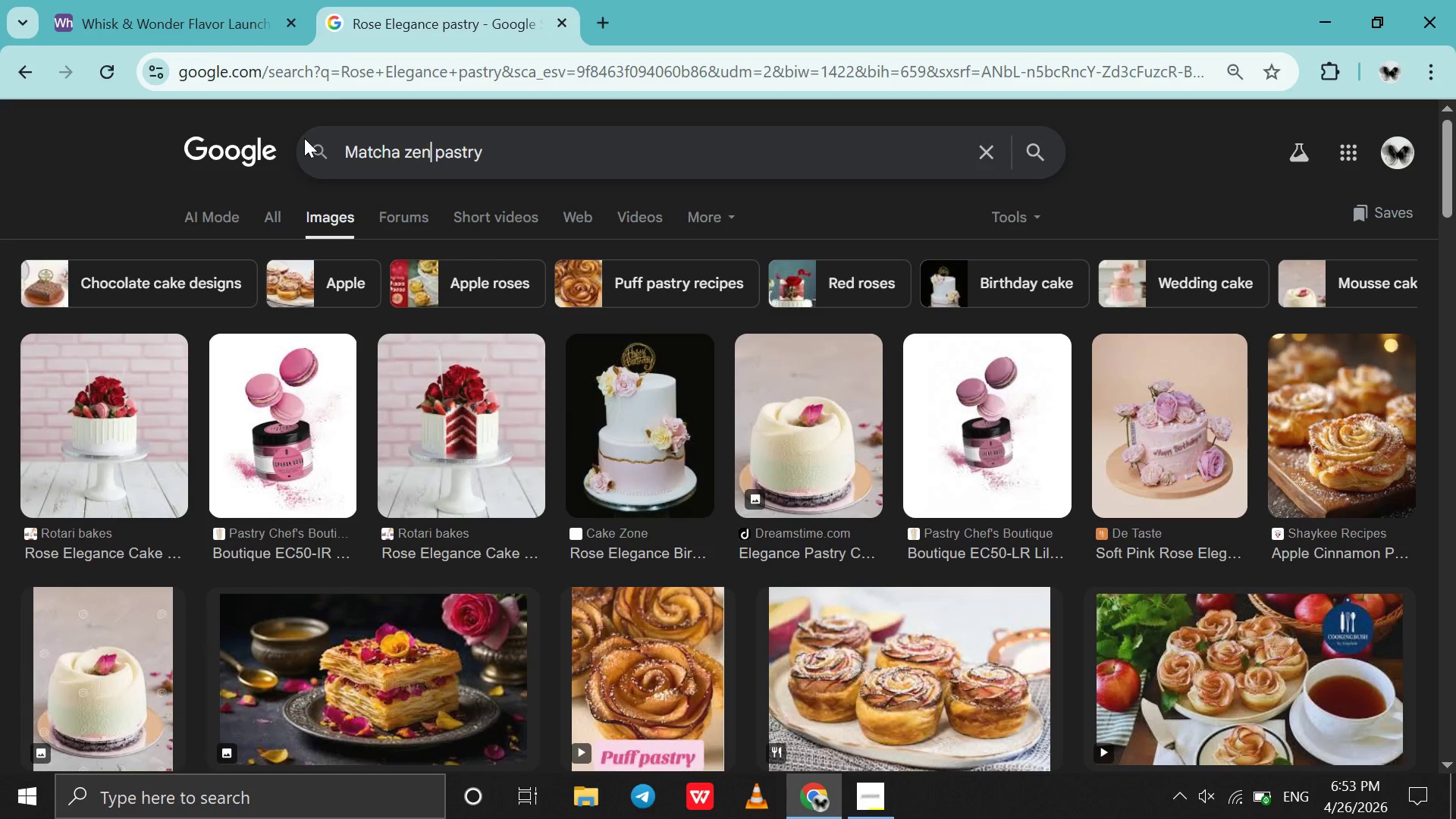 
key(Enter)
 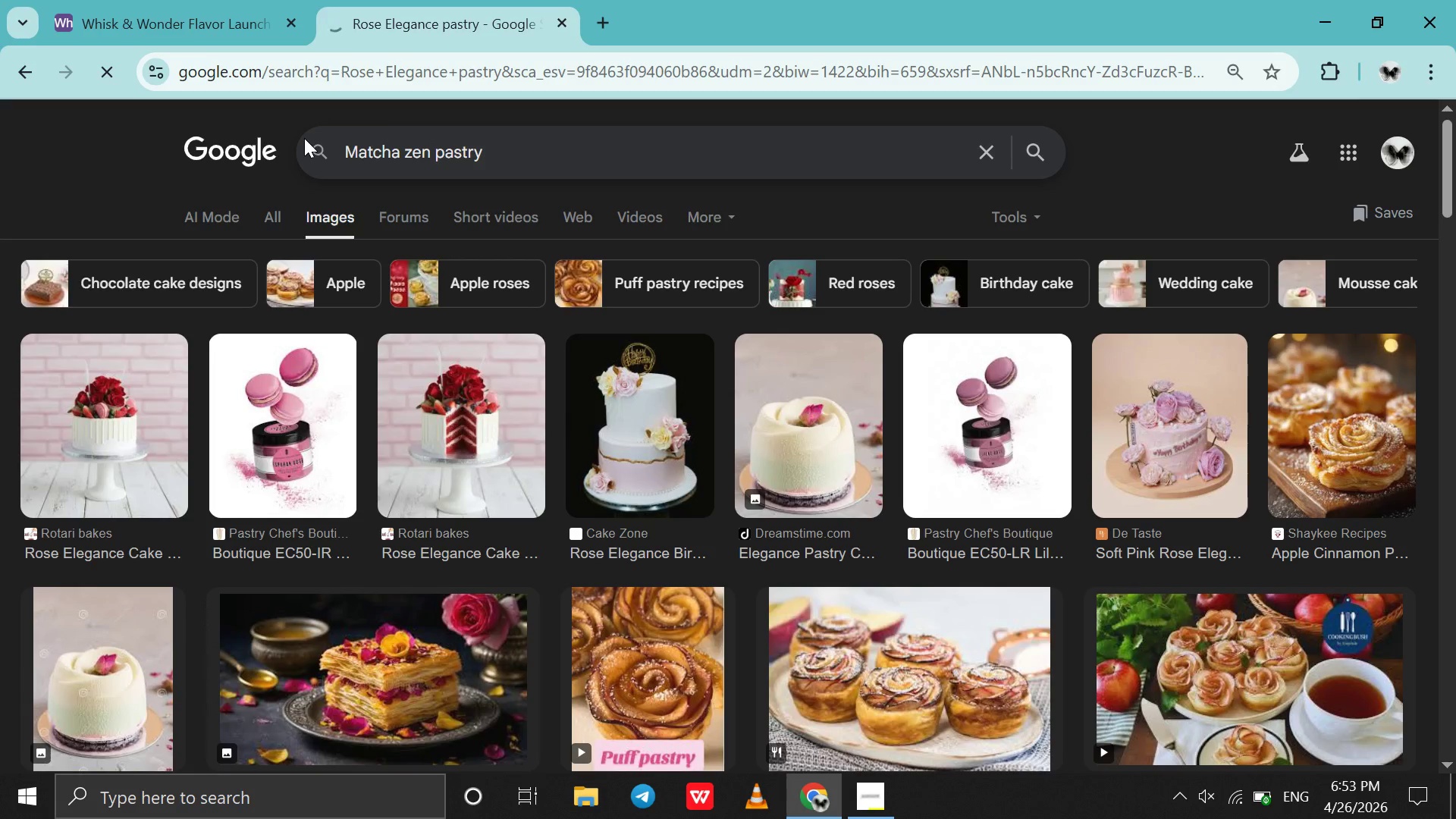 
wait(28.61)
 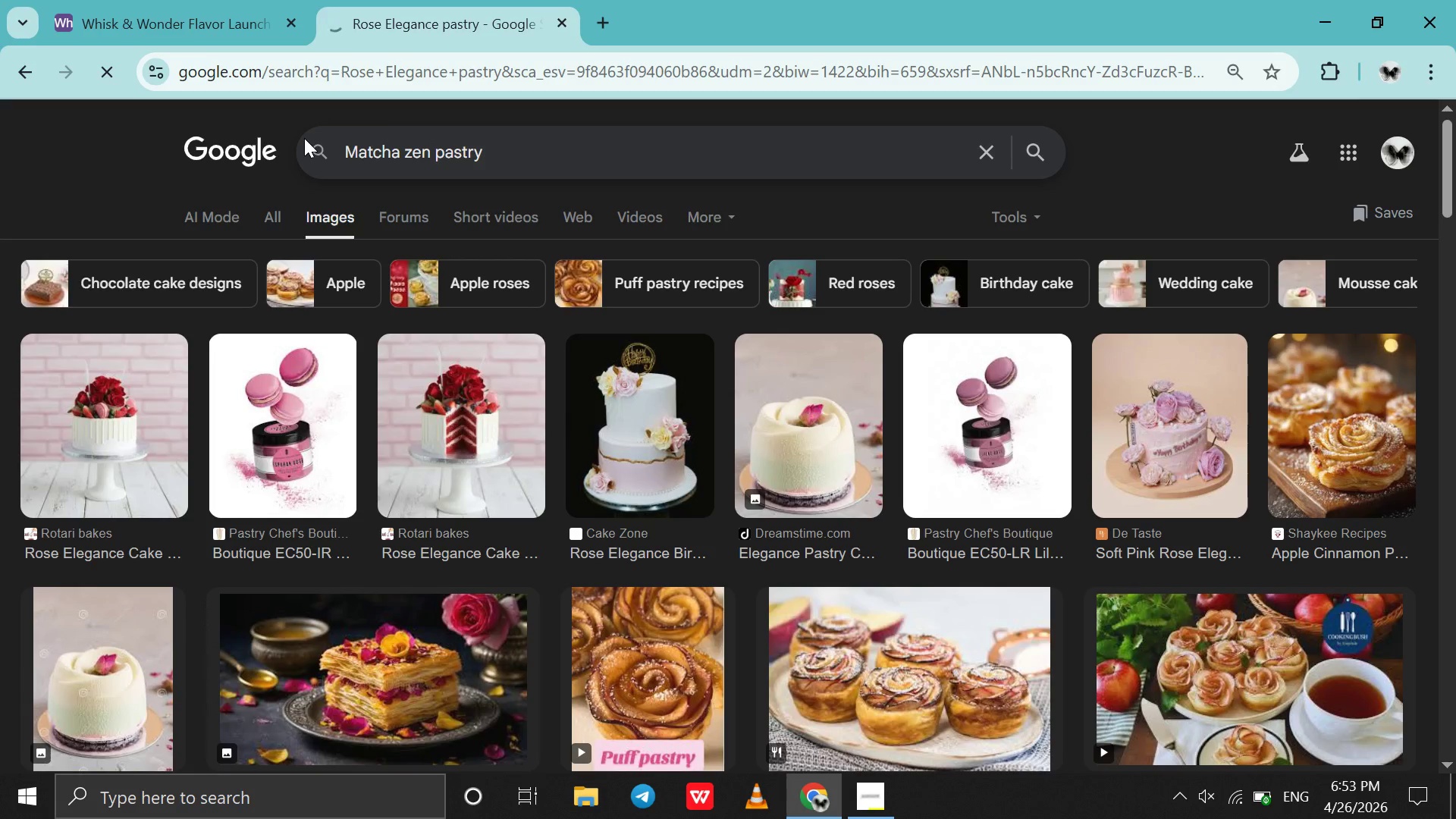 
left_click([1041, 168])
 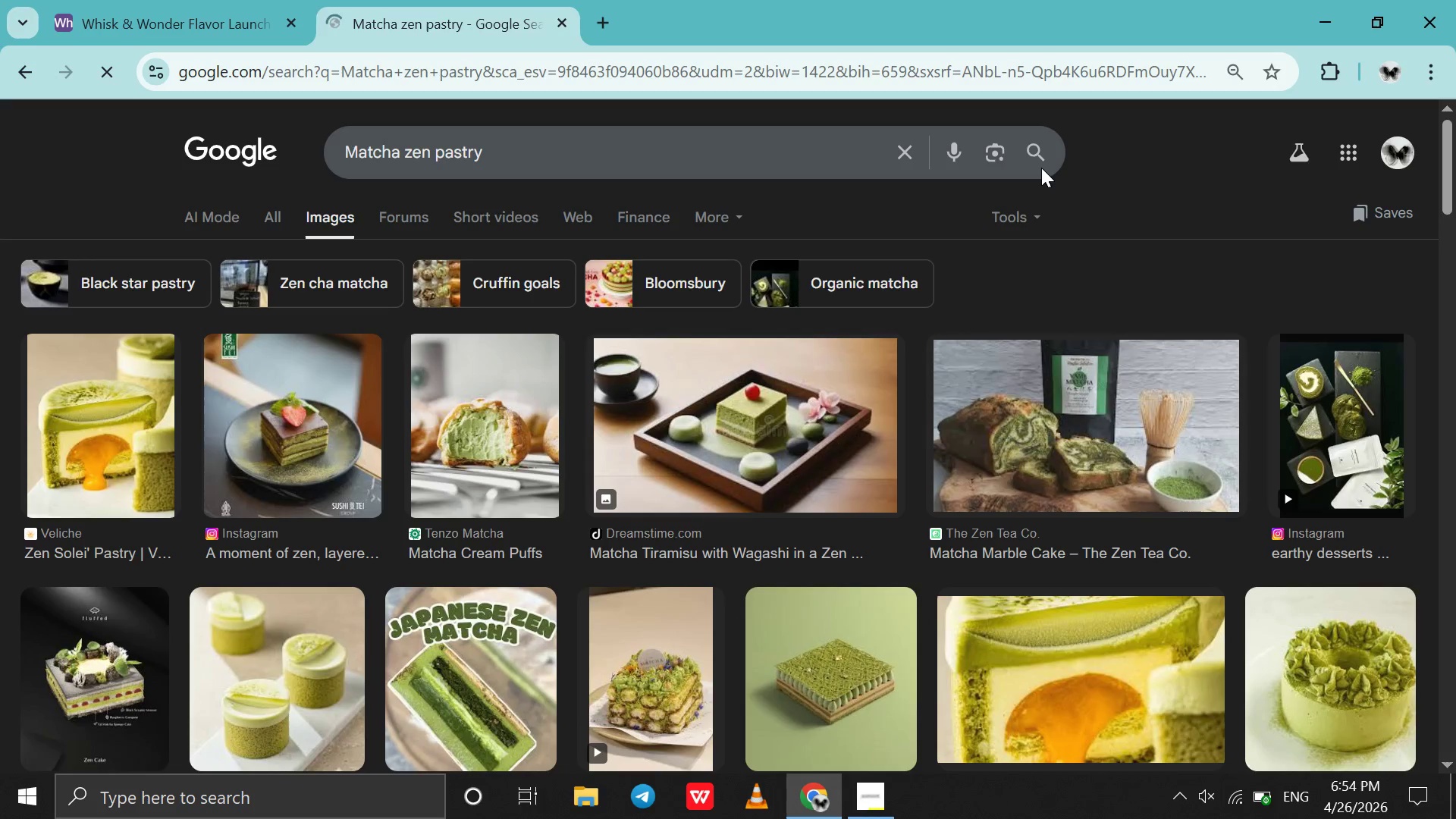 
wait(20.05)
 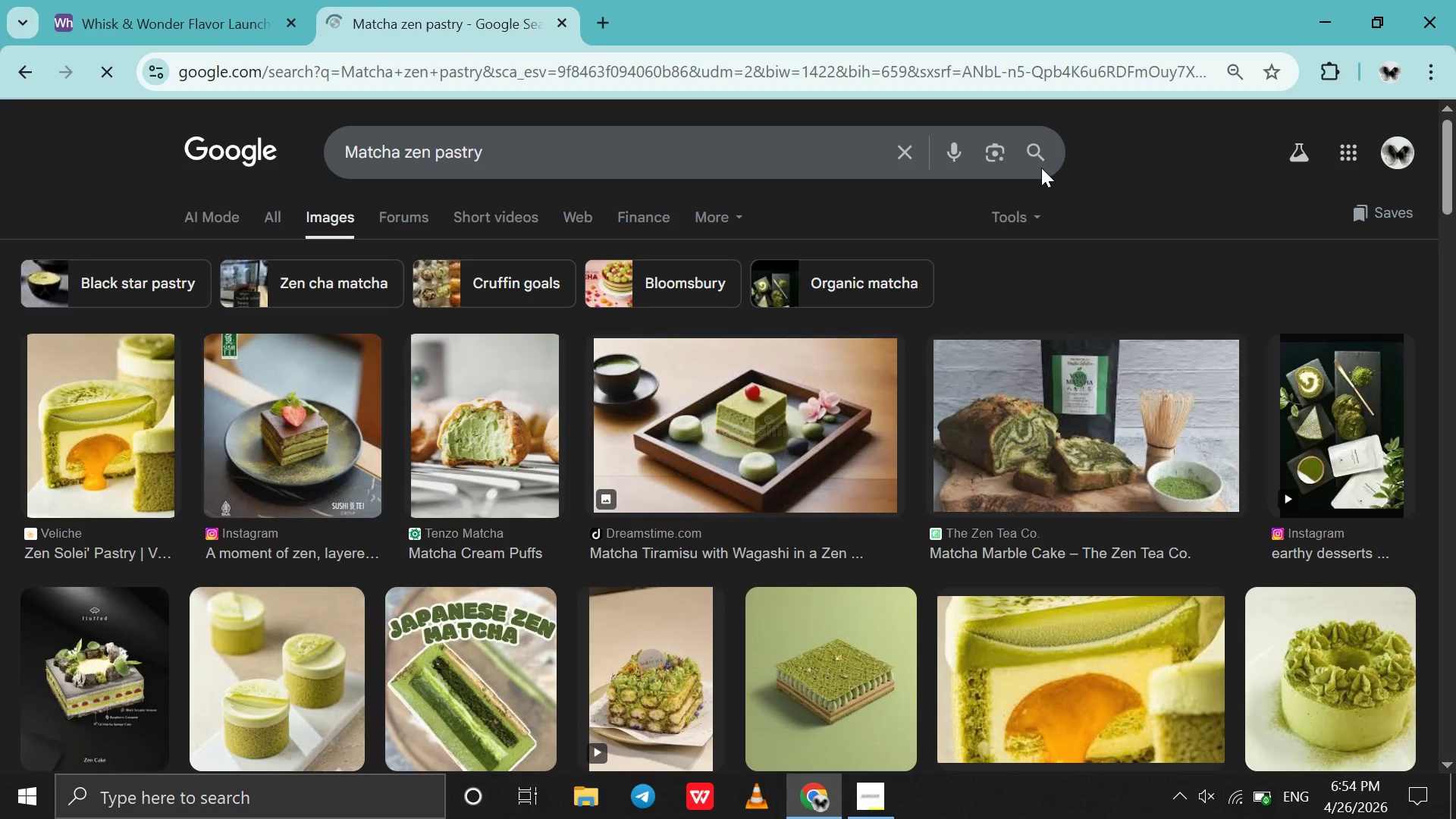 
left_click_drag(start_coordinate=[254, 453], to_coordinate=[1205, 422])
 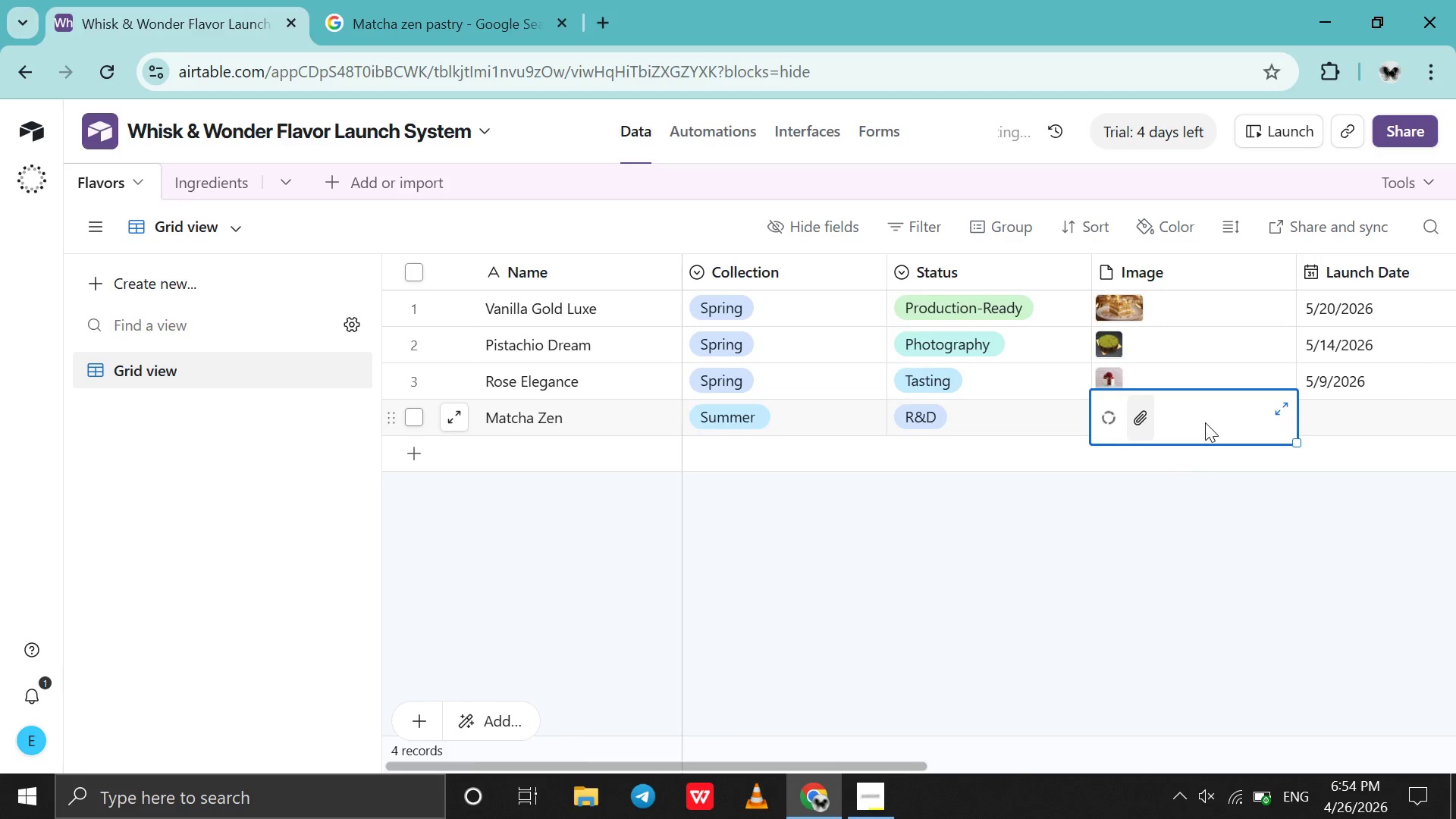 
scroll: coordinate [1205, 422], scroll_direction: down, amount: 1.0
 